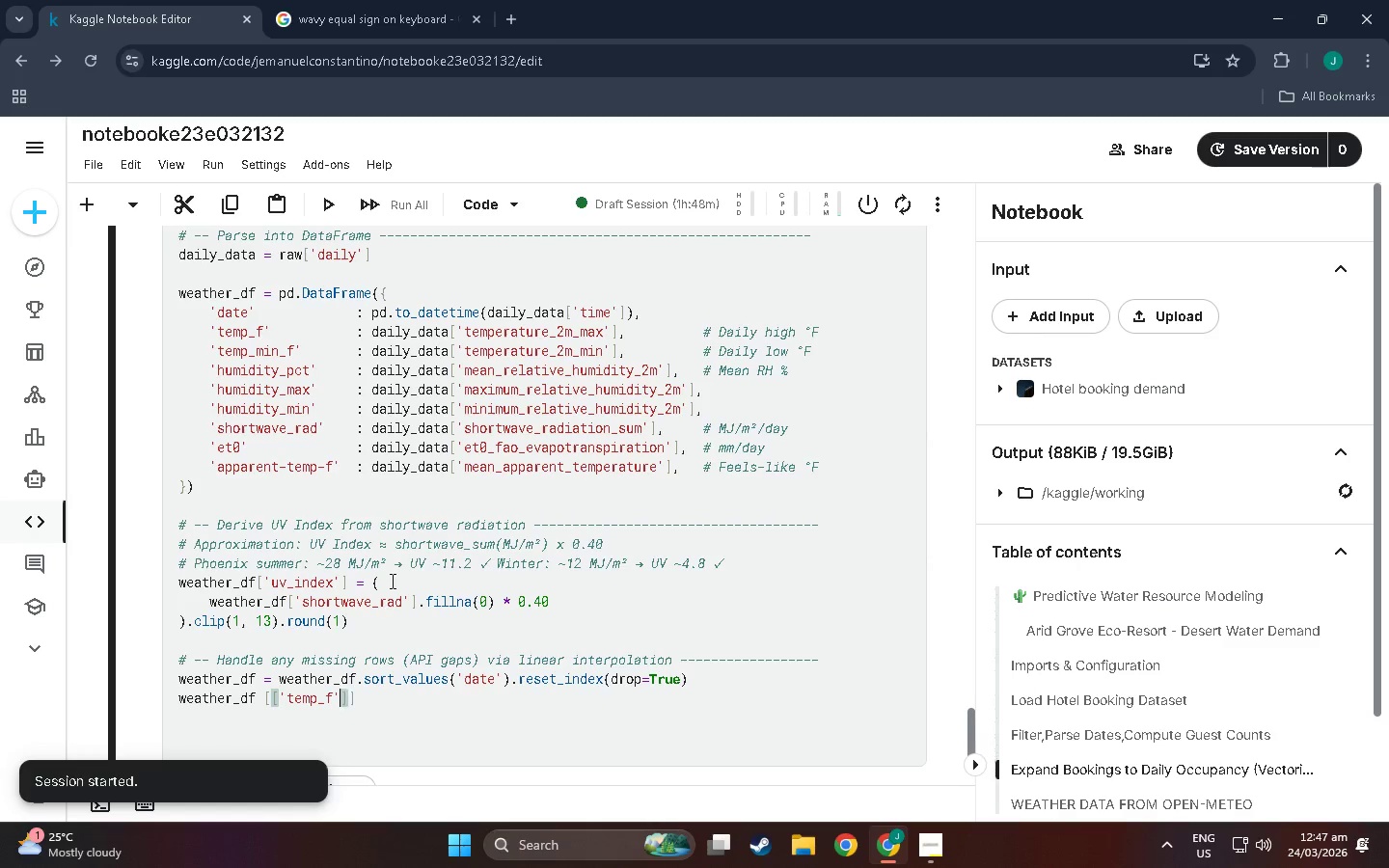 
type(, ;)
key(Backspace)
type('temp_min_f)
 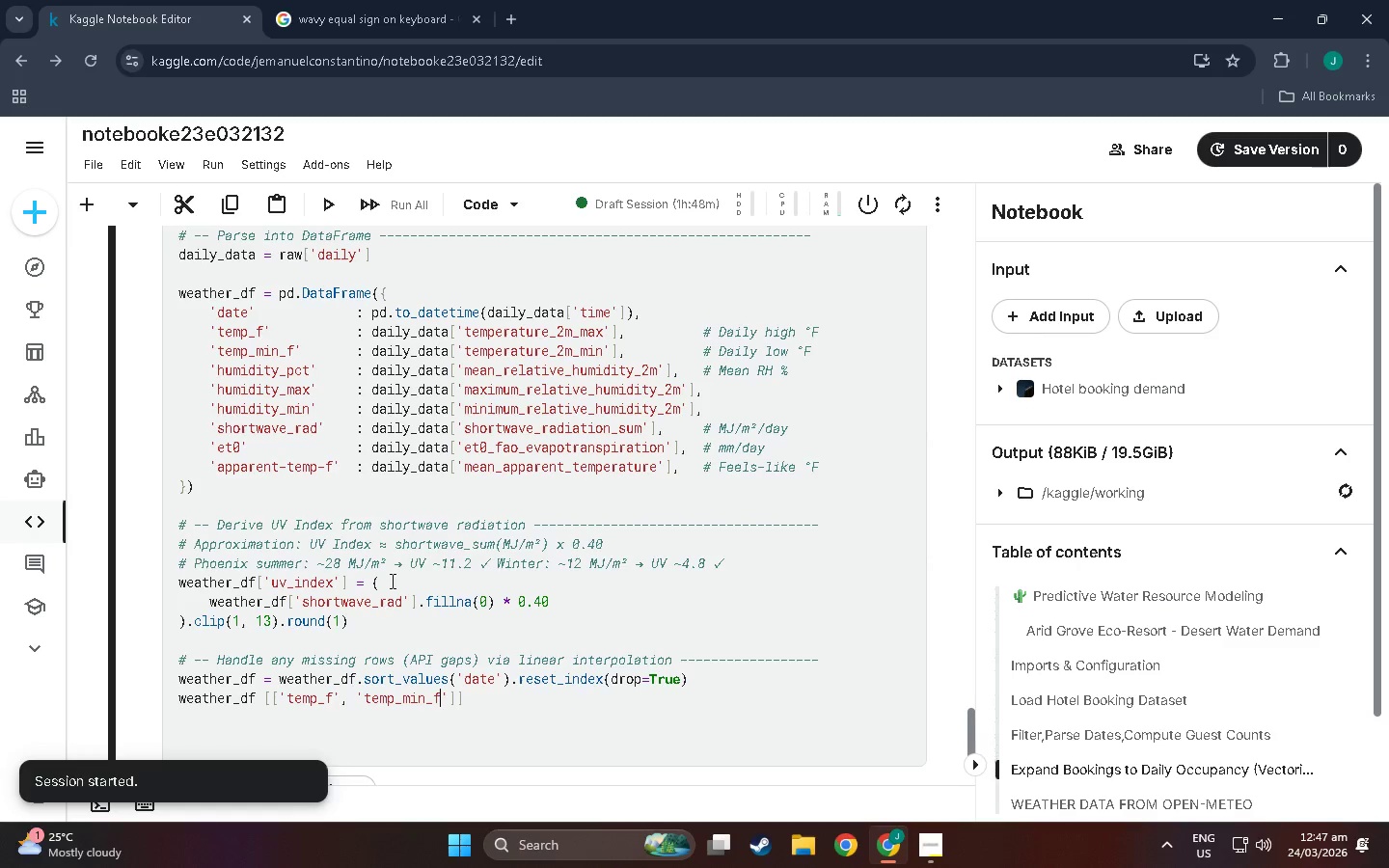 
key(ArrowRight)
 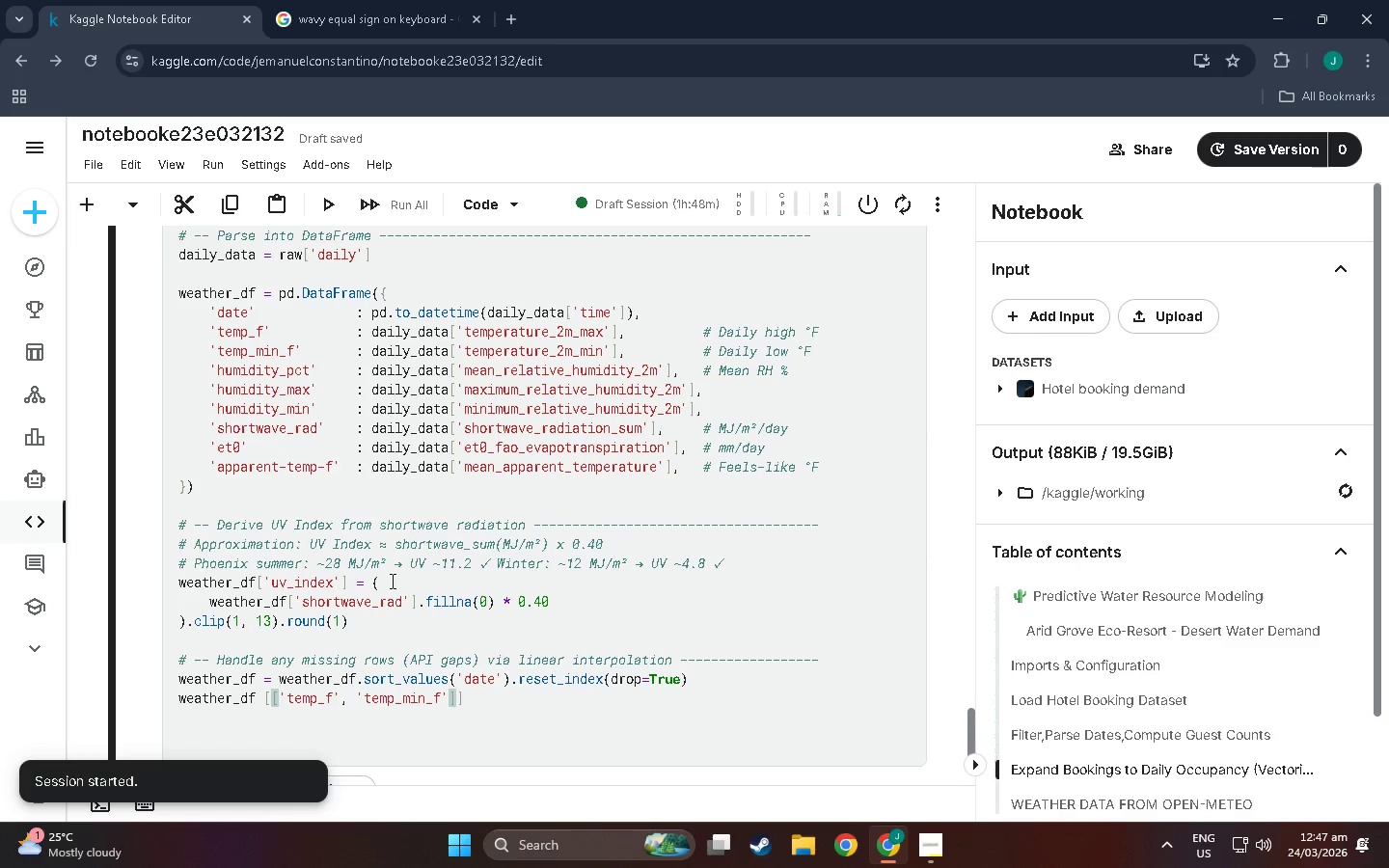 
type(, 'hiu)
key(Backspace)
type(midity_pct)
 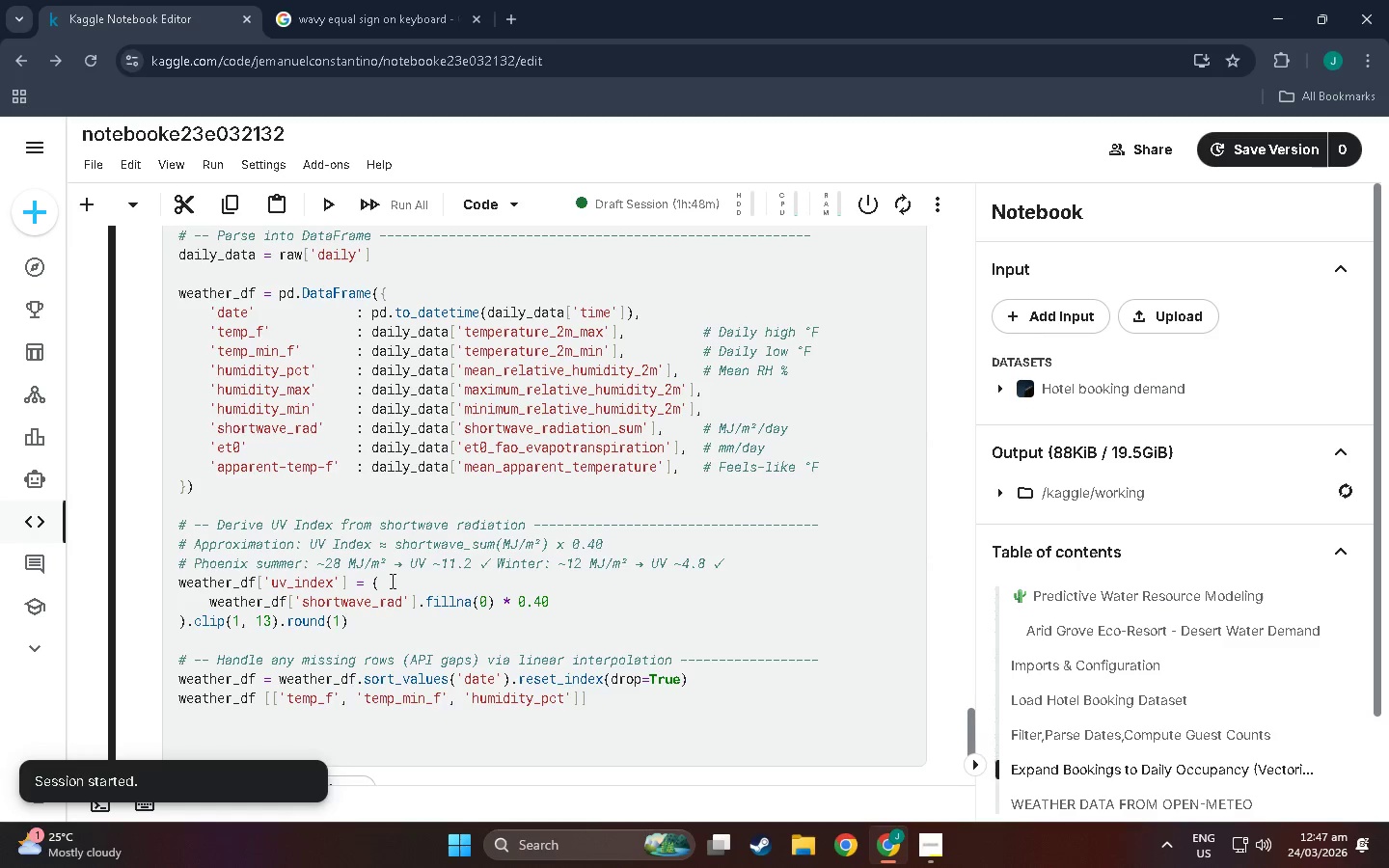 
key(ArrowRight)
 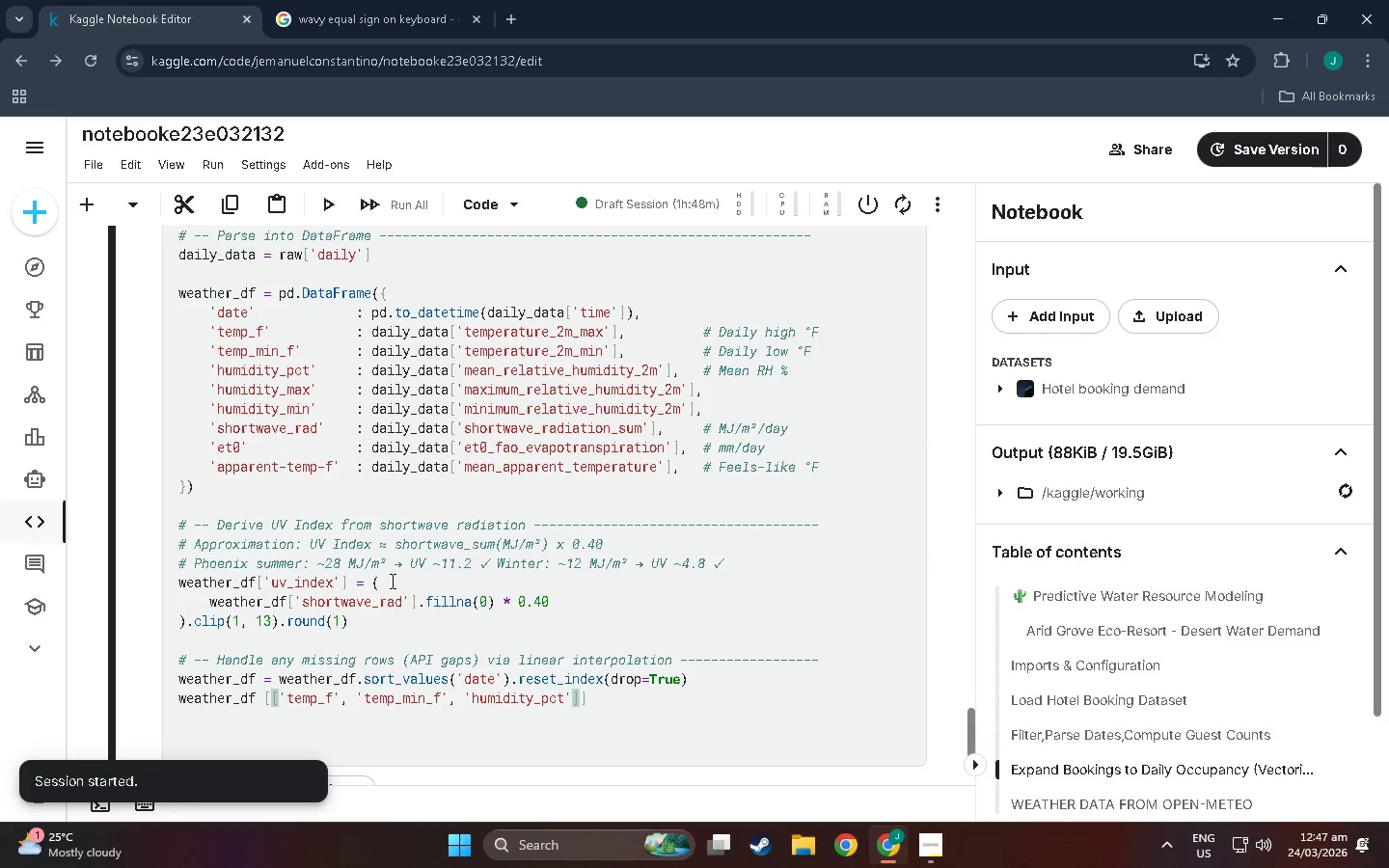 
type(, 'uv_index)
 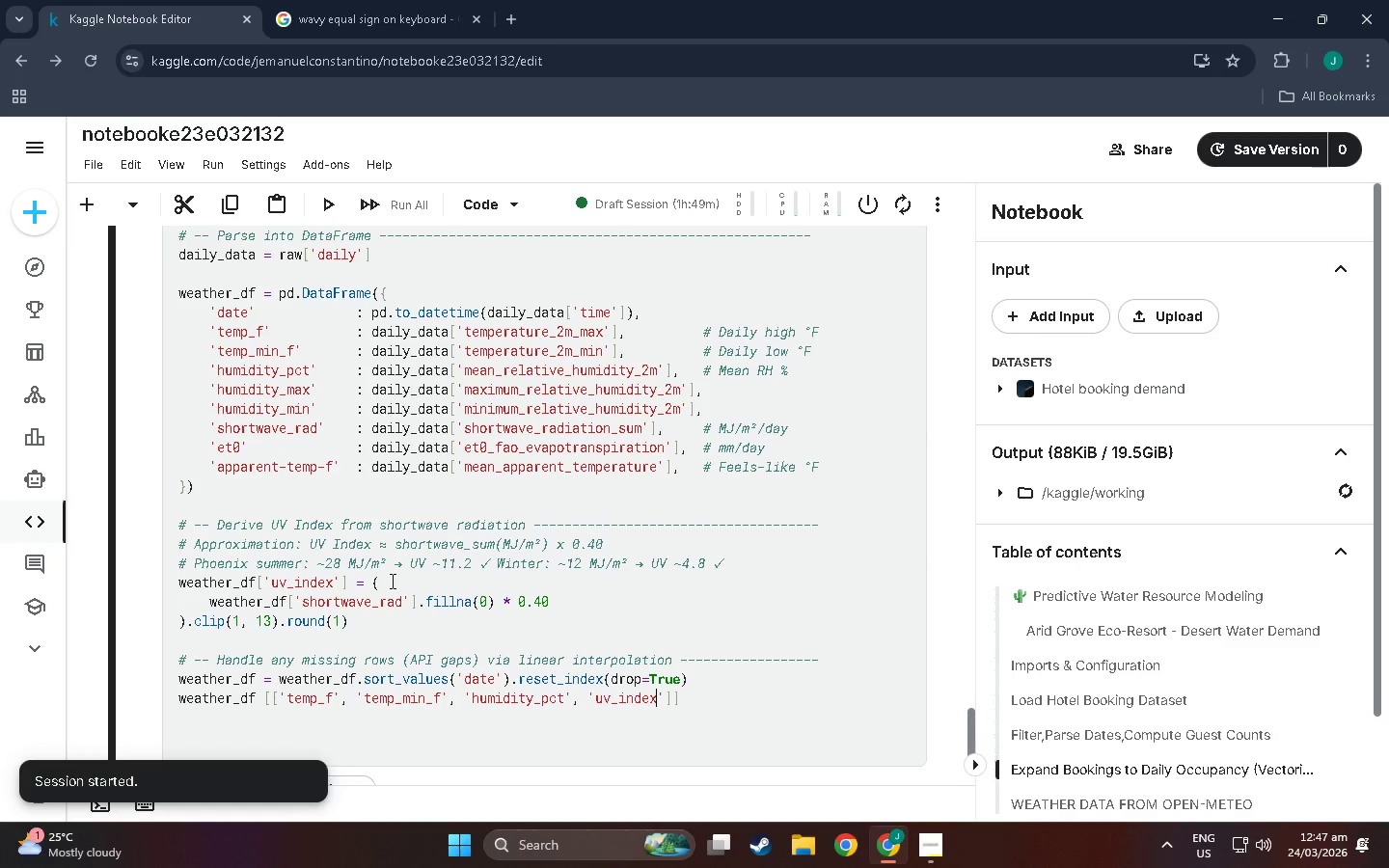 
key(ArrowRight)
 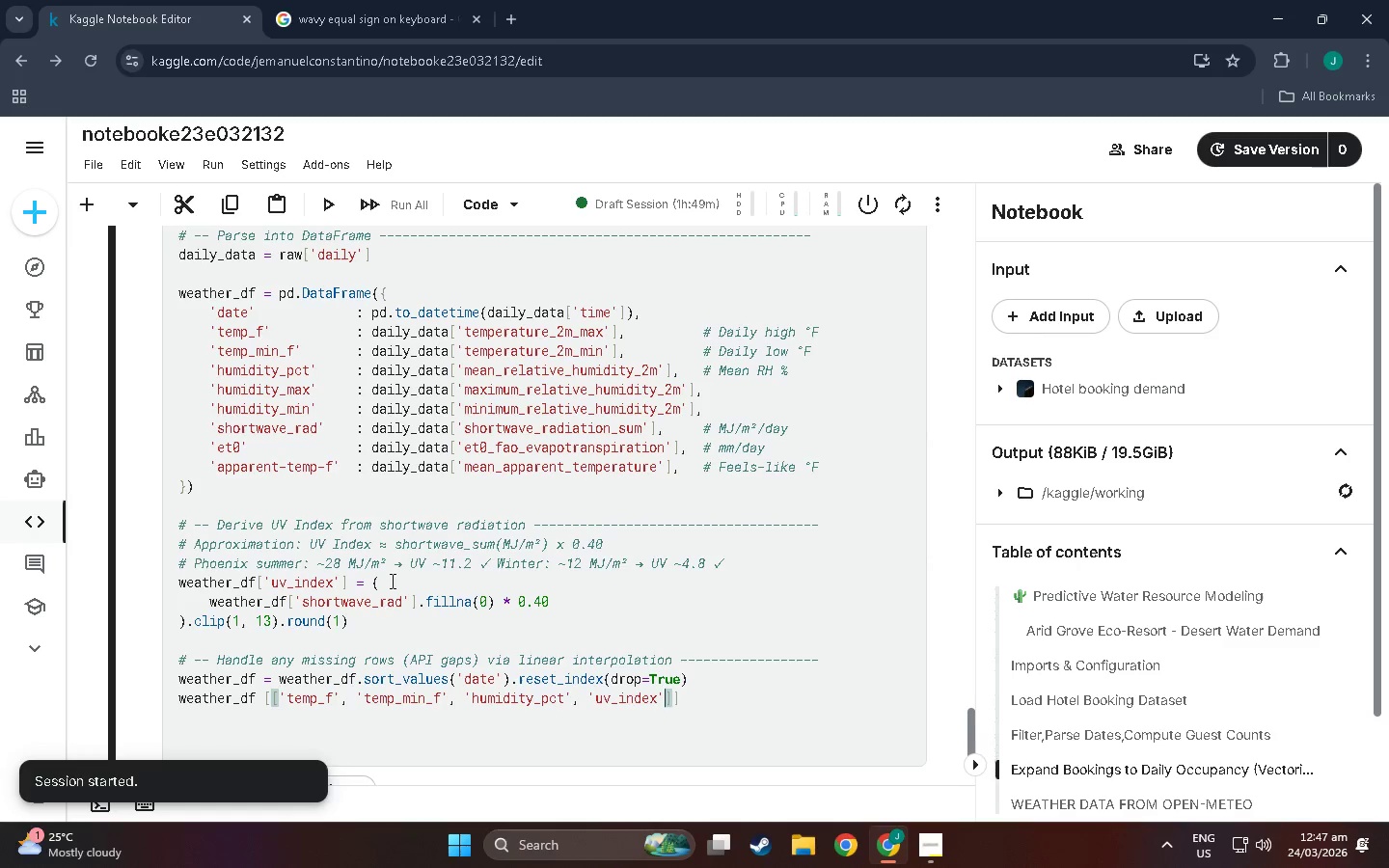 
type(, ')
key(Backspace)
type('et0)
 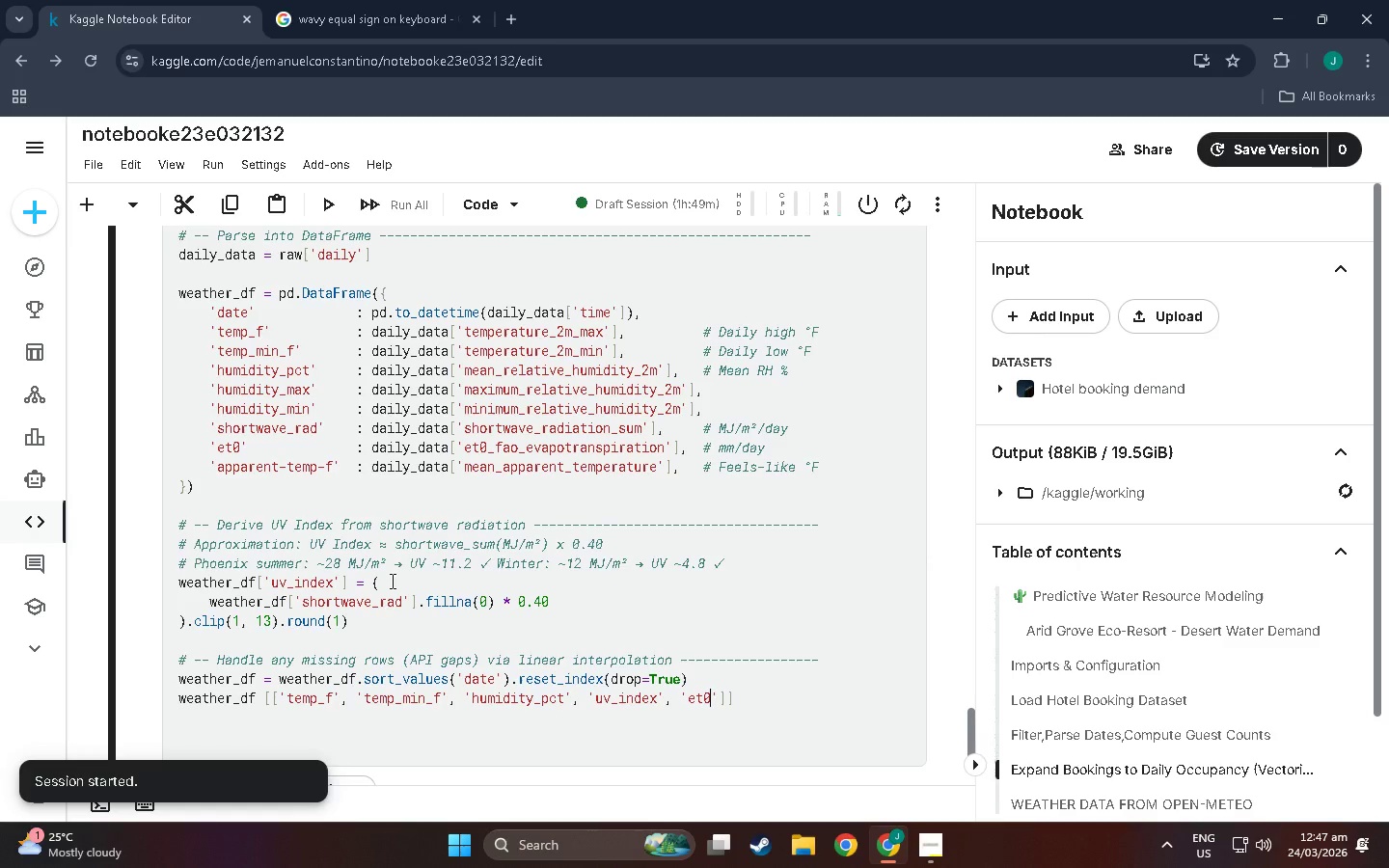 
key(ArrowRight)
 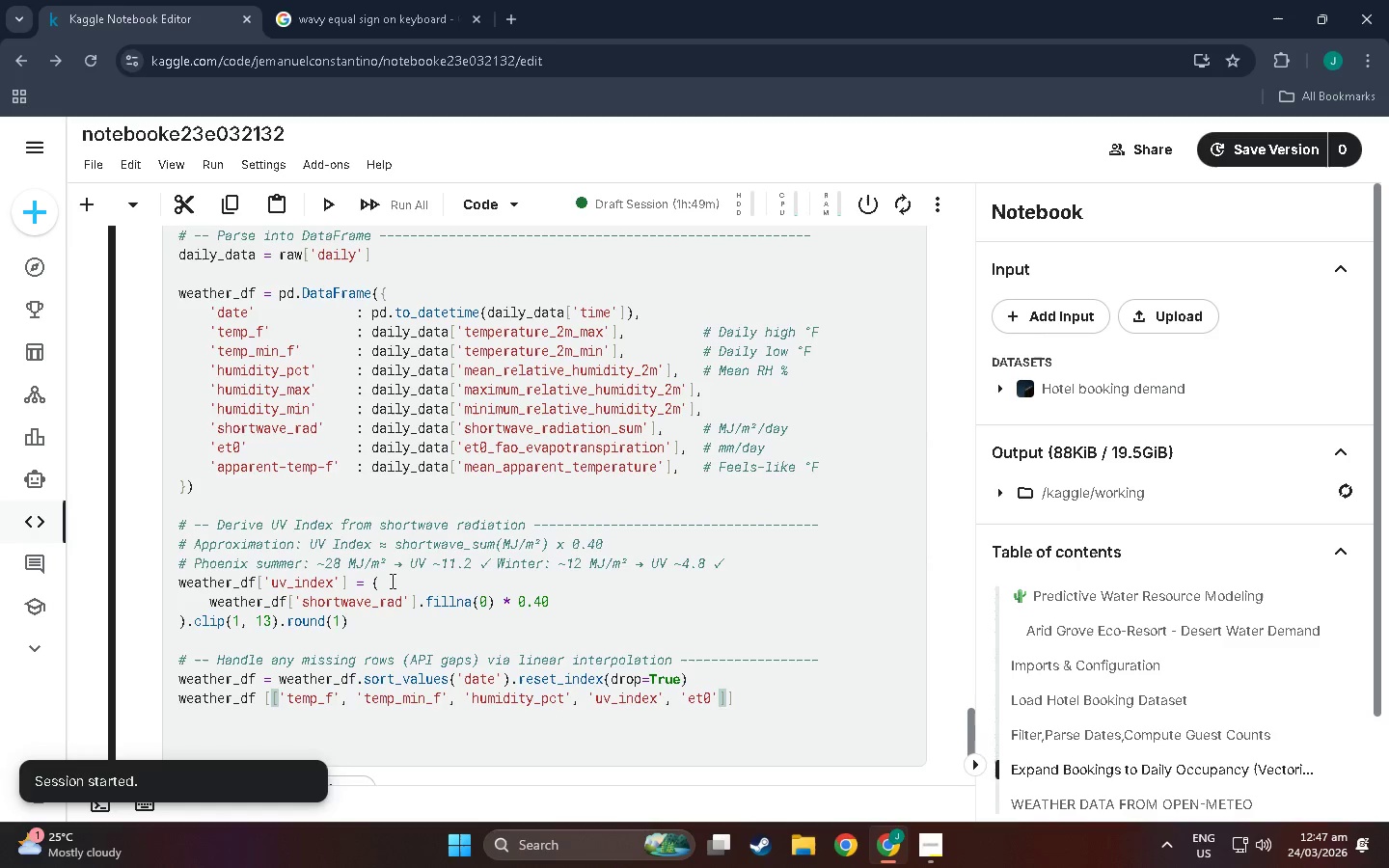 
key(ArrowRight)
 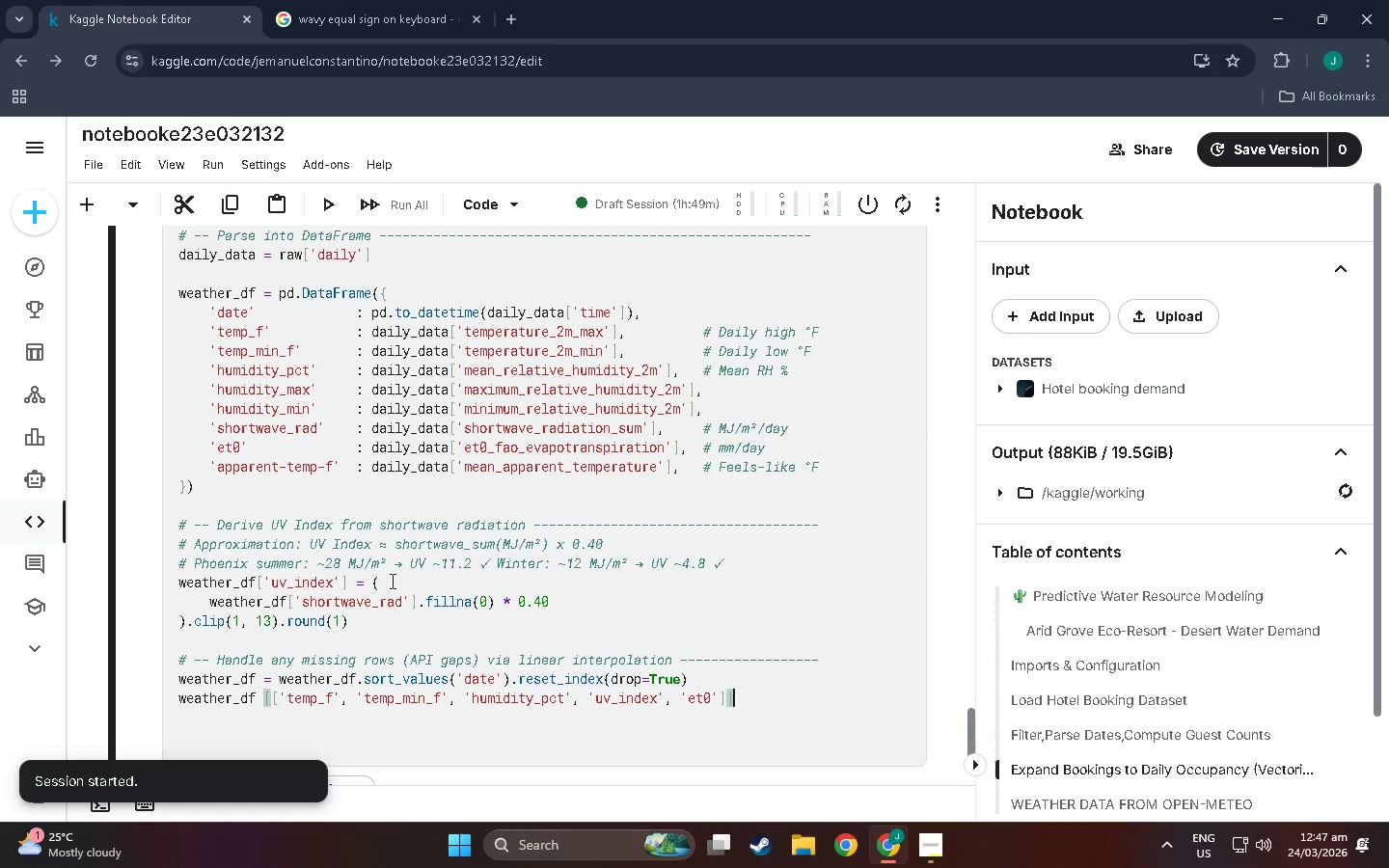 
key(ArrowRight)
 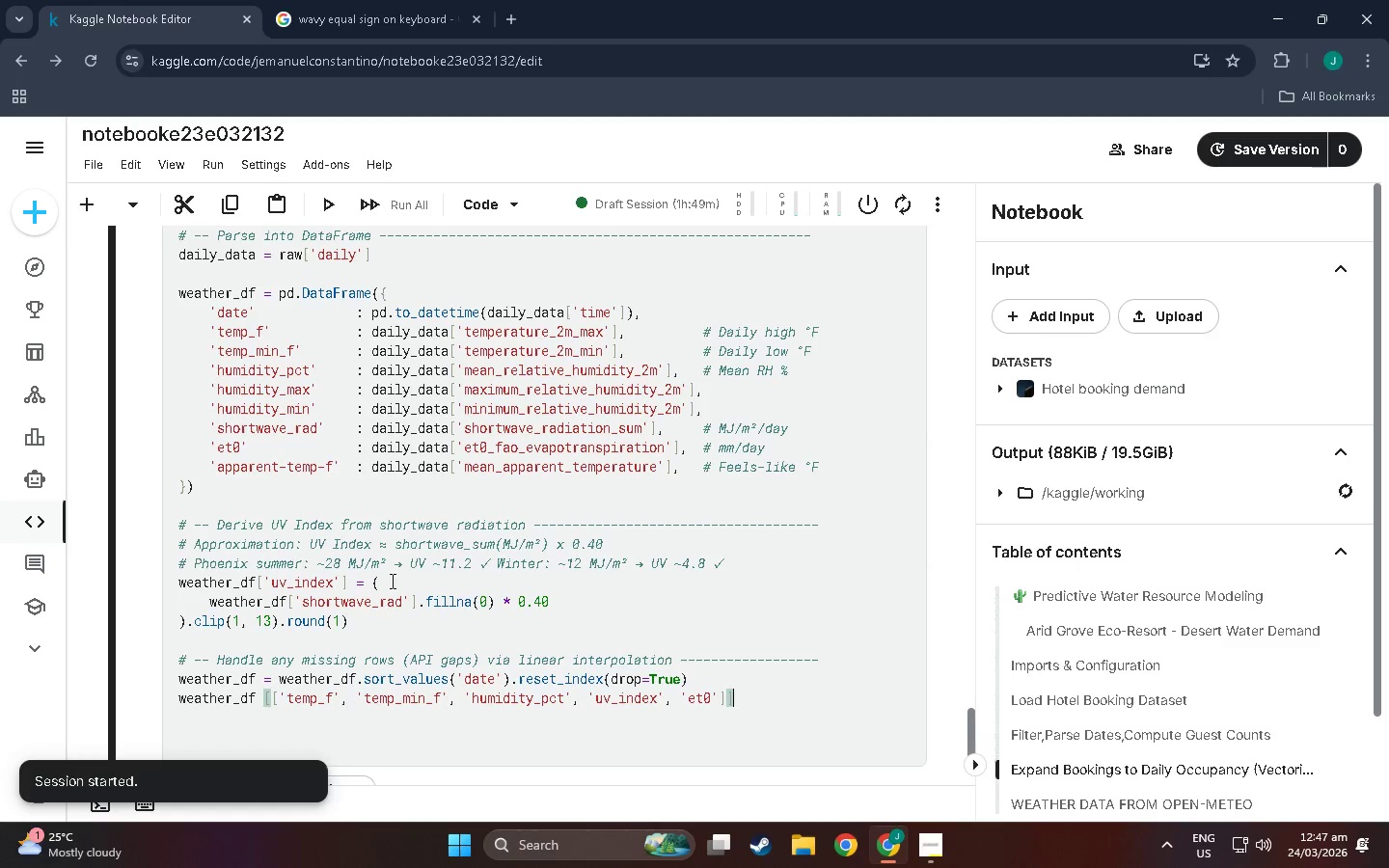 
key(Space)
 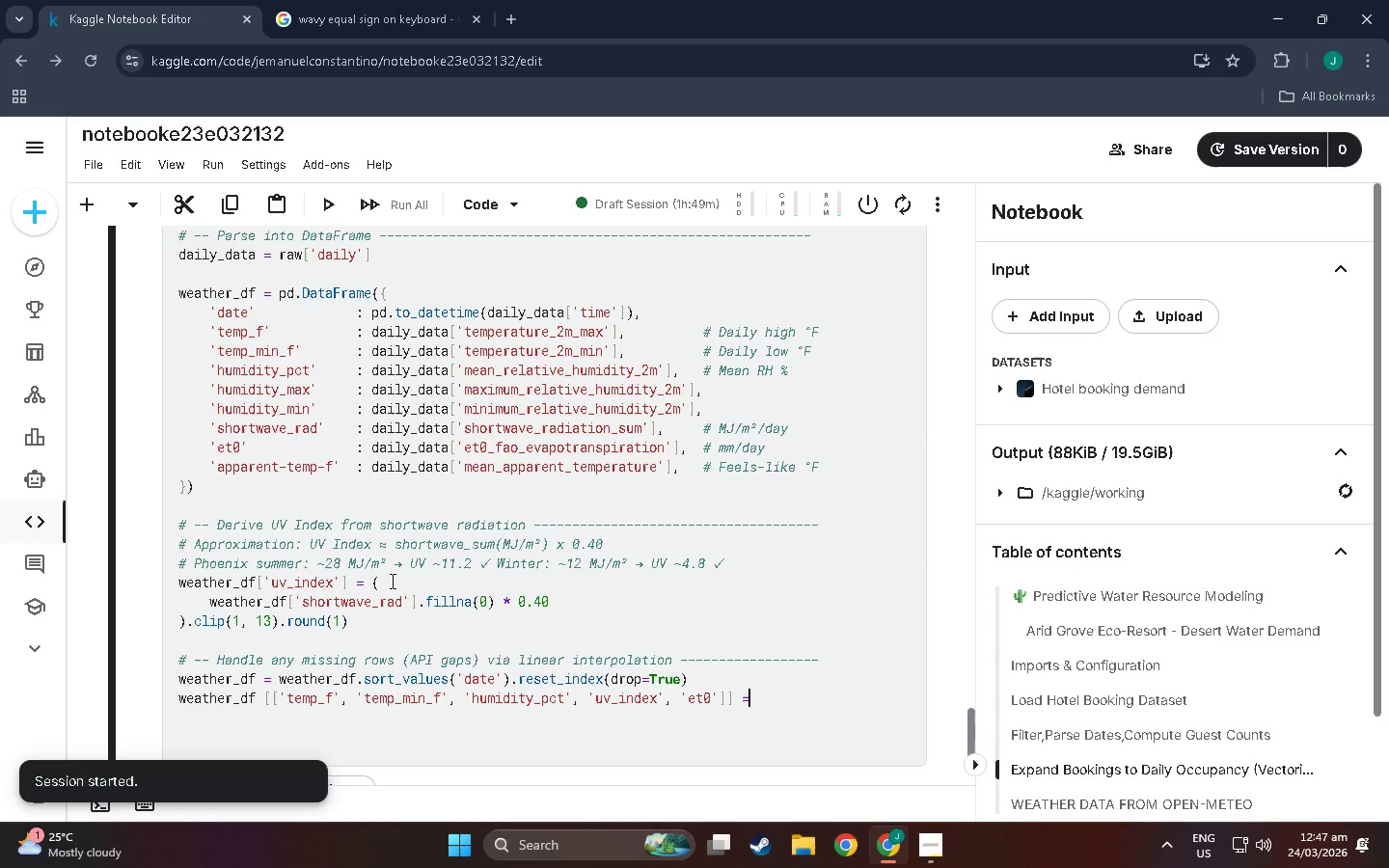 
key(Equal)
 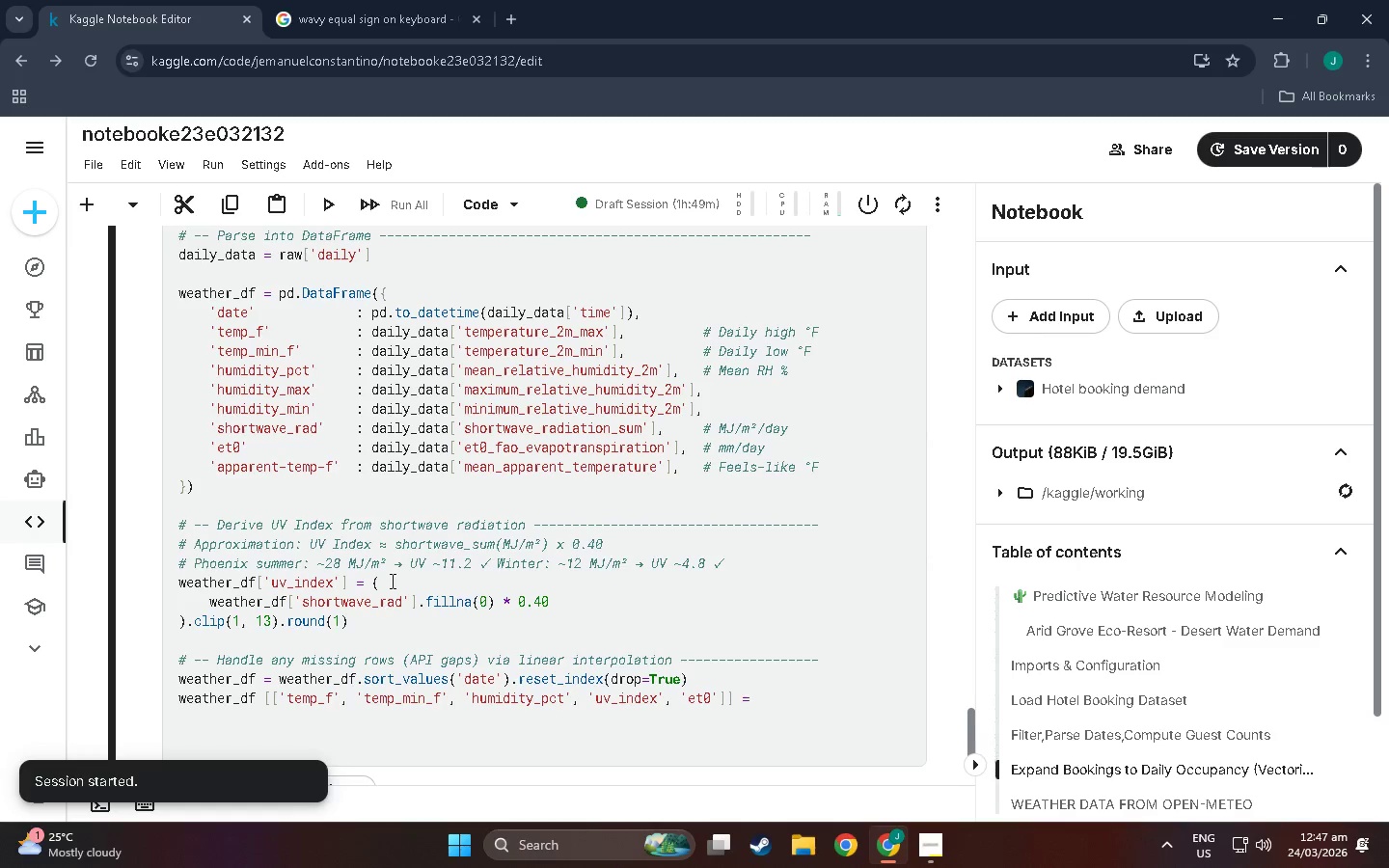 
key(Space)
 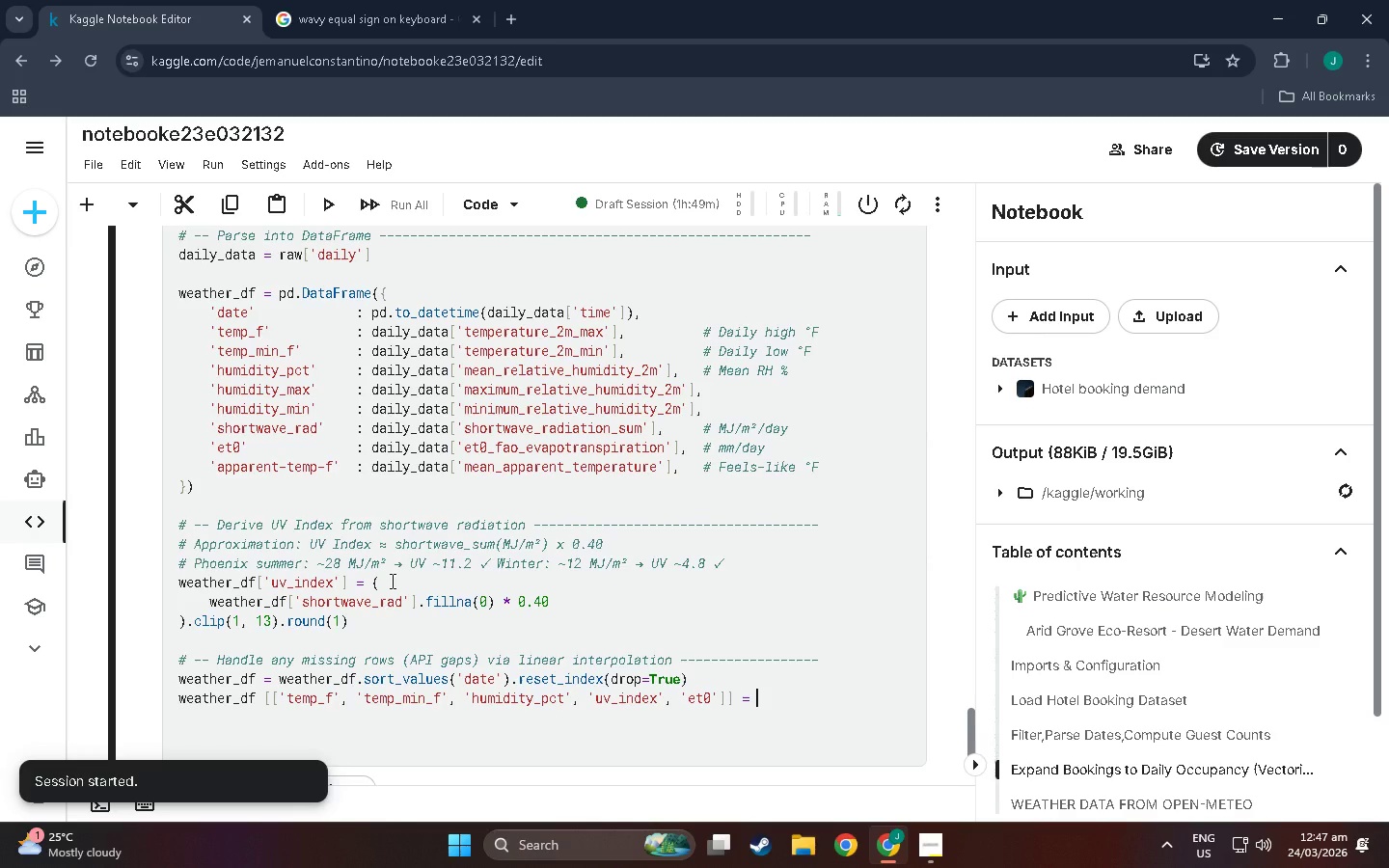 
key(Shift+9)
 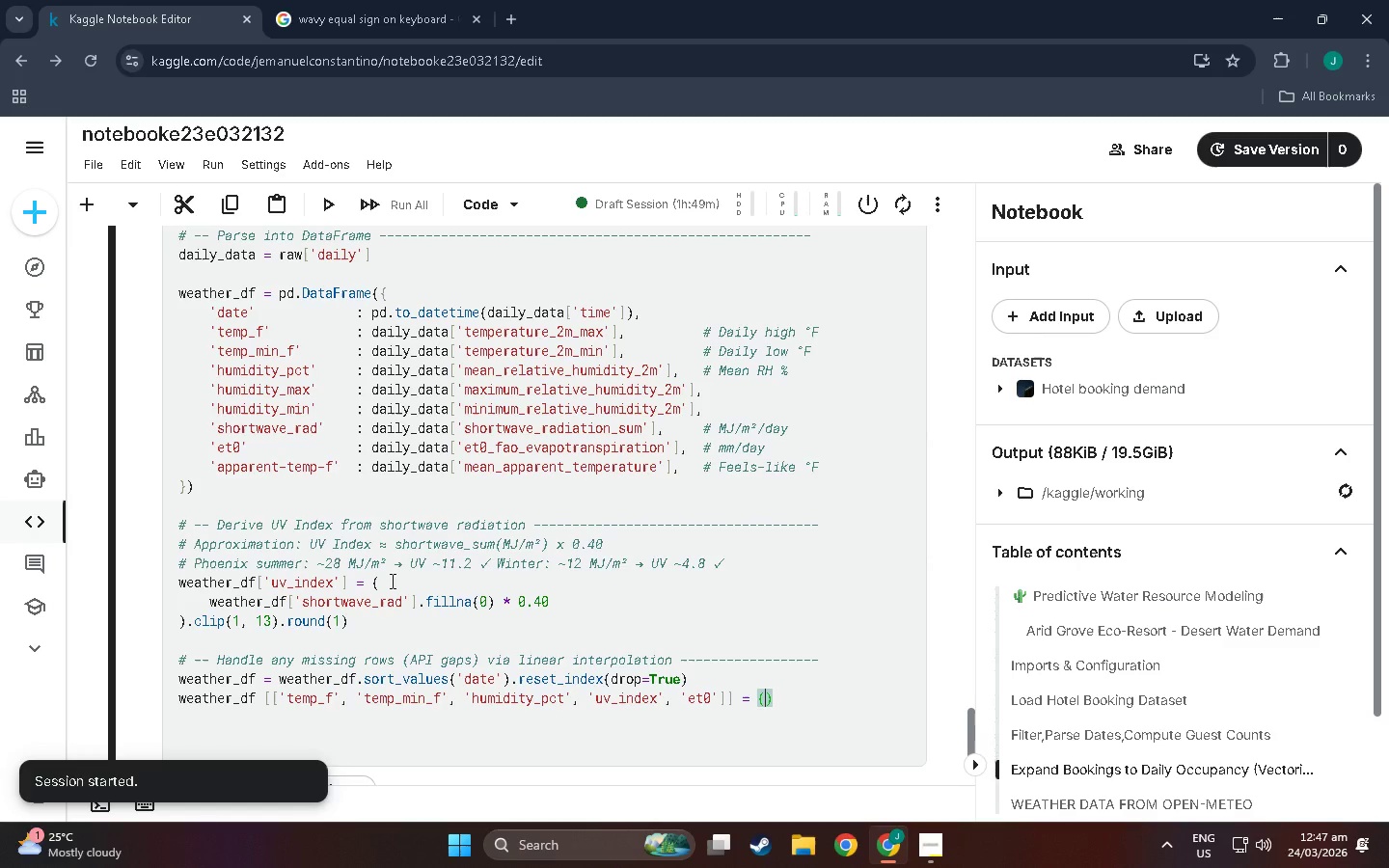 
key(Enter)
 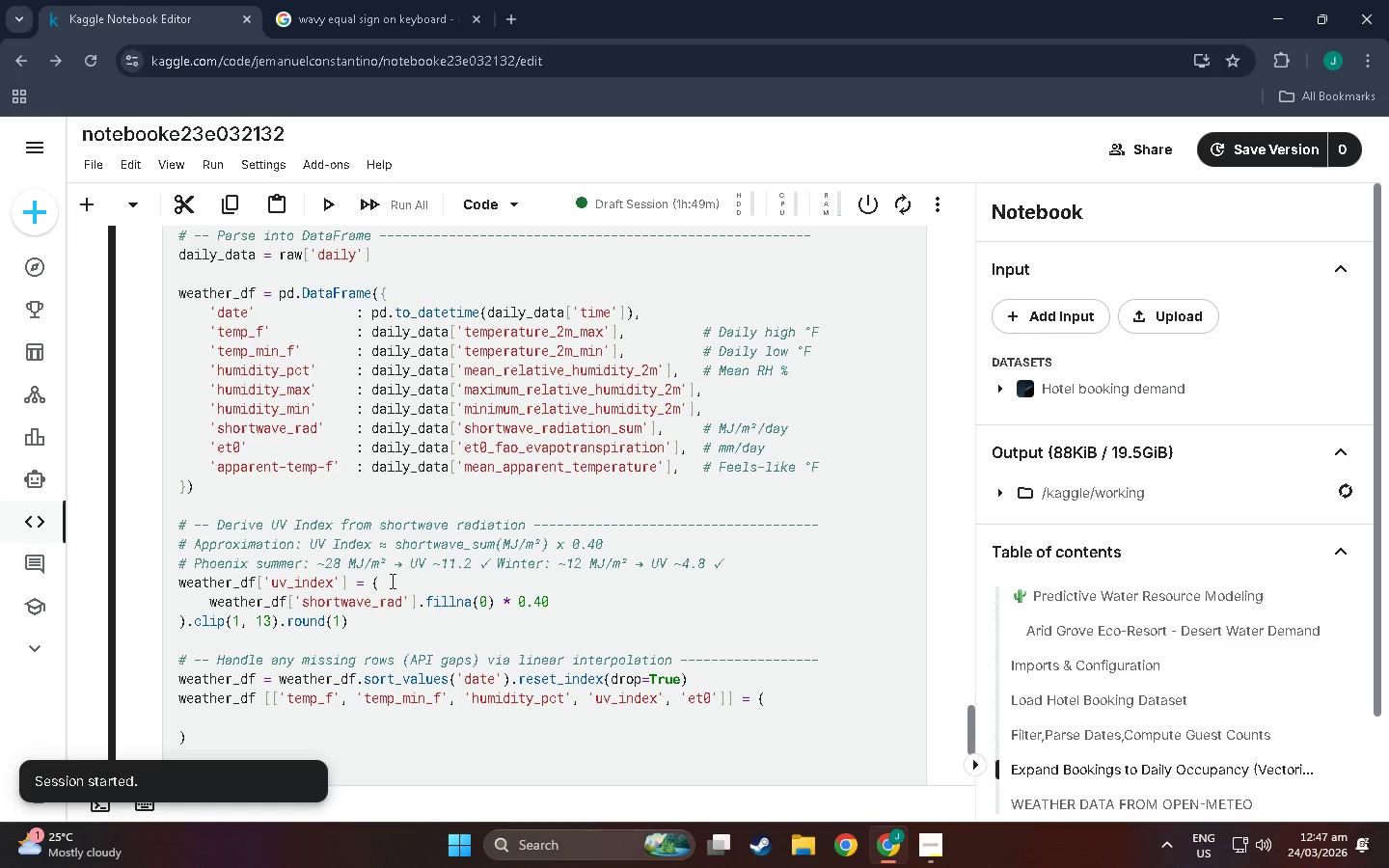 
type(se)
key(Backspace)
key(Backspace)
type(weather)_)
key(Backspace)
key(Backspace)
type(_)
 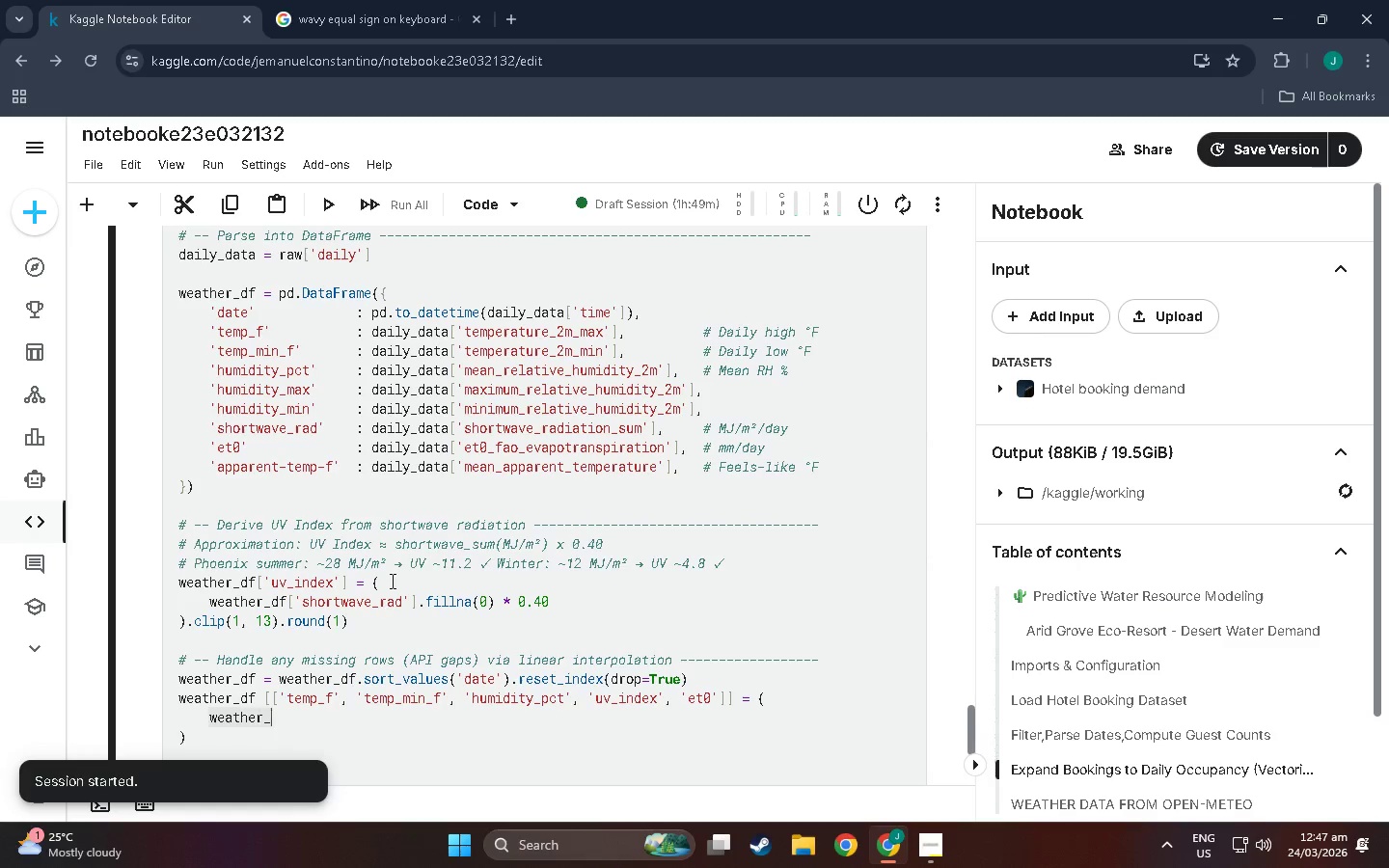 
type(f)
key(Backspace)
type(df[['temp_f)
 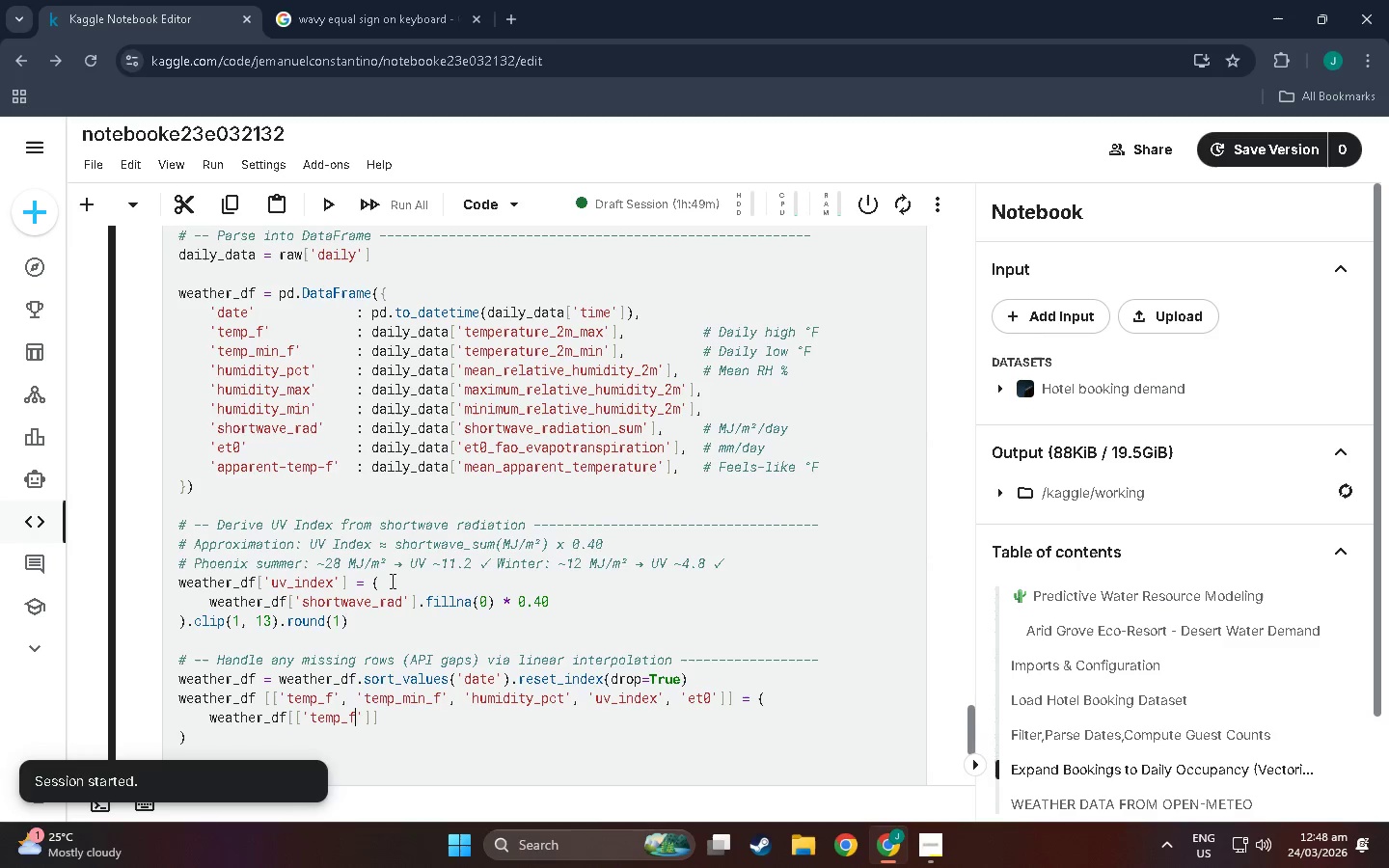 
key(ArrowRight)
 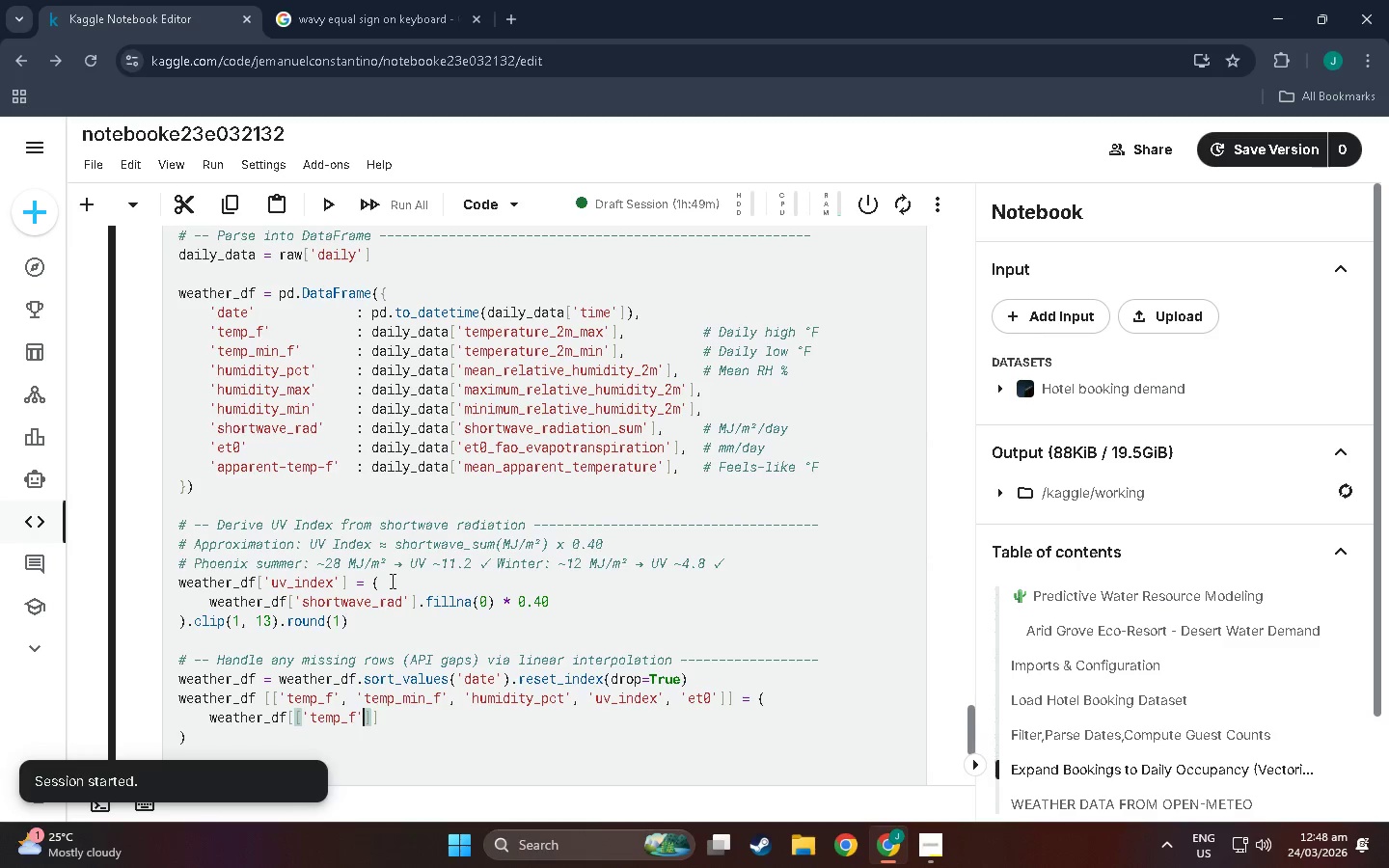 
type(,'temp_mo)
key(Backspace)
type(in)
 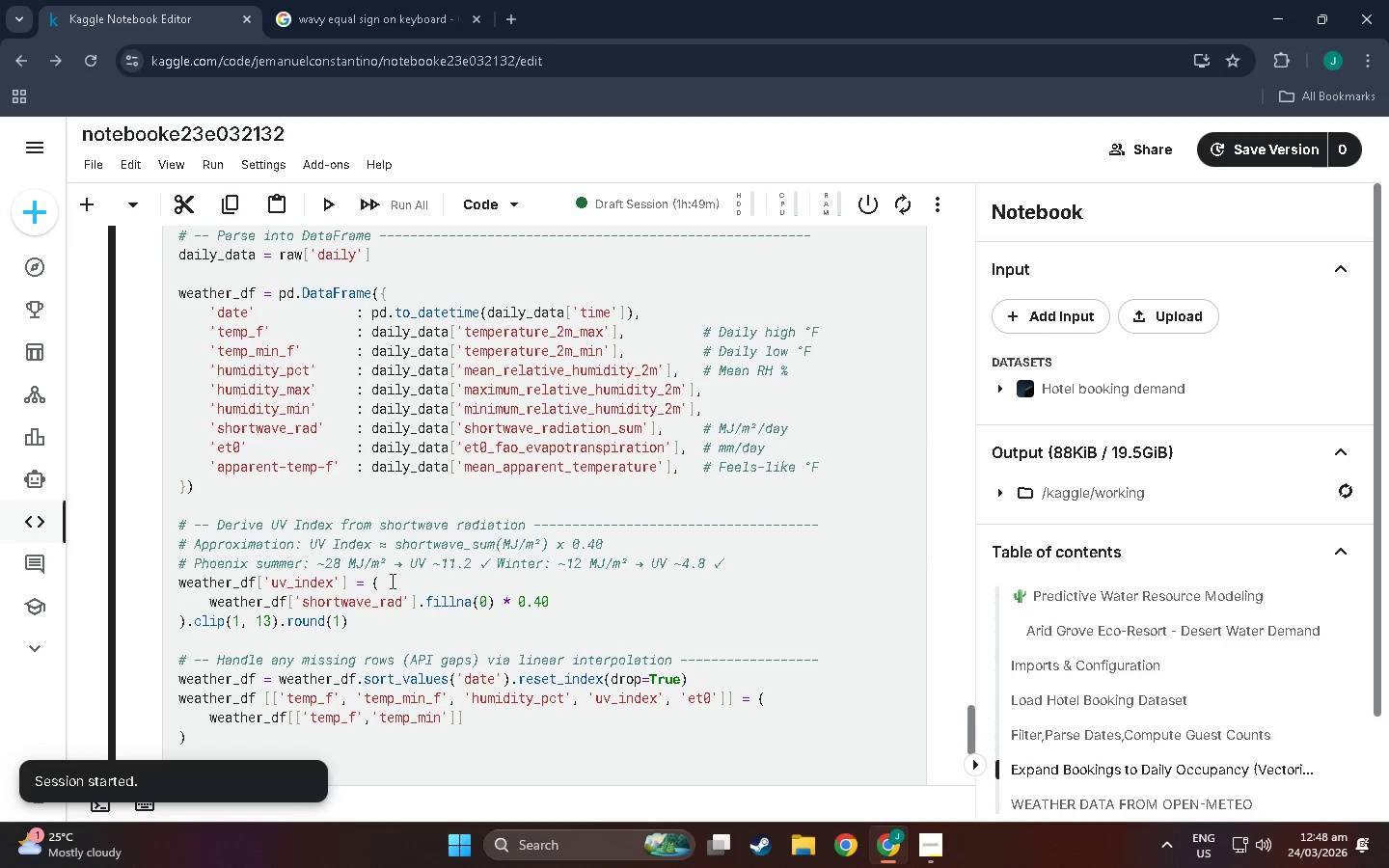 
key(Shift+Minus)
 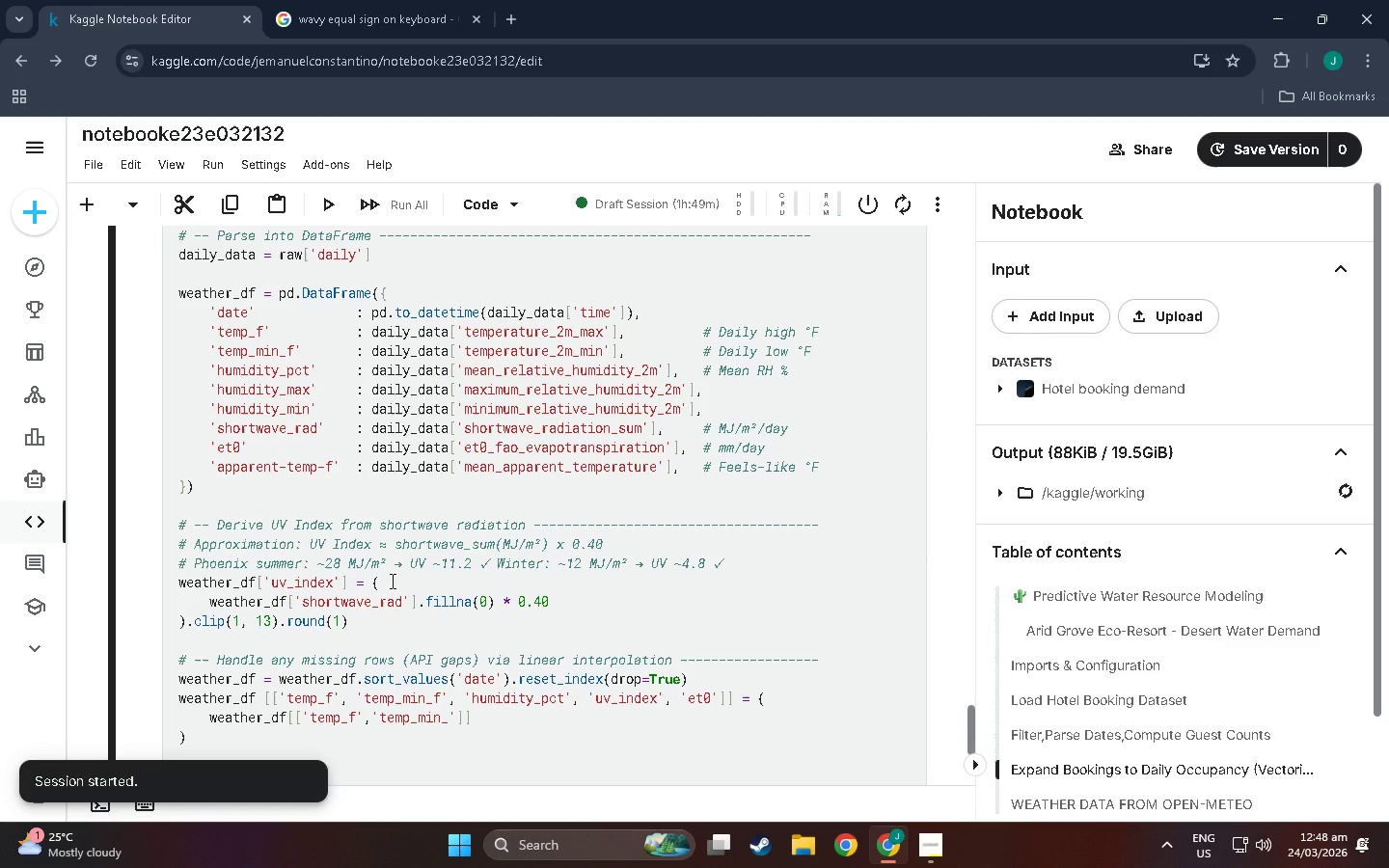 
key(F)
 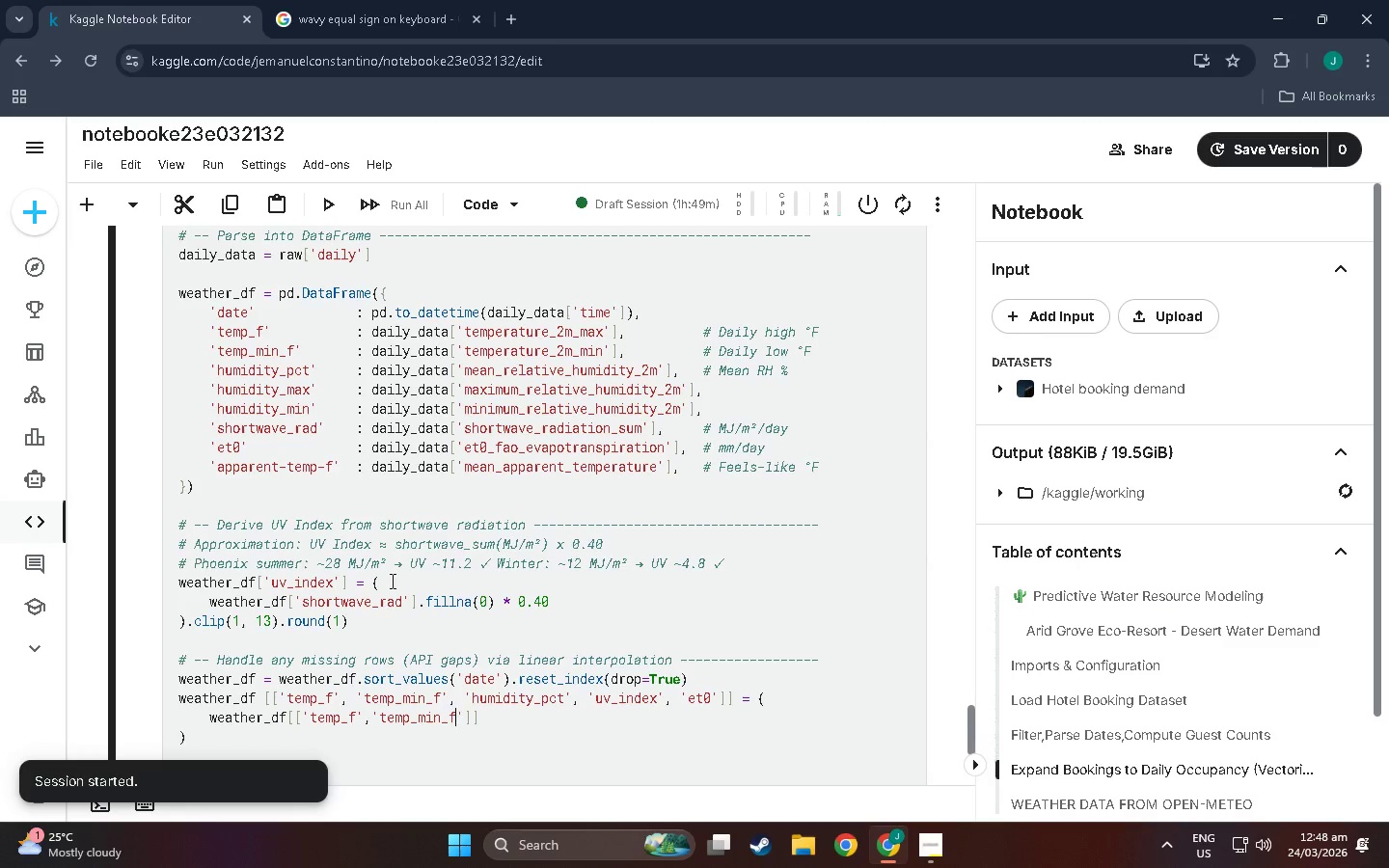 
key(ArrowRight)
 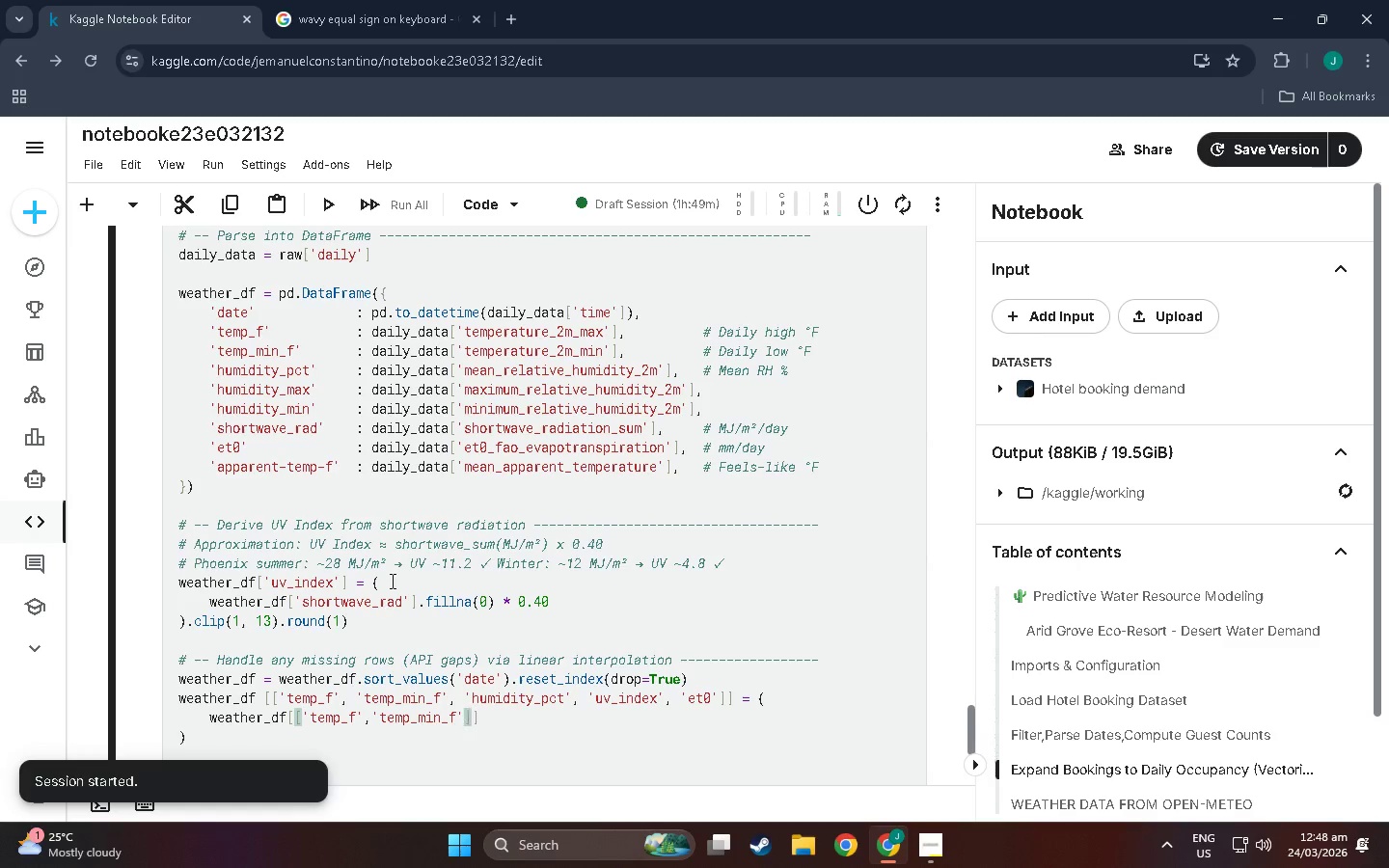 
type(,'humidity_pct)
 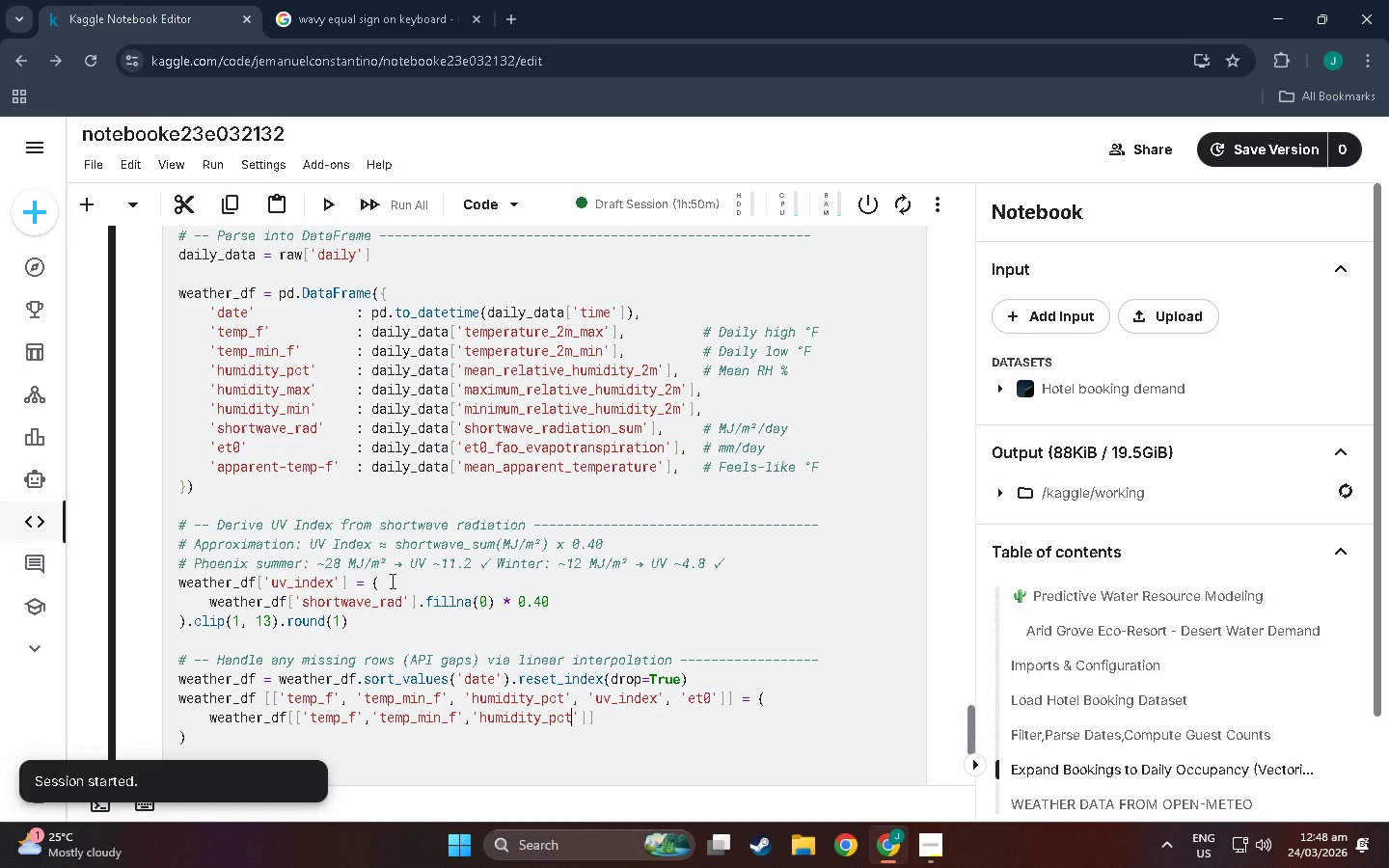 
key(ArrowRight)
 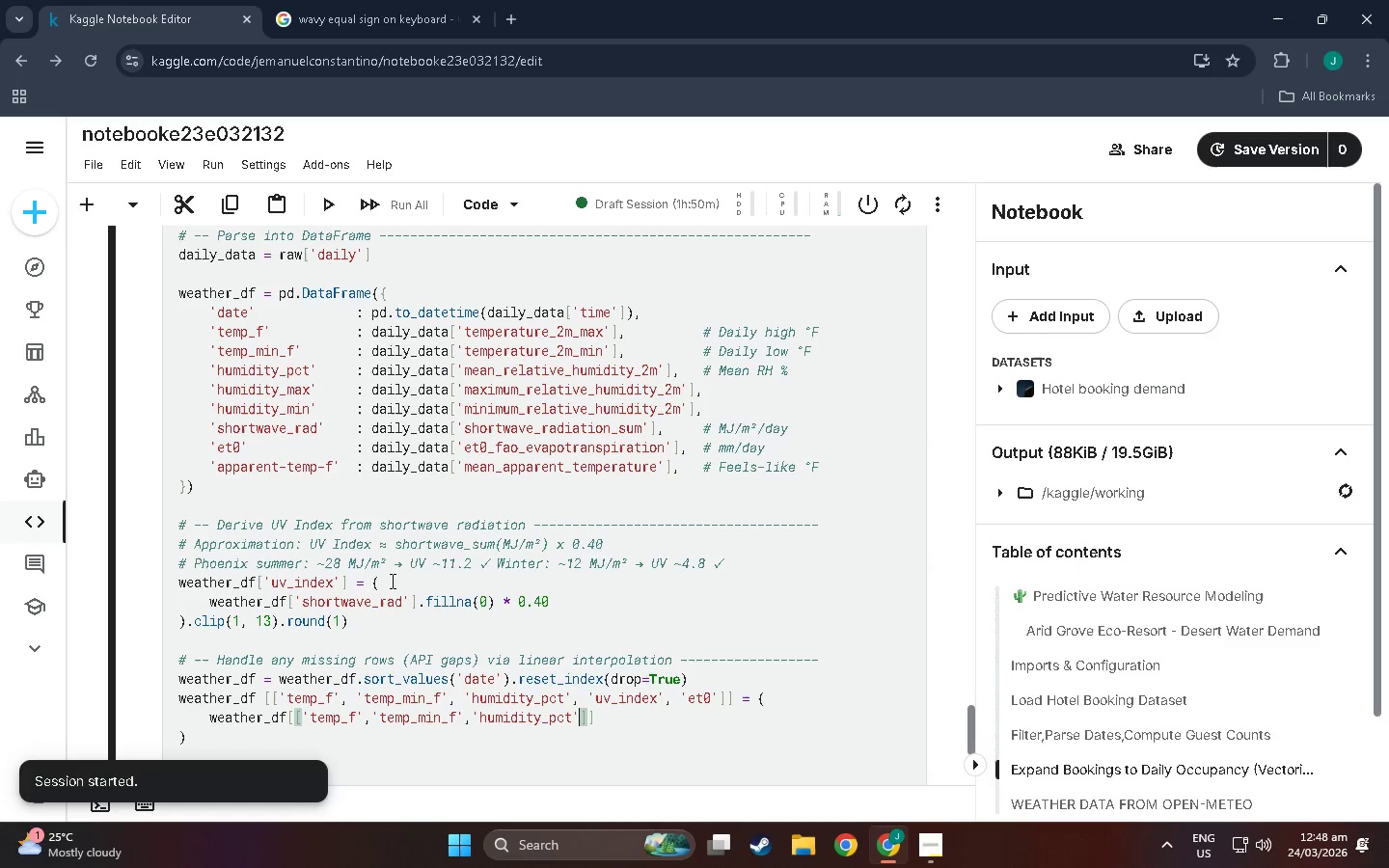 
type(, 'uv_index)
 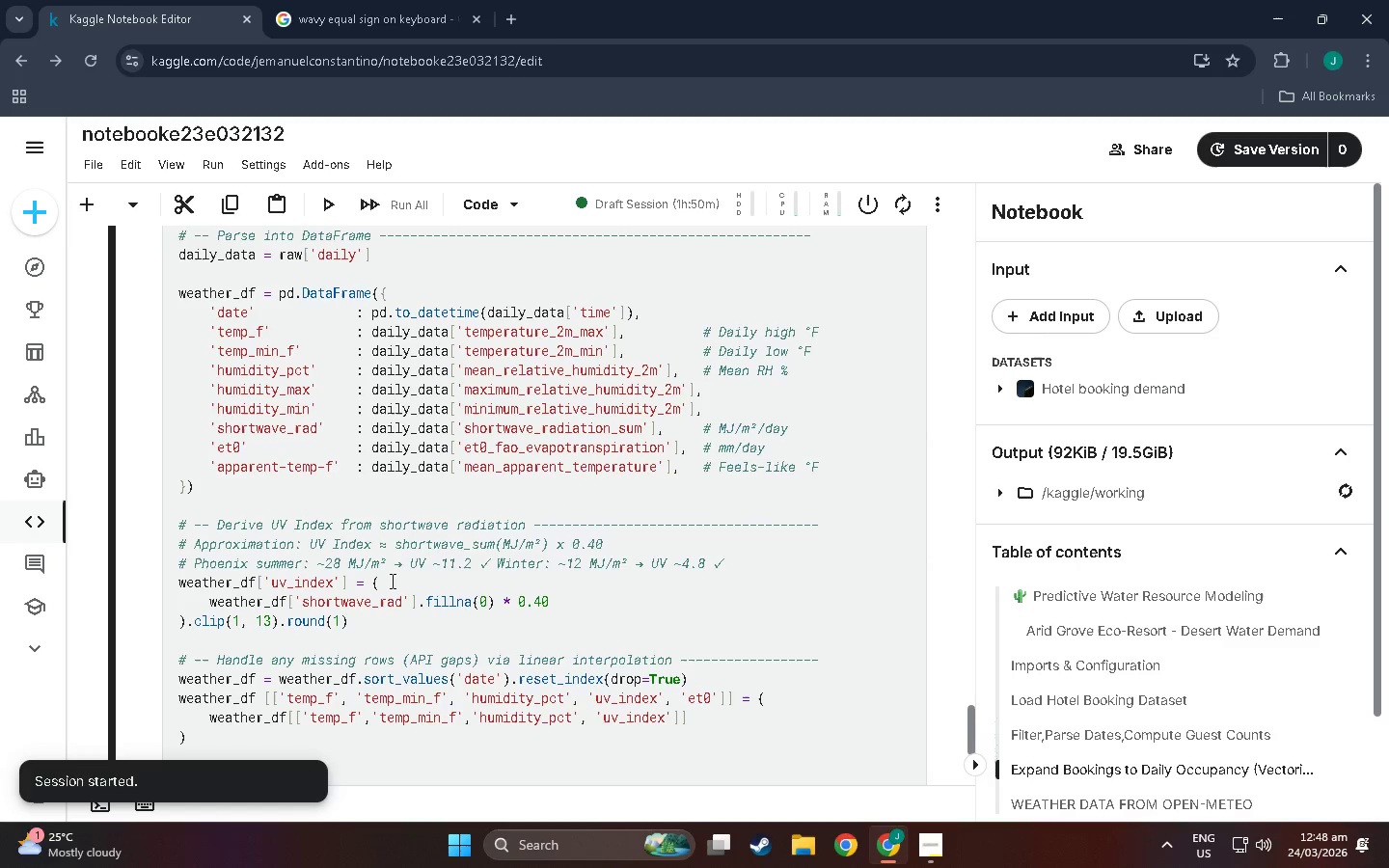 
key(ArrowRight)
 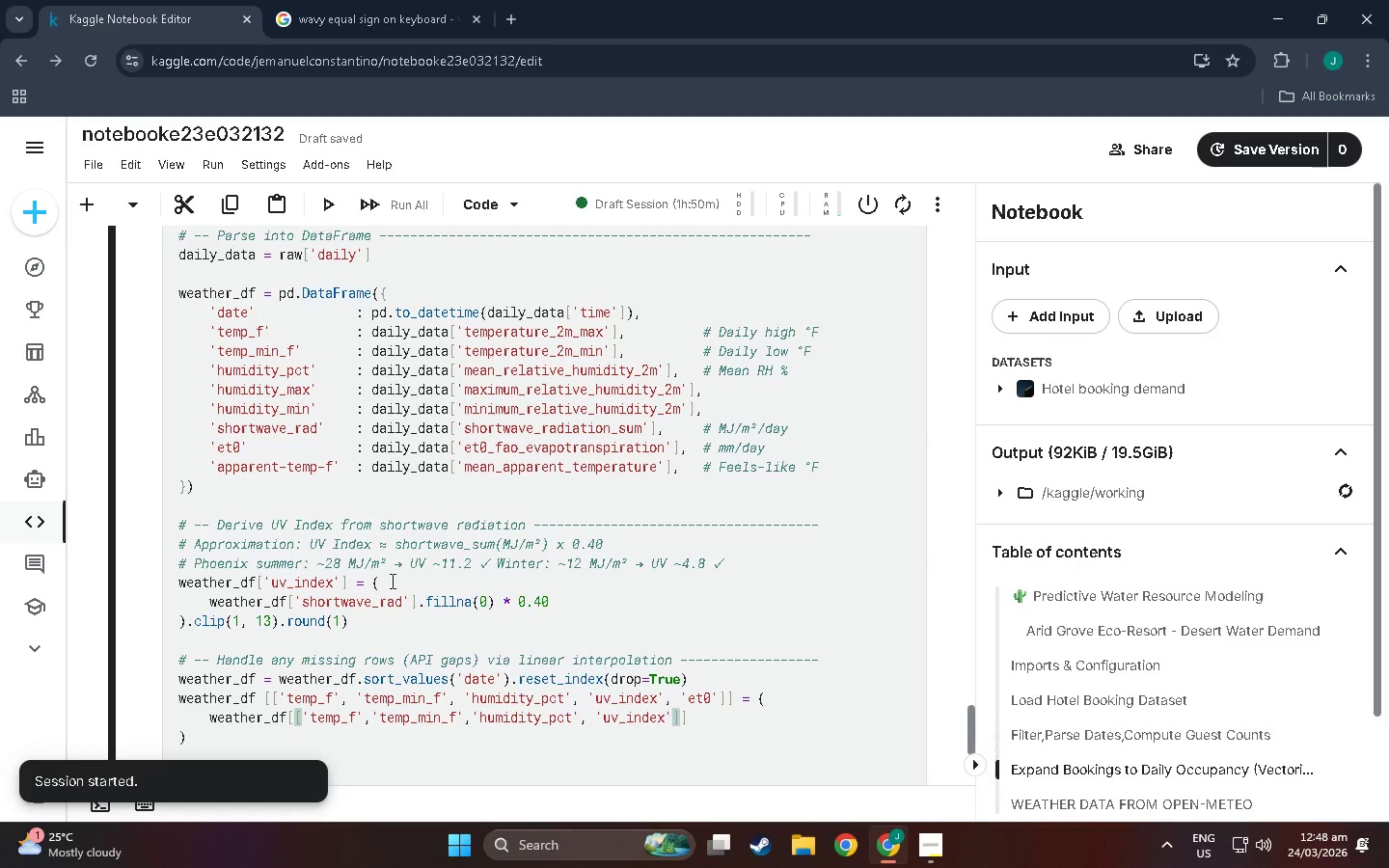 
type(, 'et0)
 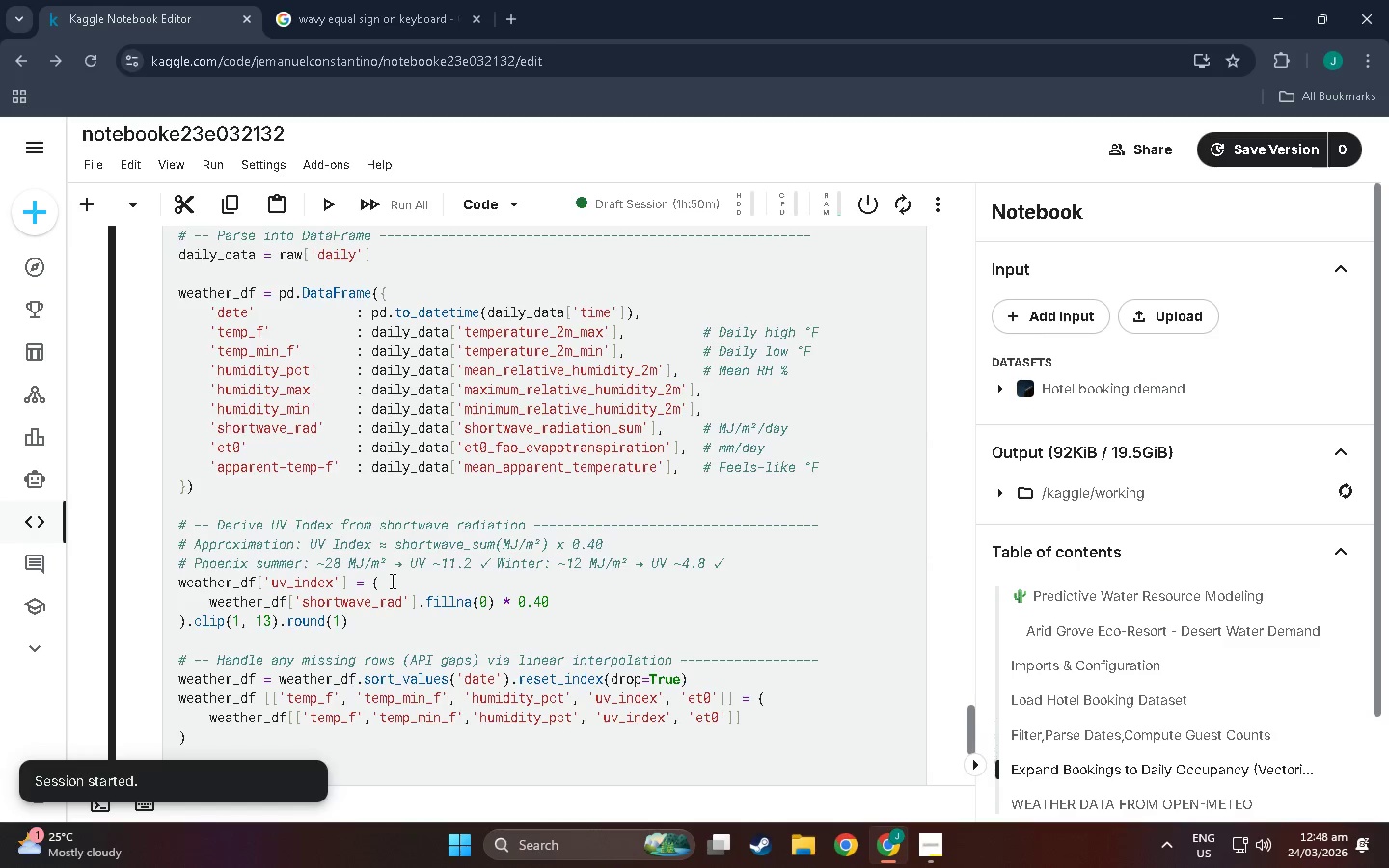 
key(ArrowRight)
 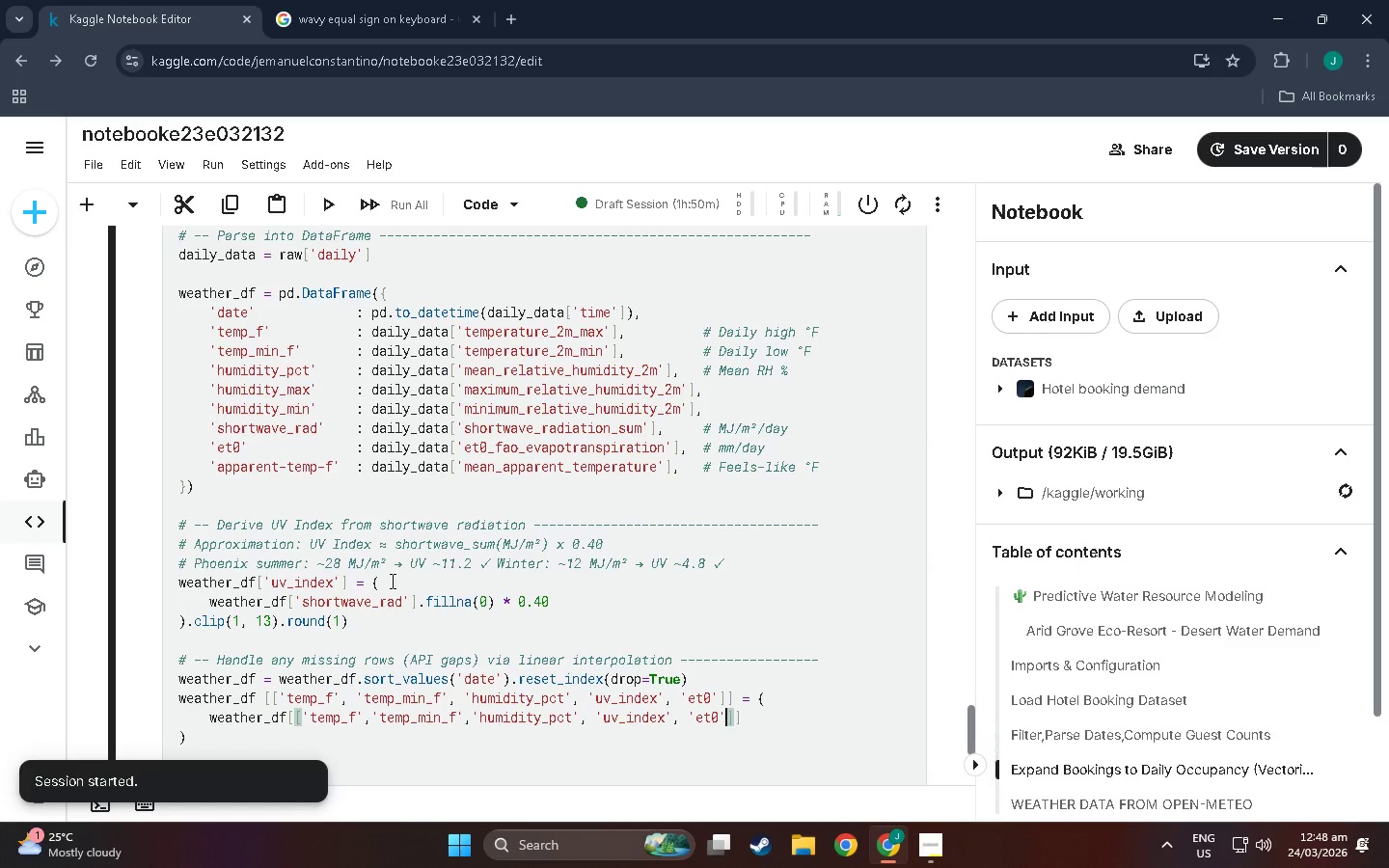 
key(ArrowRight)
 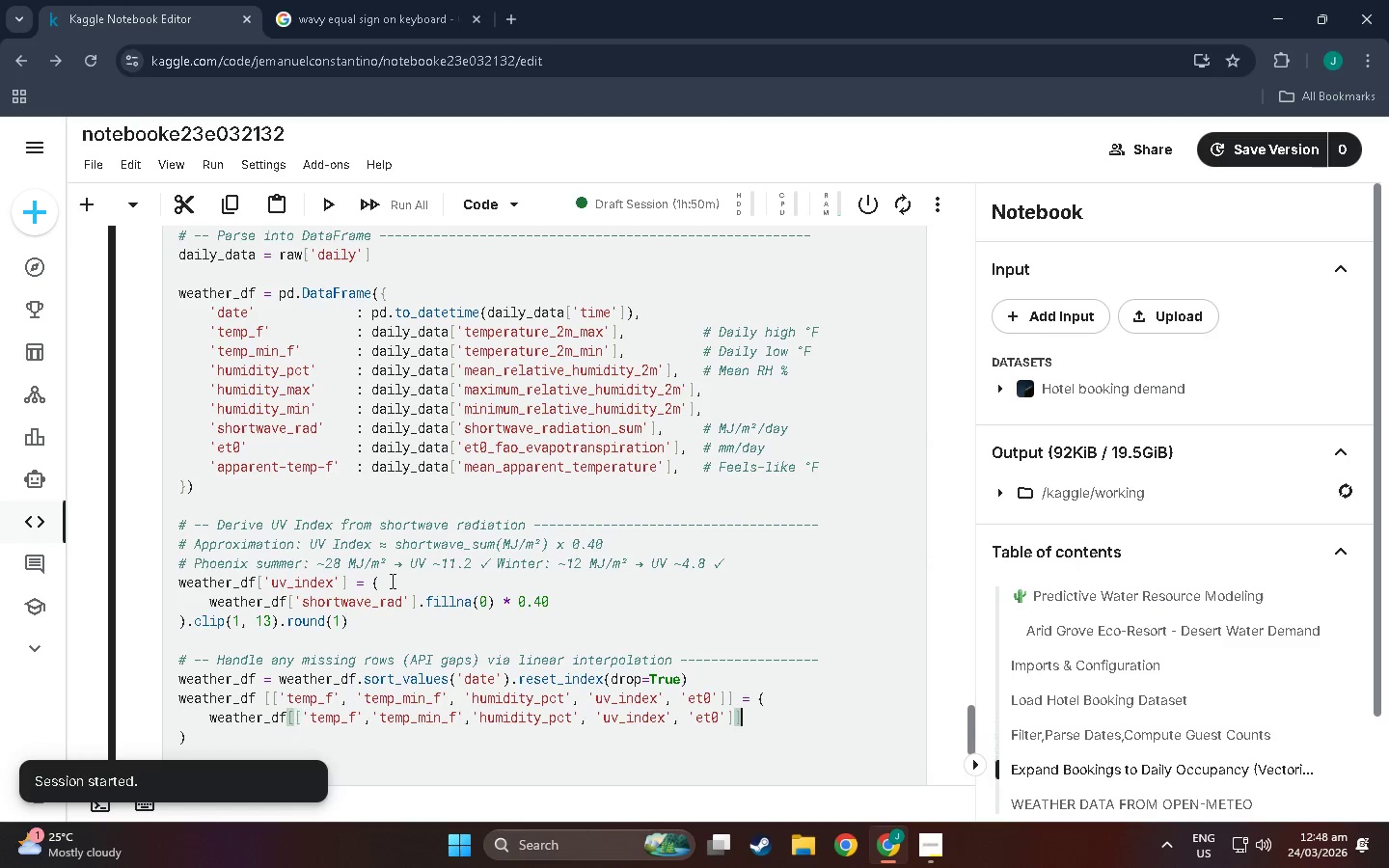 
key(ArrowRight)
 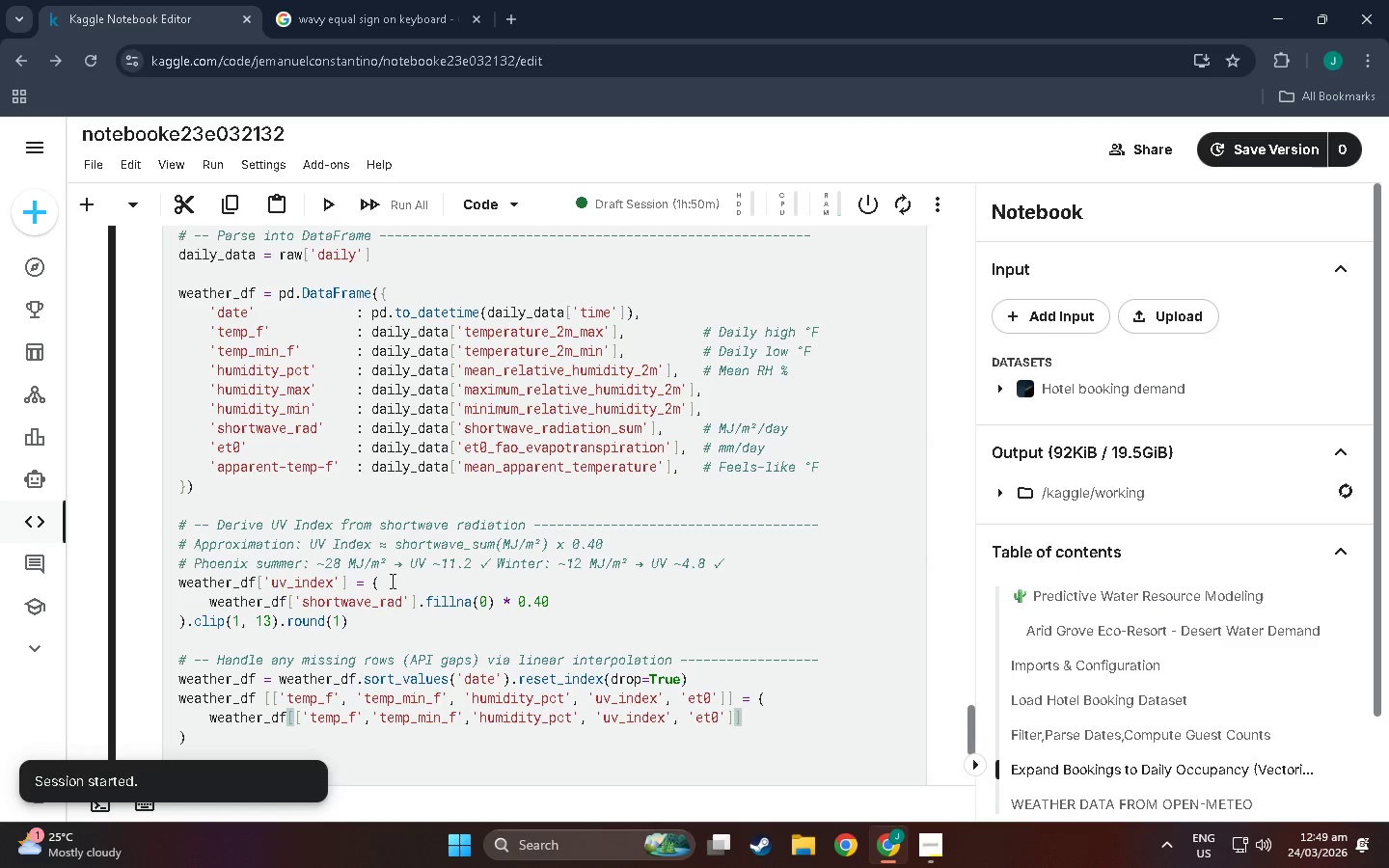 
wait(20.38)
 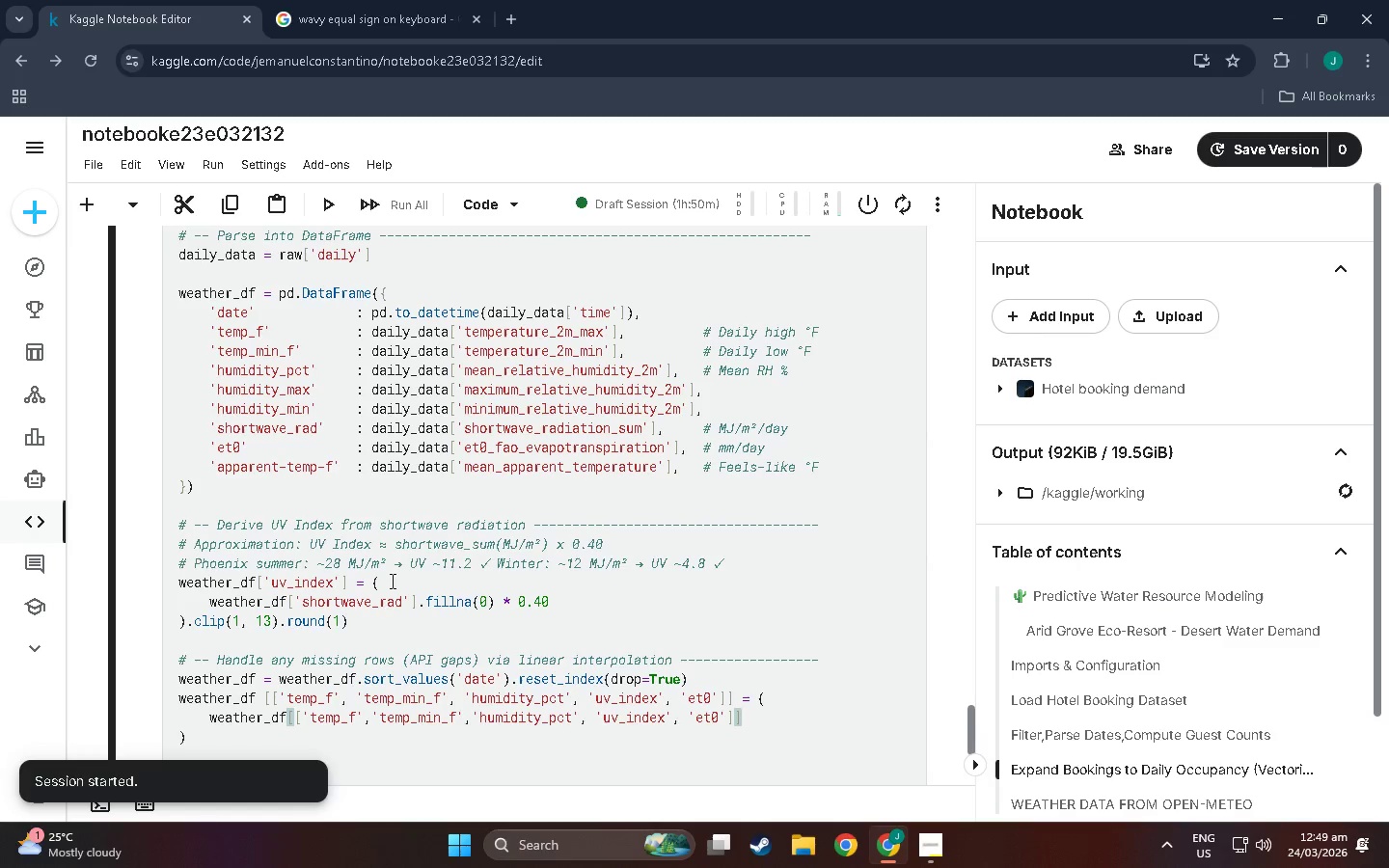 
key(Enter)
 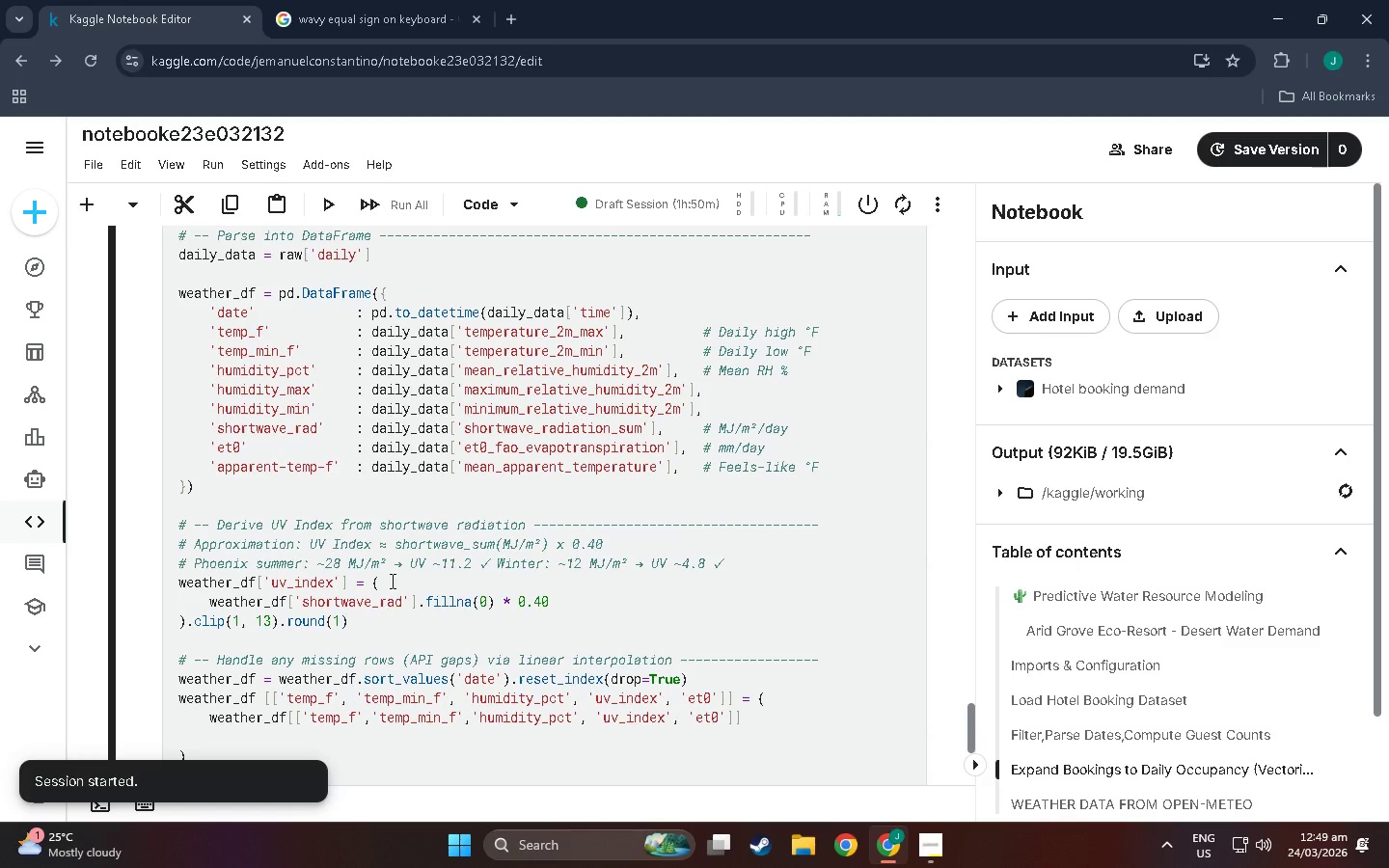 
type(.interpolate(method='le)
key(Backspace)
type(inear)
 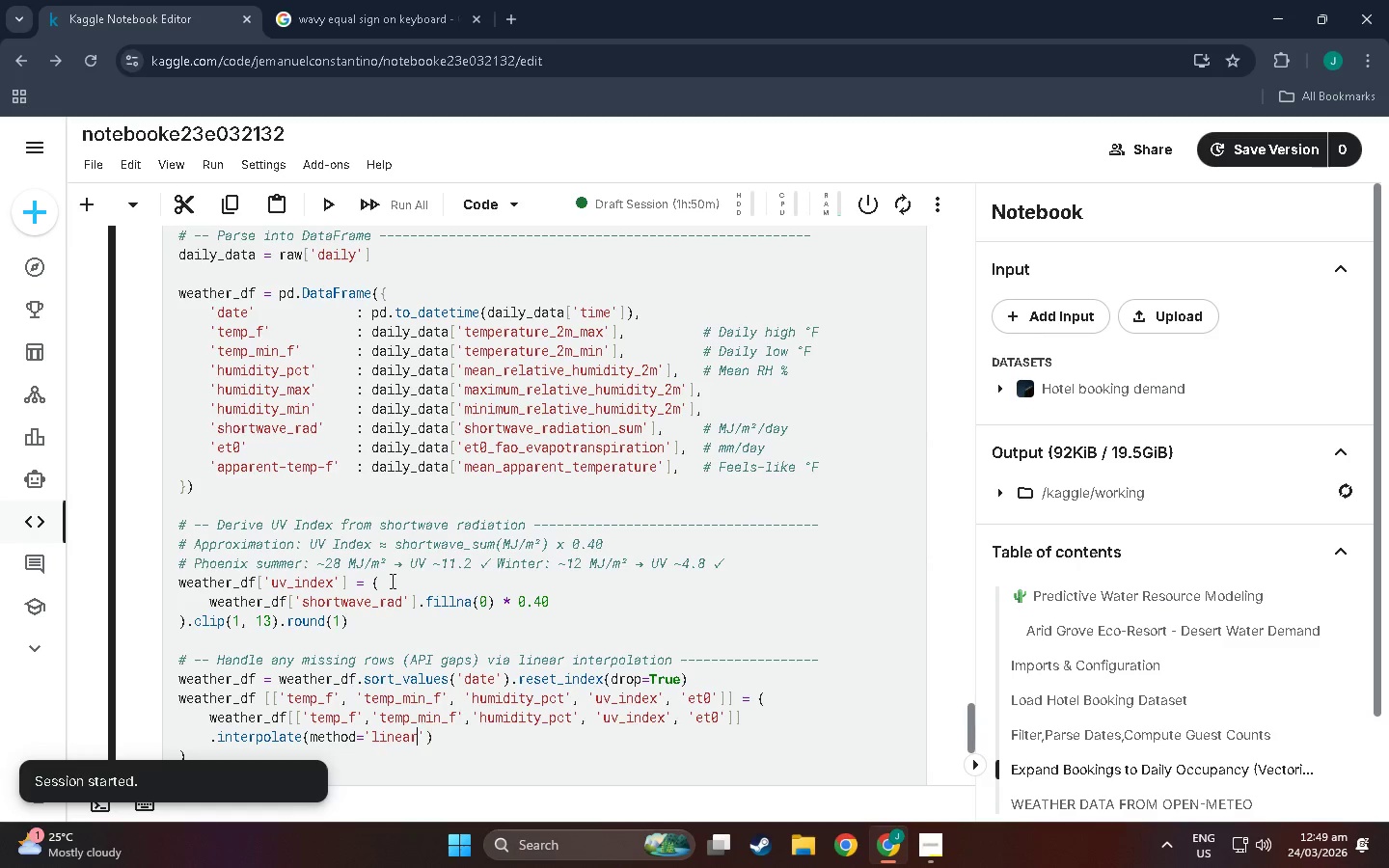 
key(ArrowRight)
 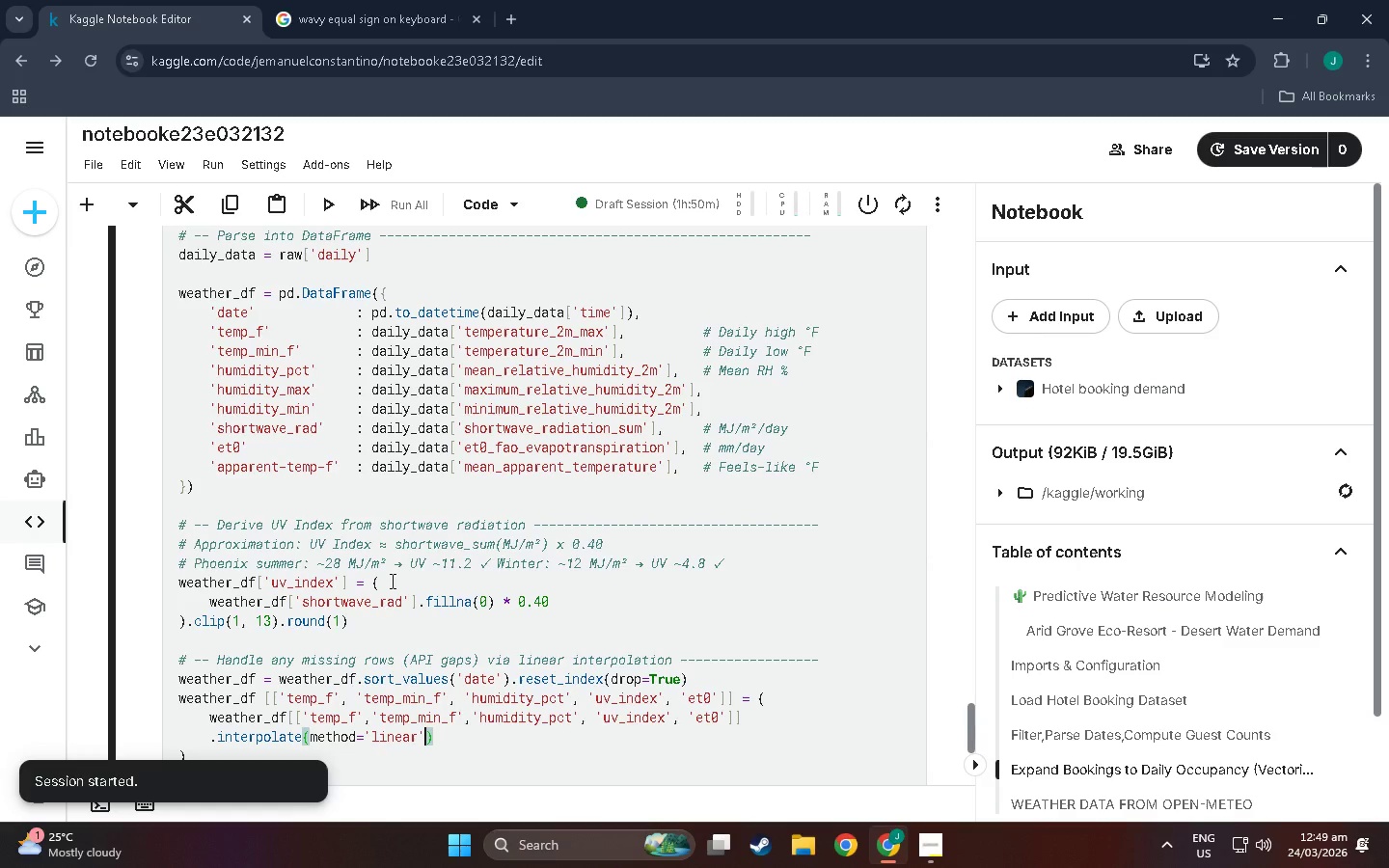 
key(ArrowRight)
 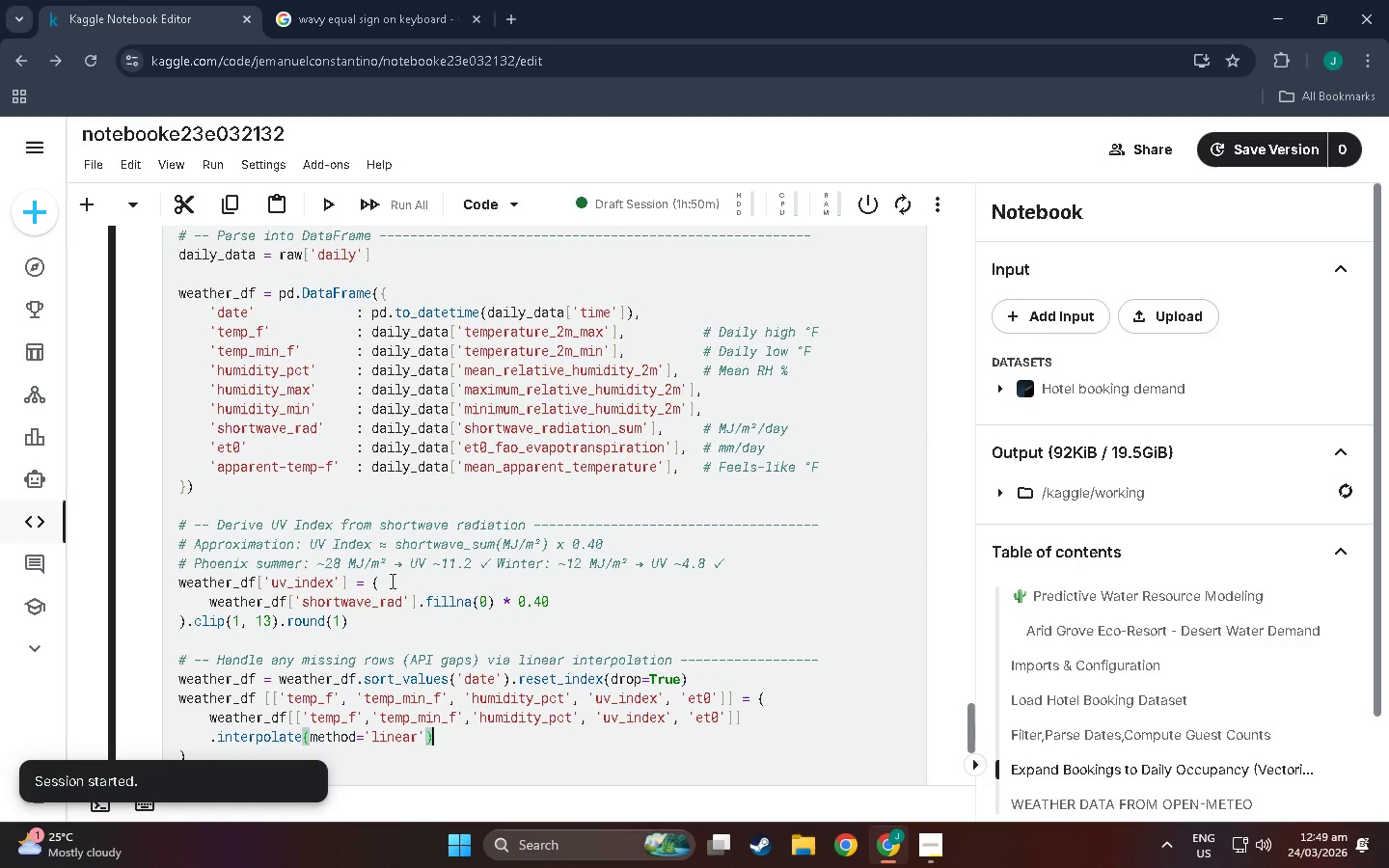 
key(Enter)
 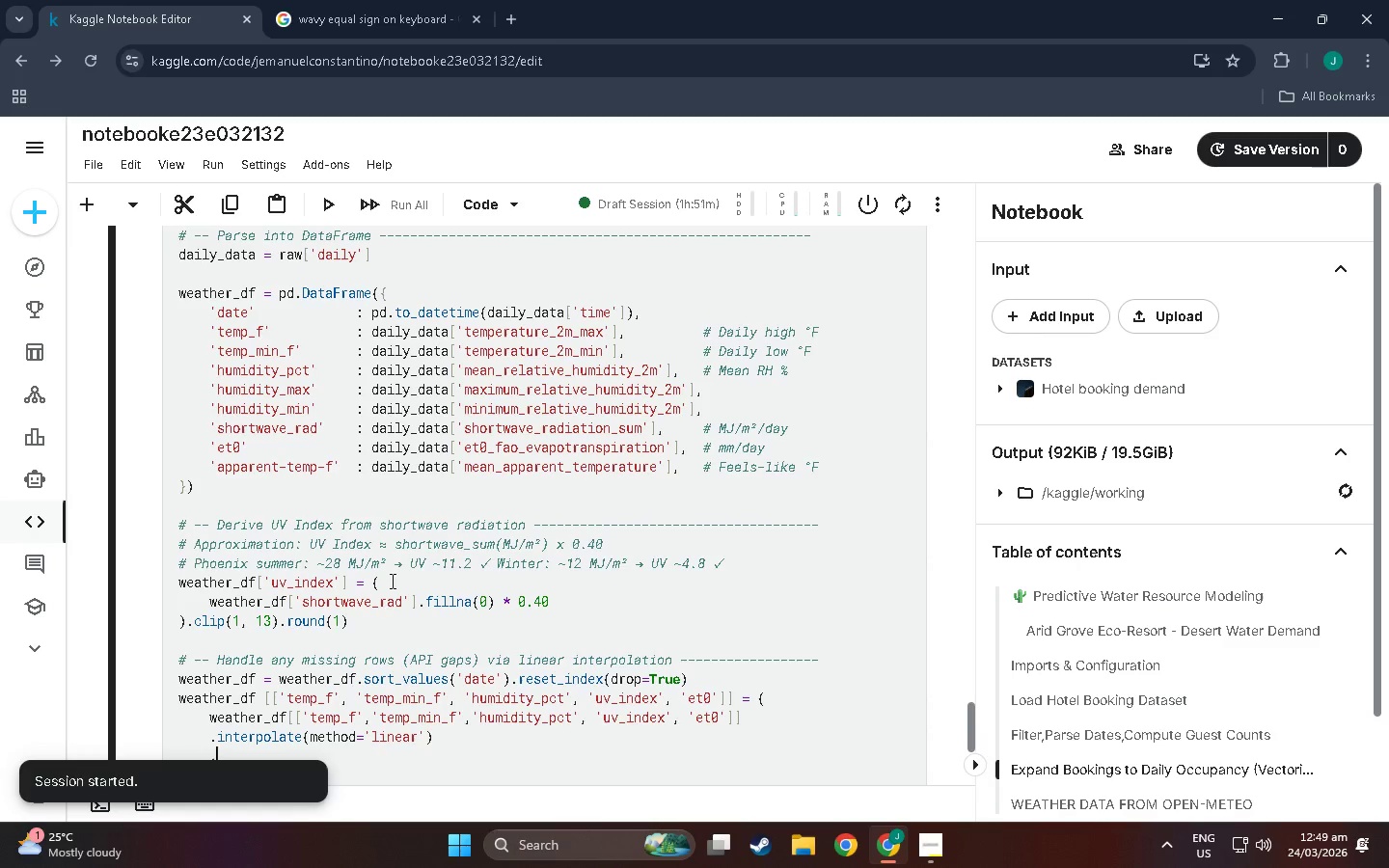 
type(.round(1)
 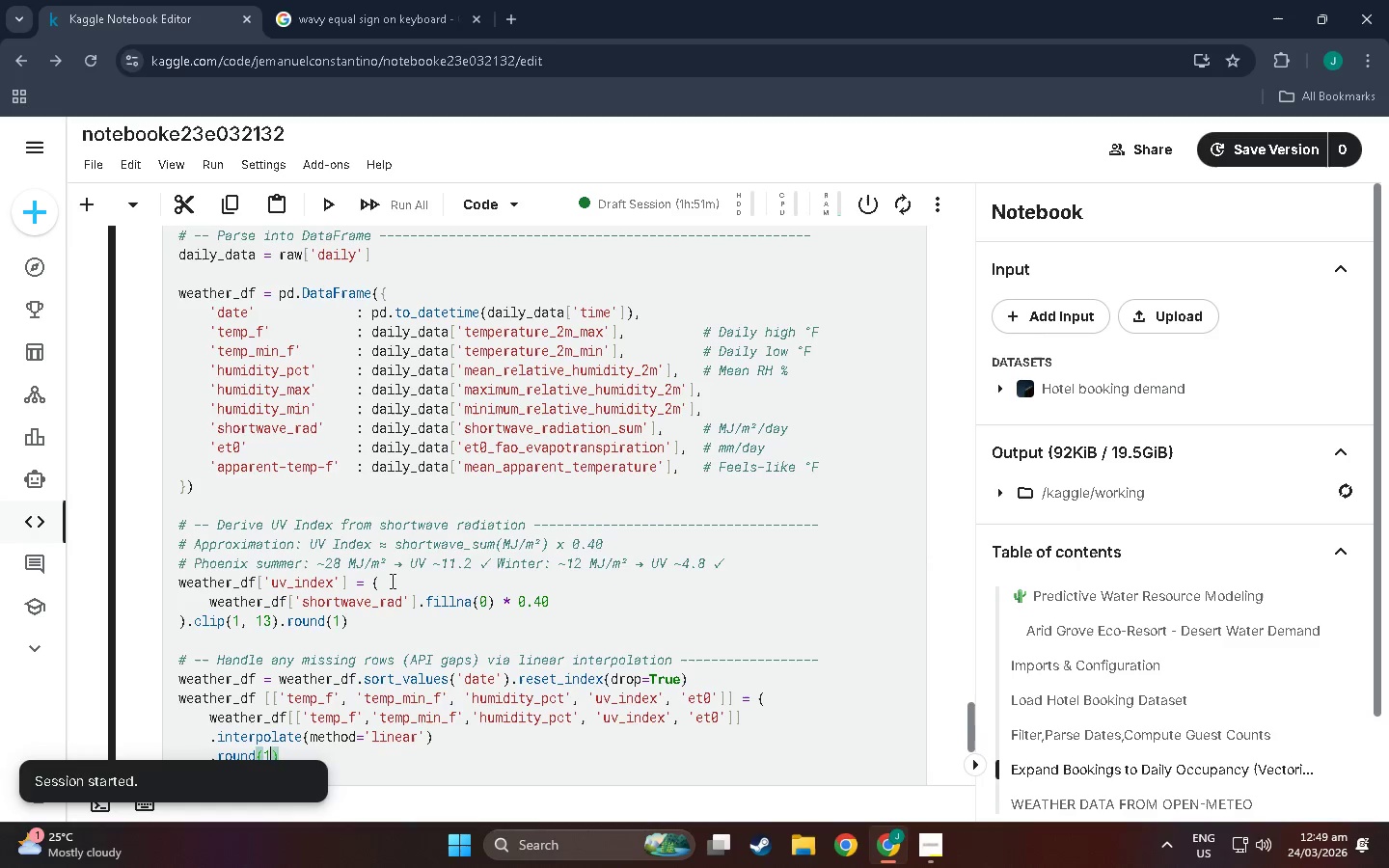 
scroll: coordinate [391, 563], scroll_direction: down, amount: 3.0
 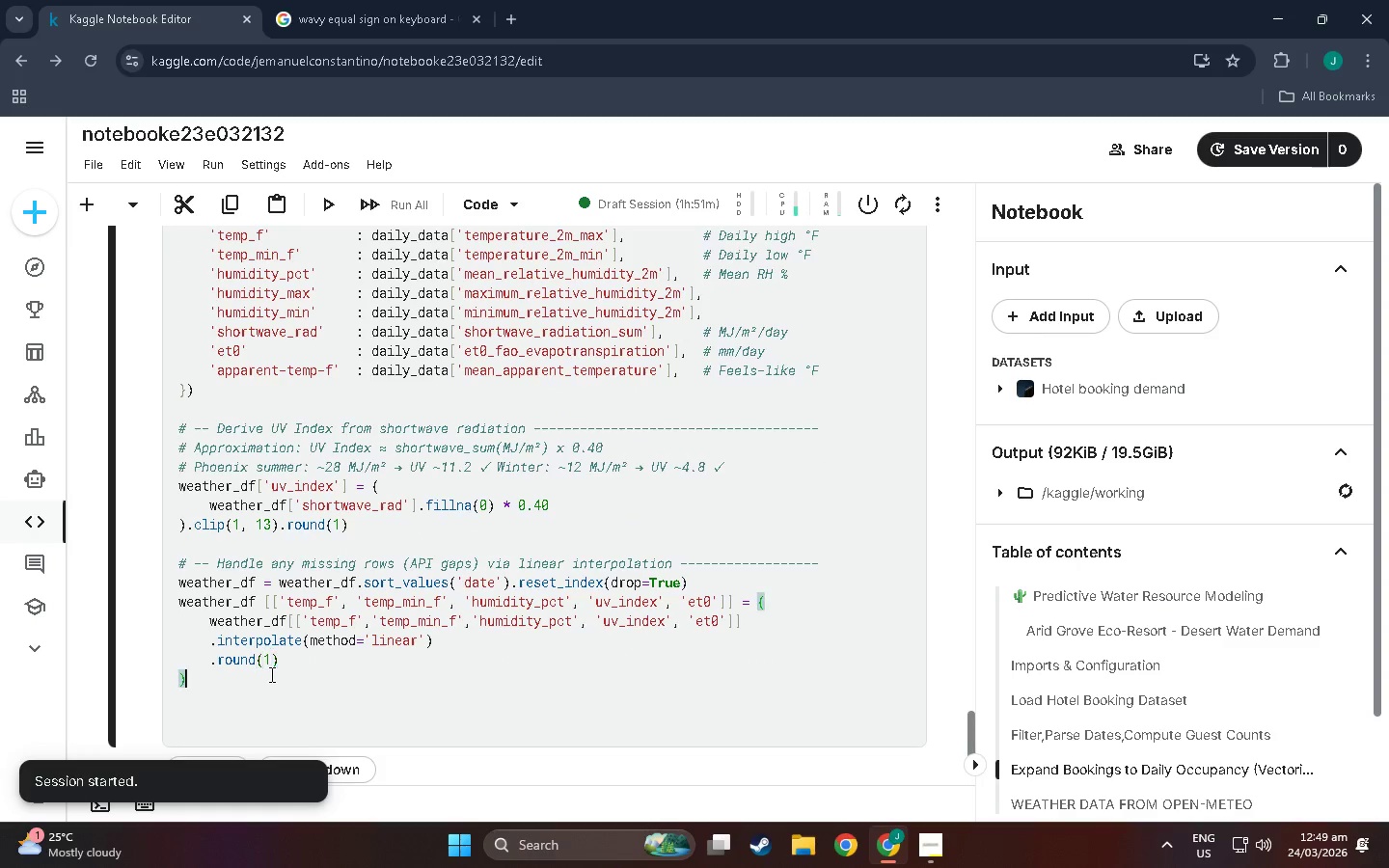 
double_click([222, 703])
 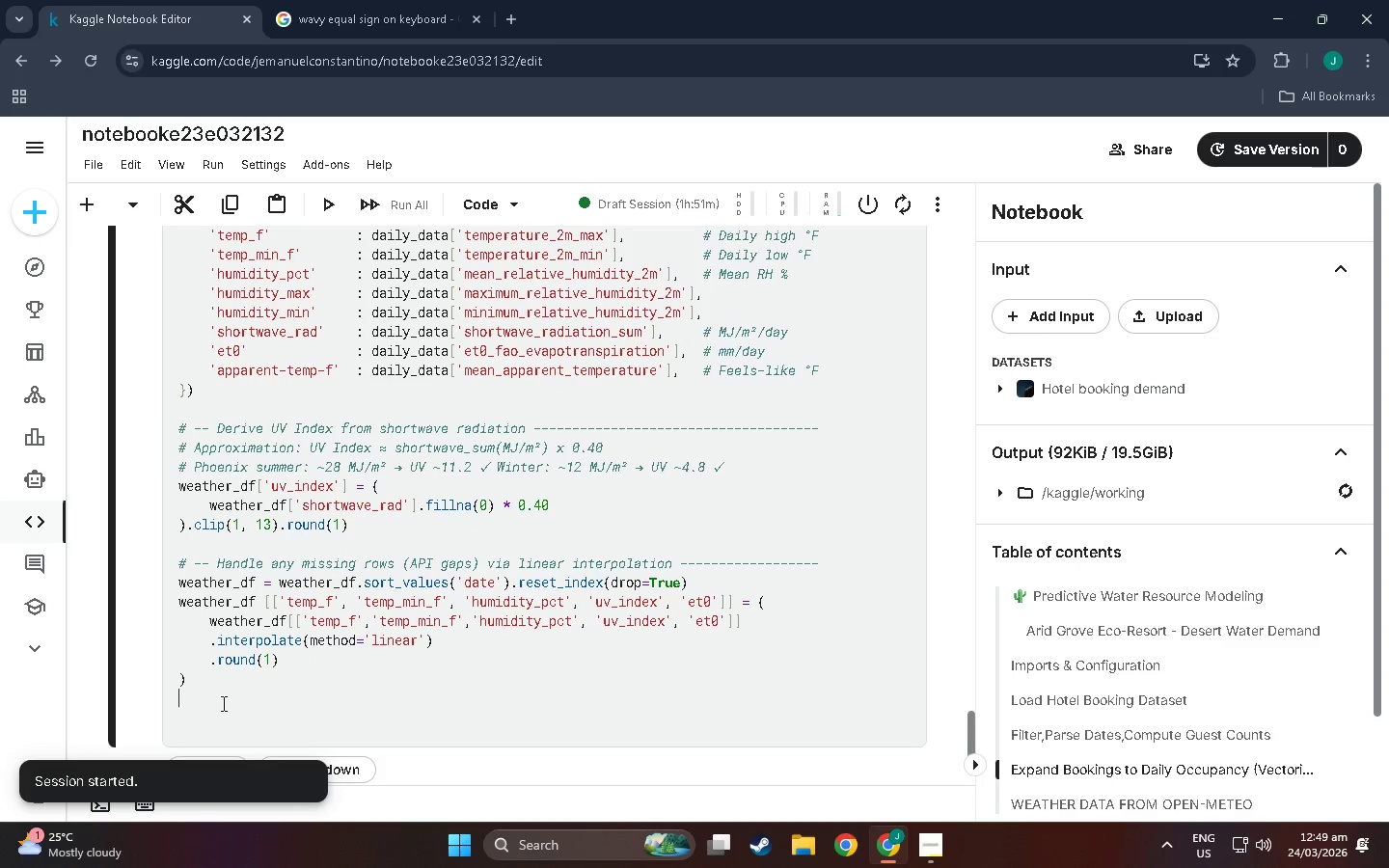 
left_click([179, 654])
 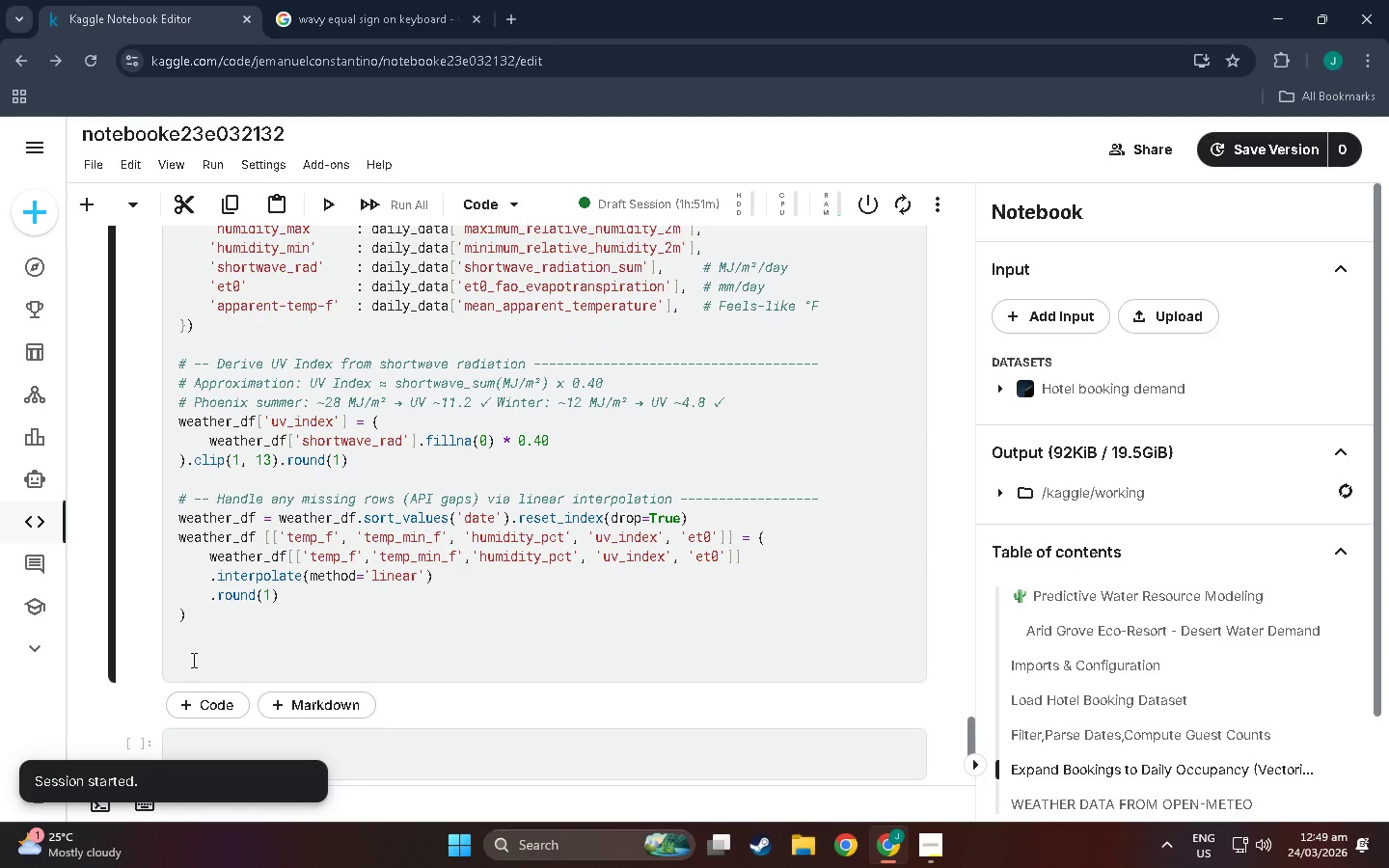 
scroll: coordinate [222, 703], scroll_direction: down, amount: 2.0
 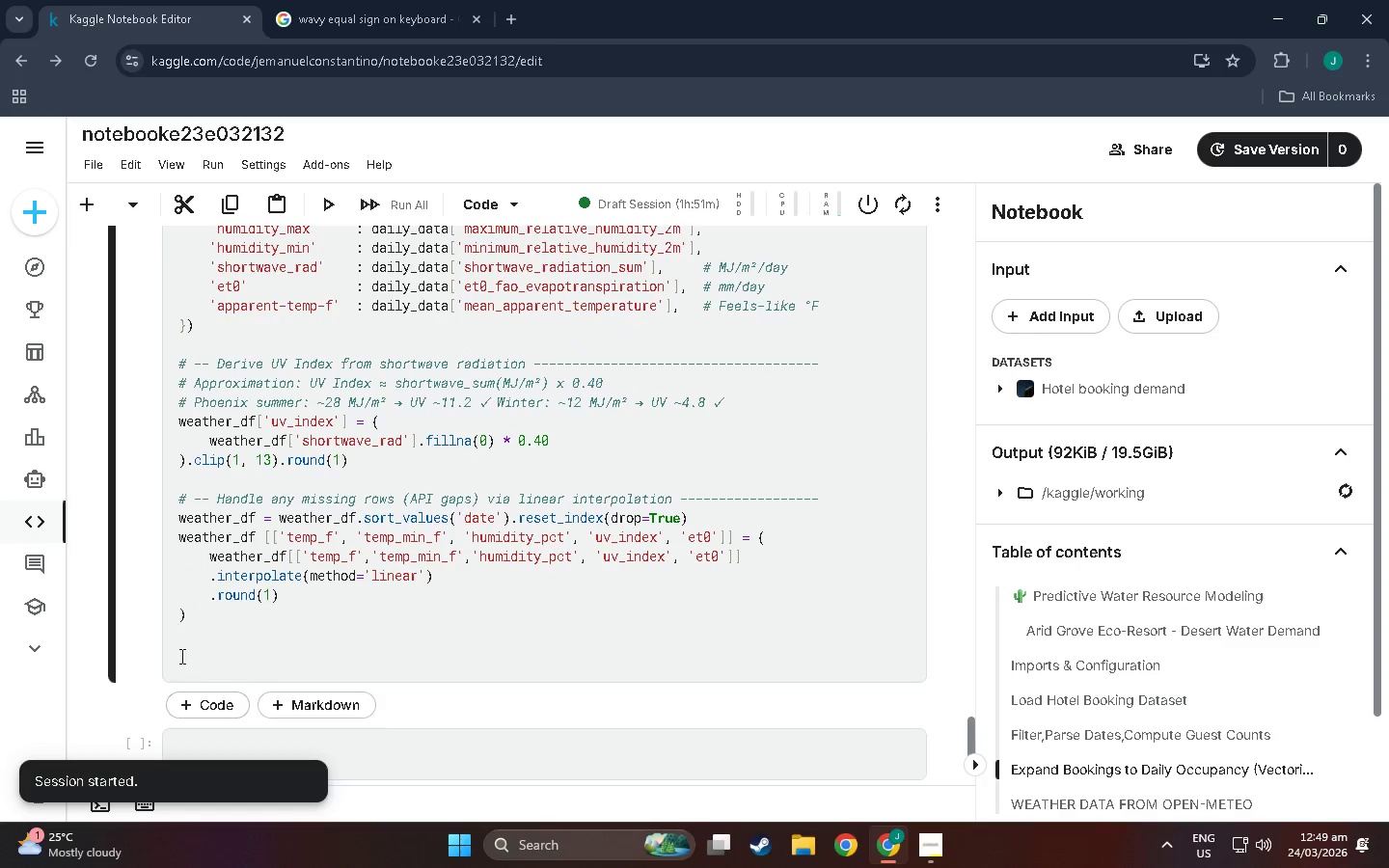 
left_click([194, 666])
 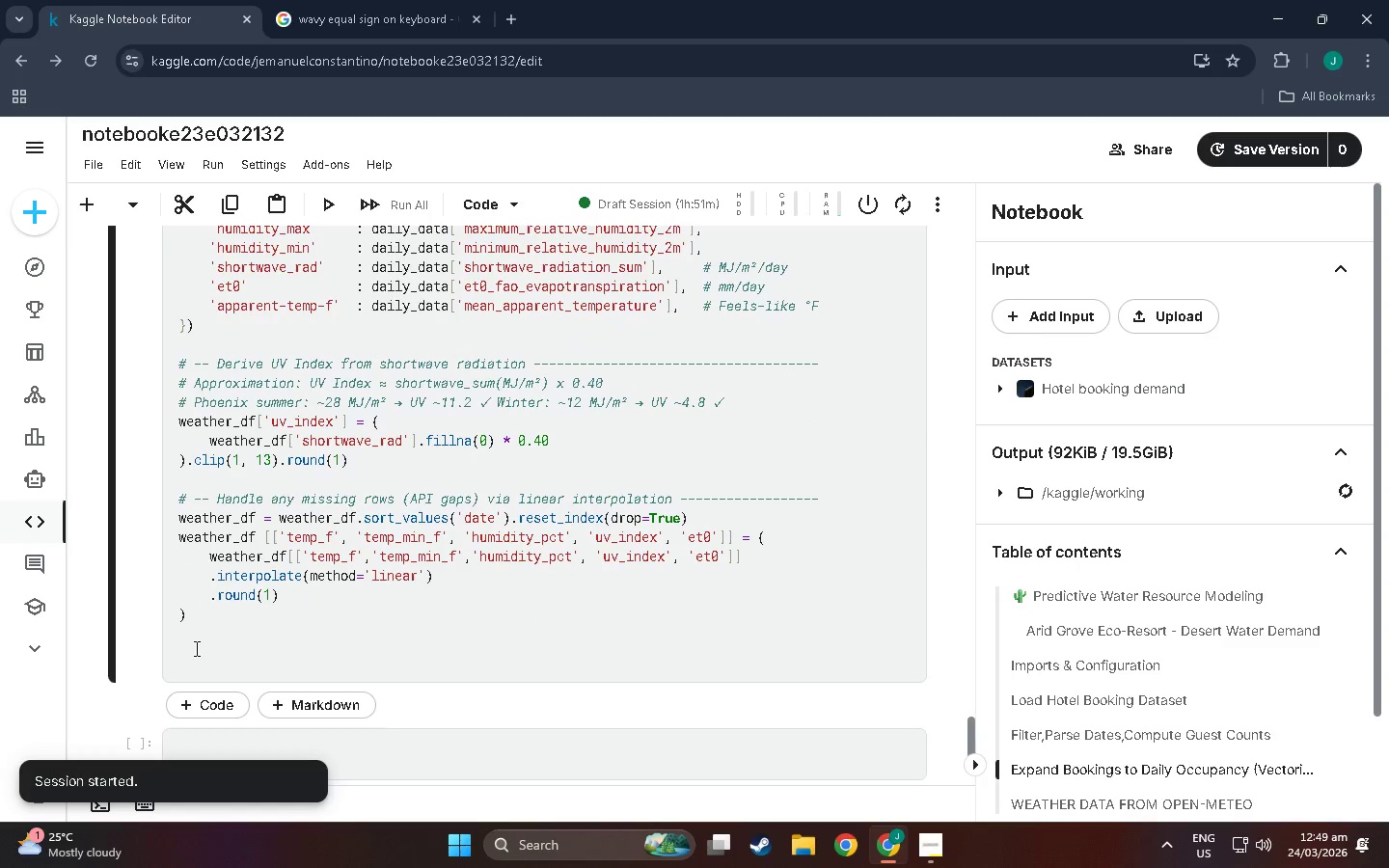 
type(print(f"/)
key(Backspace)
type(|)
key(Backspace)
type(\n Records R)
key(Backspace)
type(F)
key(Backspace)
type(fetched : {len(weather_df)
 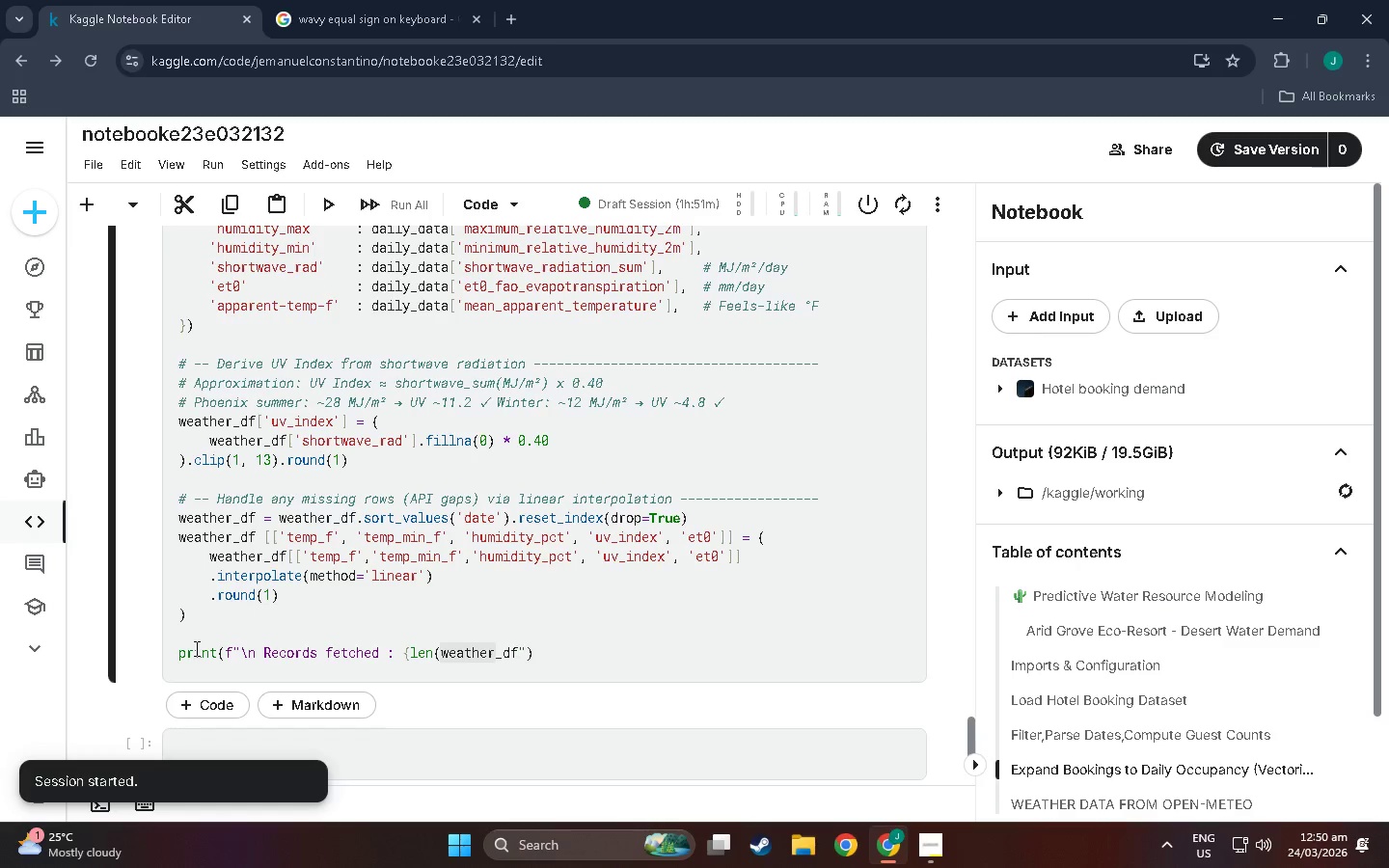 
hold_key(key=ShiftLeft, duration=0.42)
 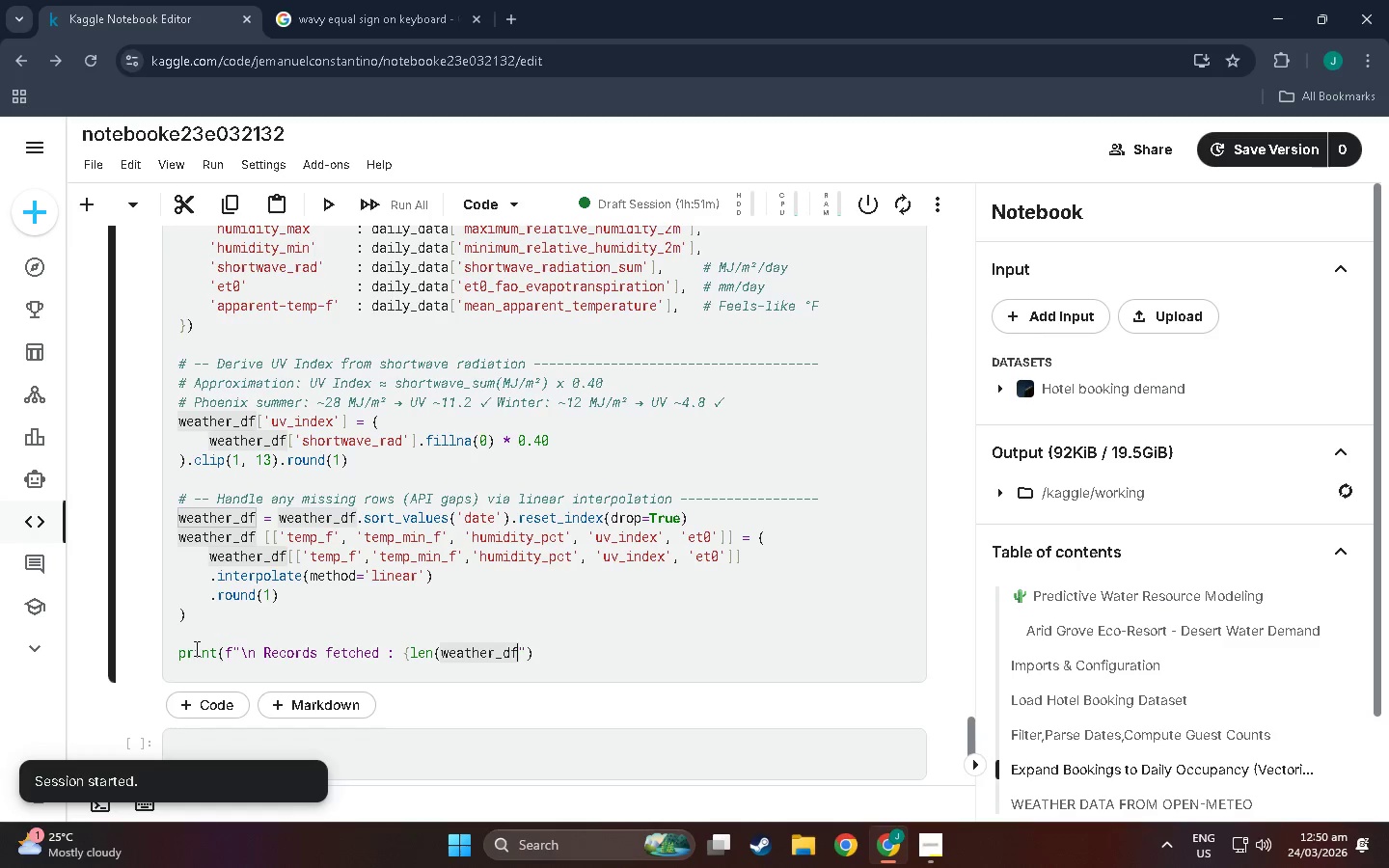 
key(ArrowRight)
 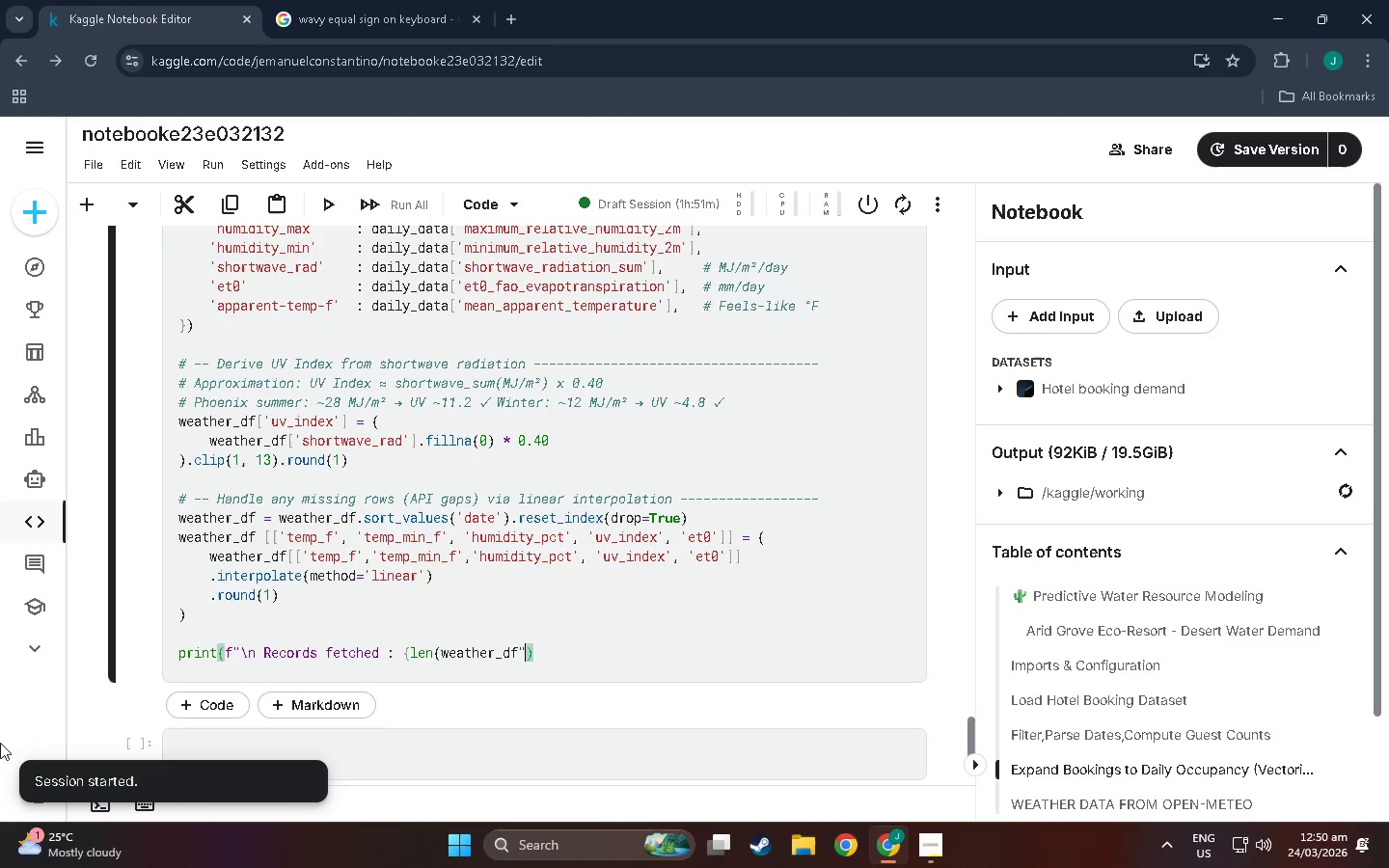 
wait(5.41)
 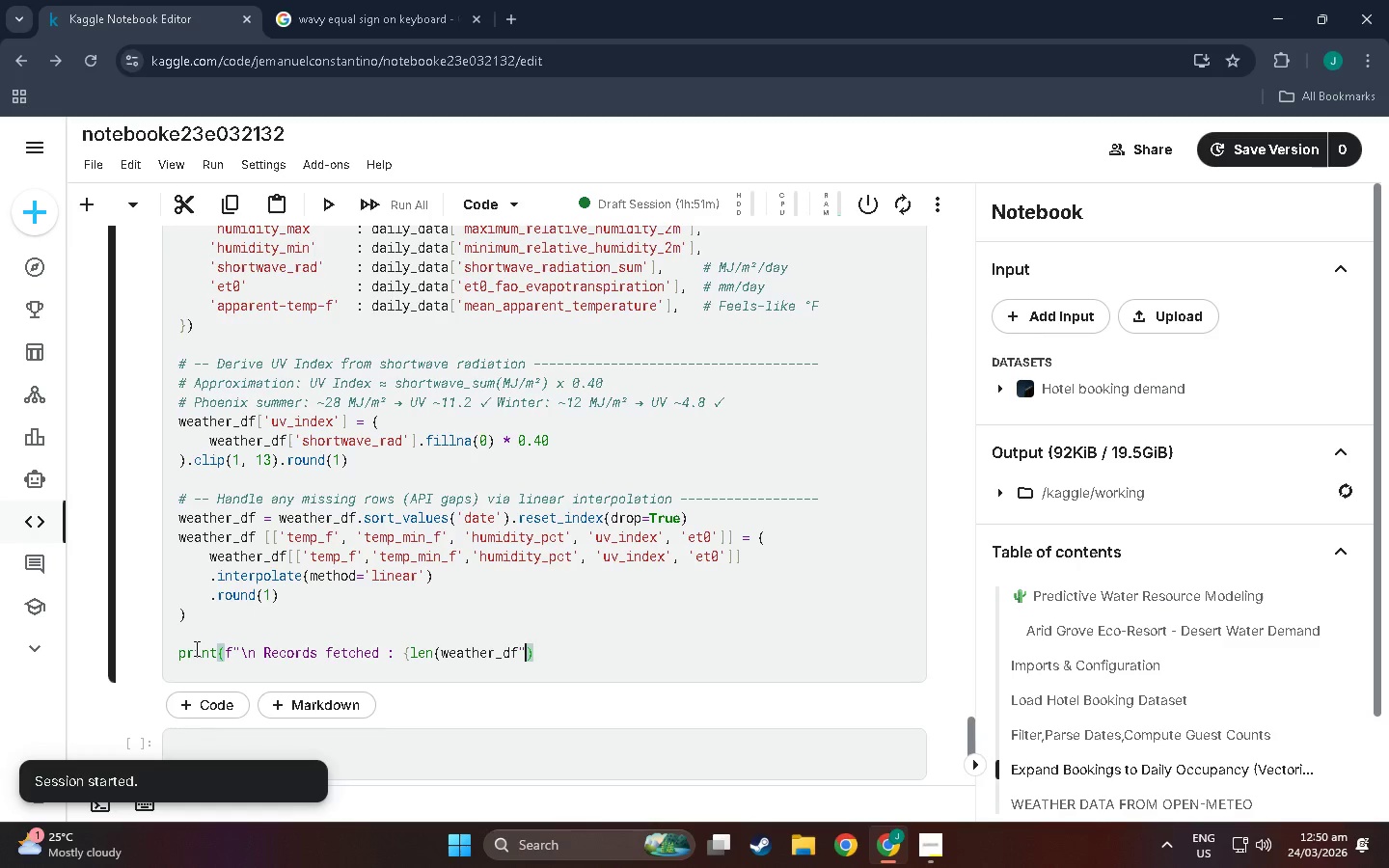 
left_click([519, 648])
 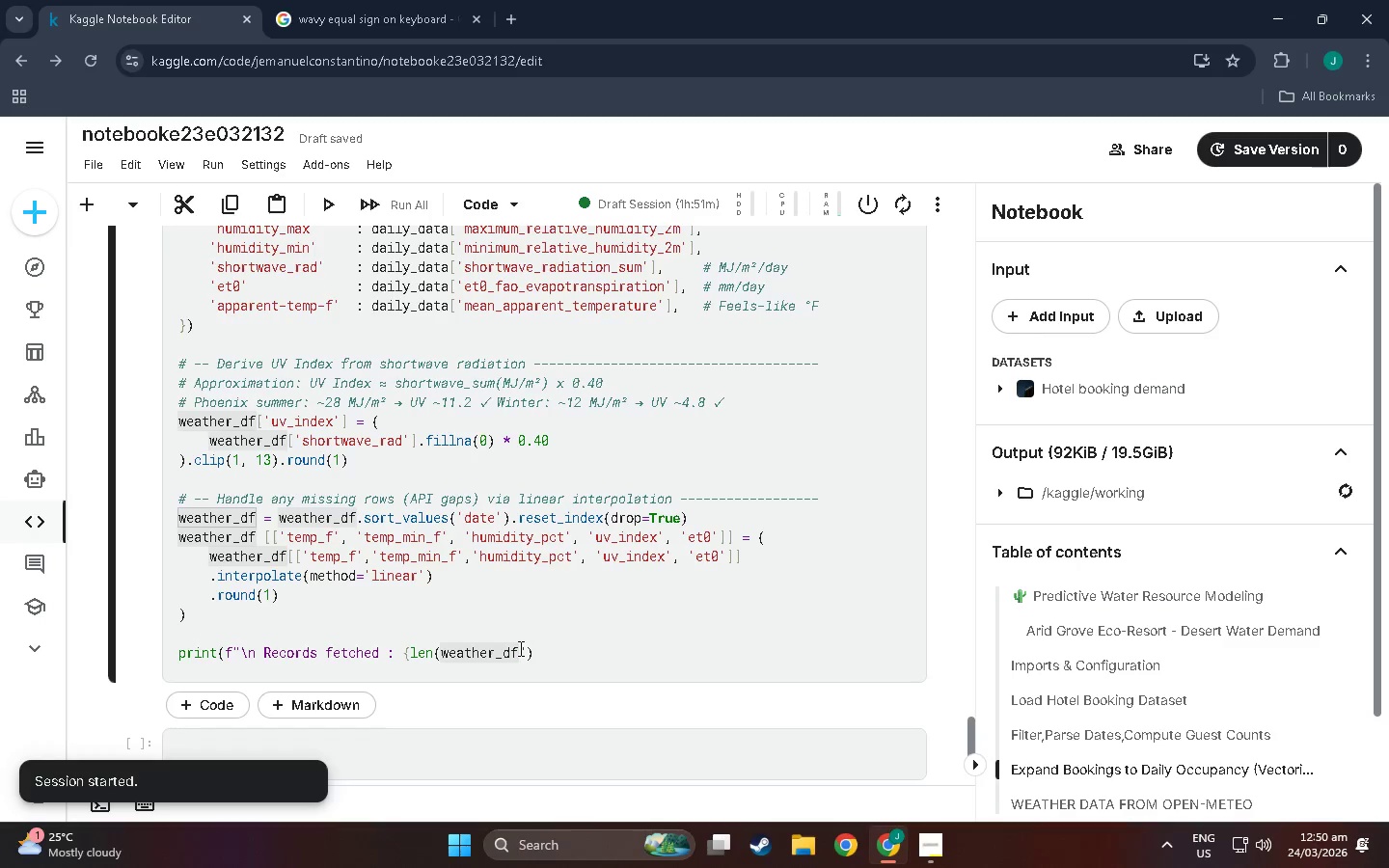 
hold_key(key=ShiftLeft, duration=1.5)
 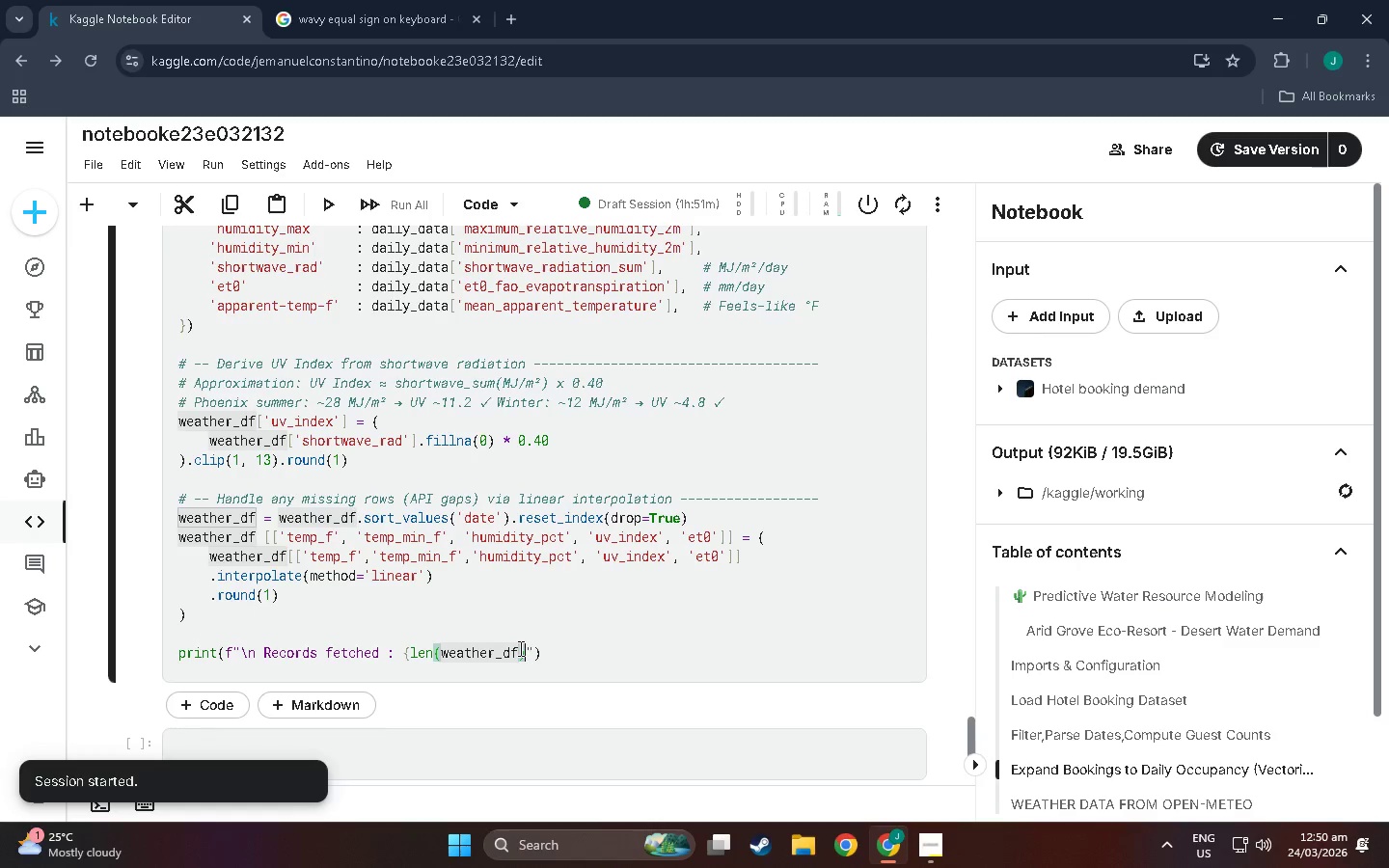 
type():,])
key(Backspace)
type(} days)
 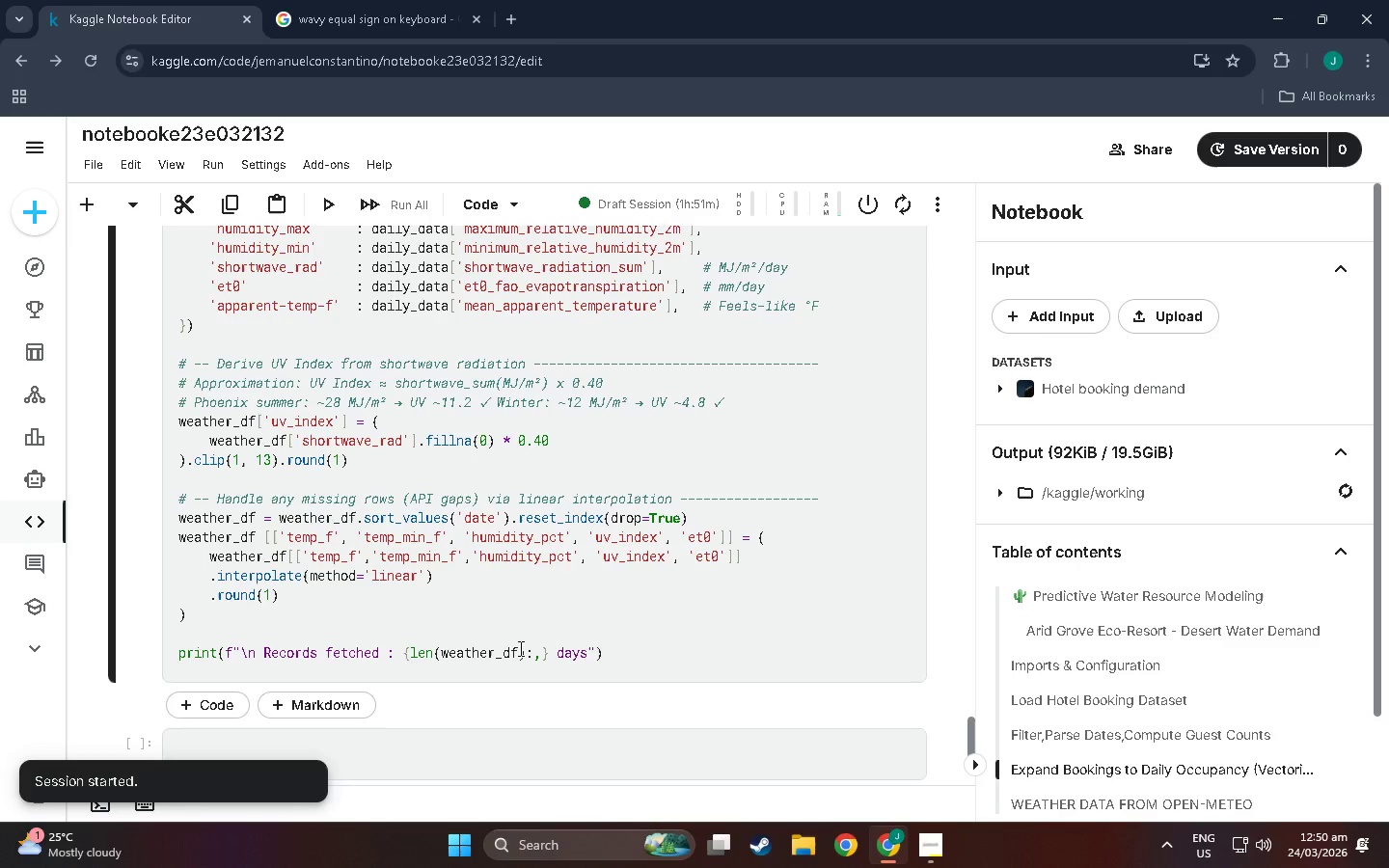 
key(ArrowRight)
 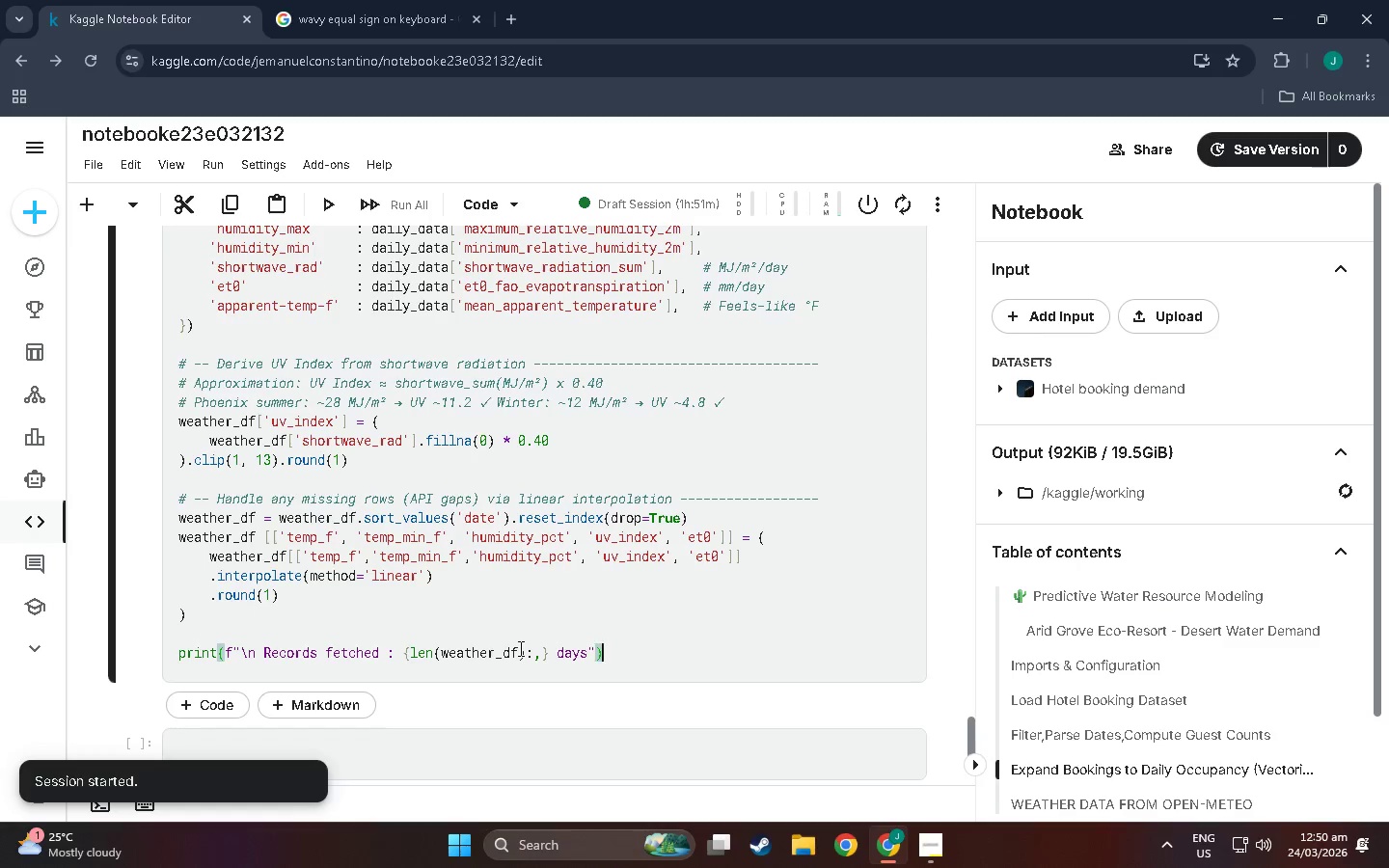 
key(ArrowRight)
 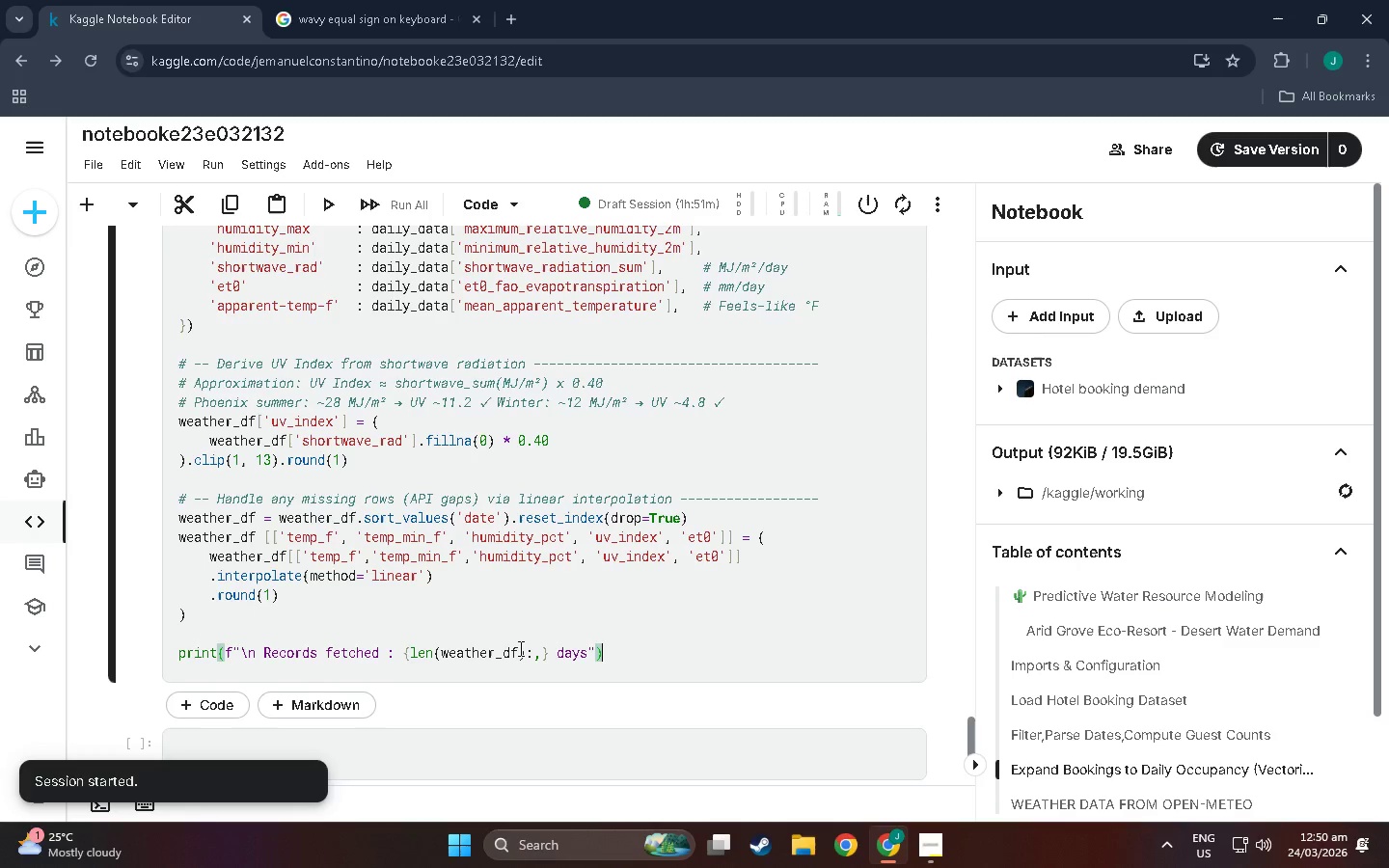 
key(Enter)
 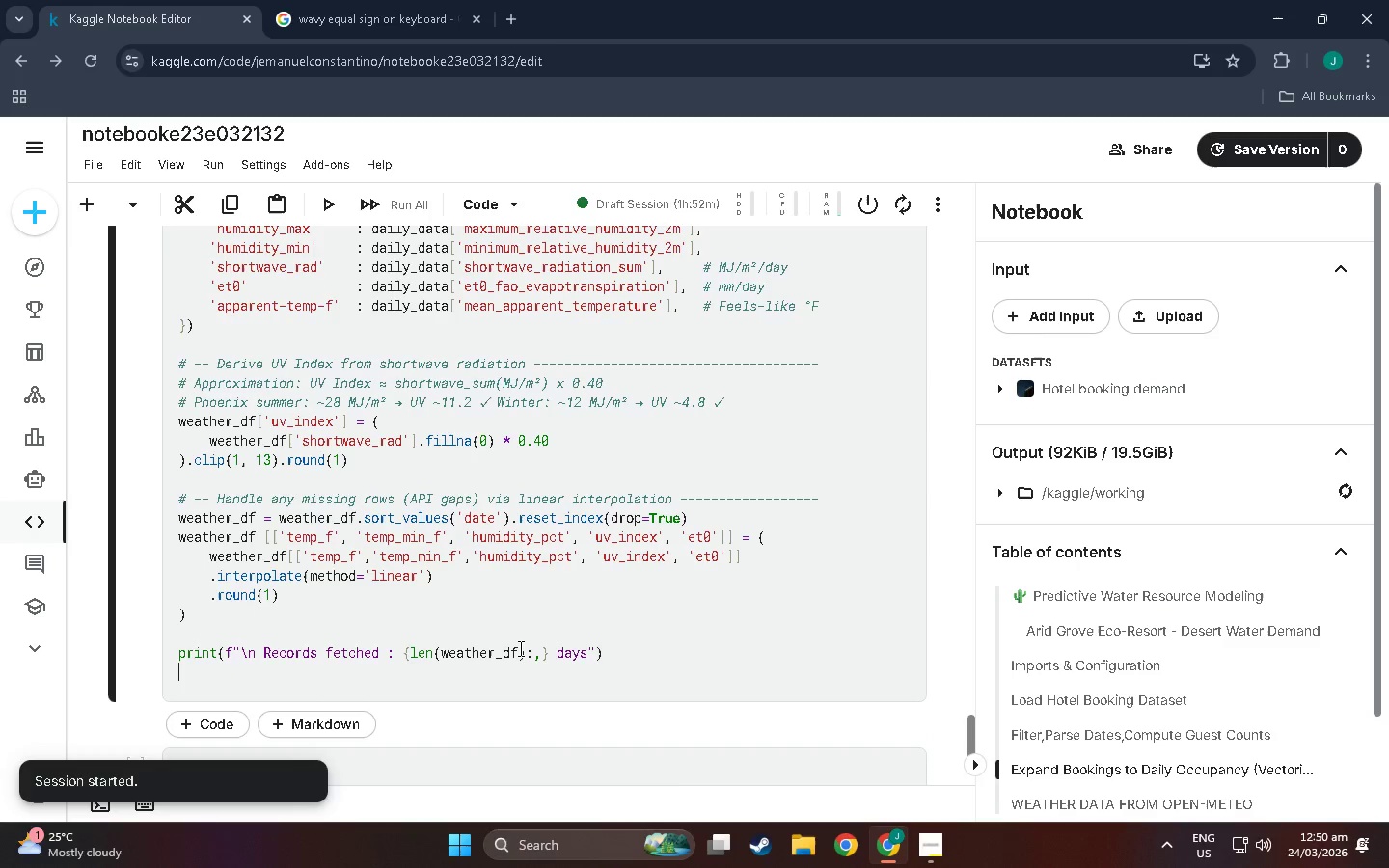 
type(print(f")
 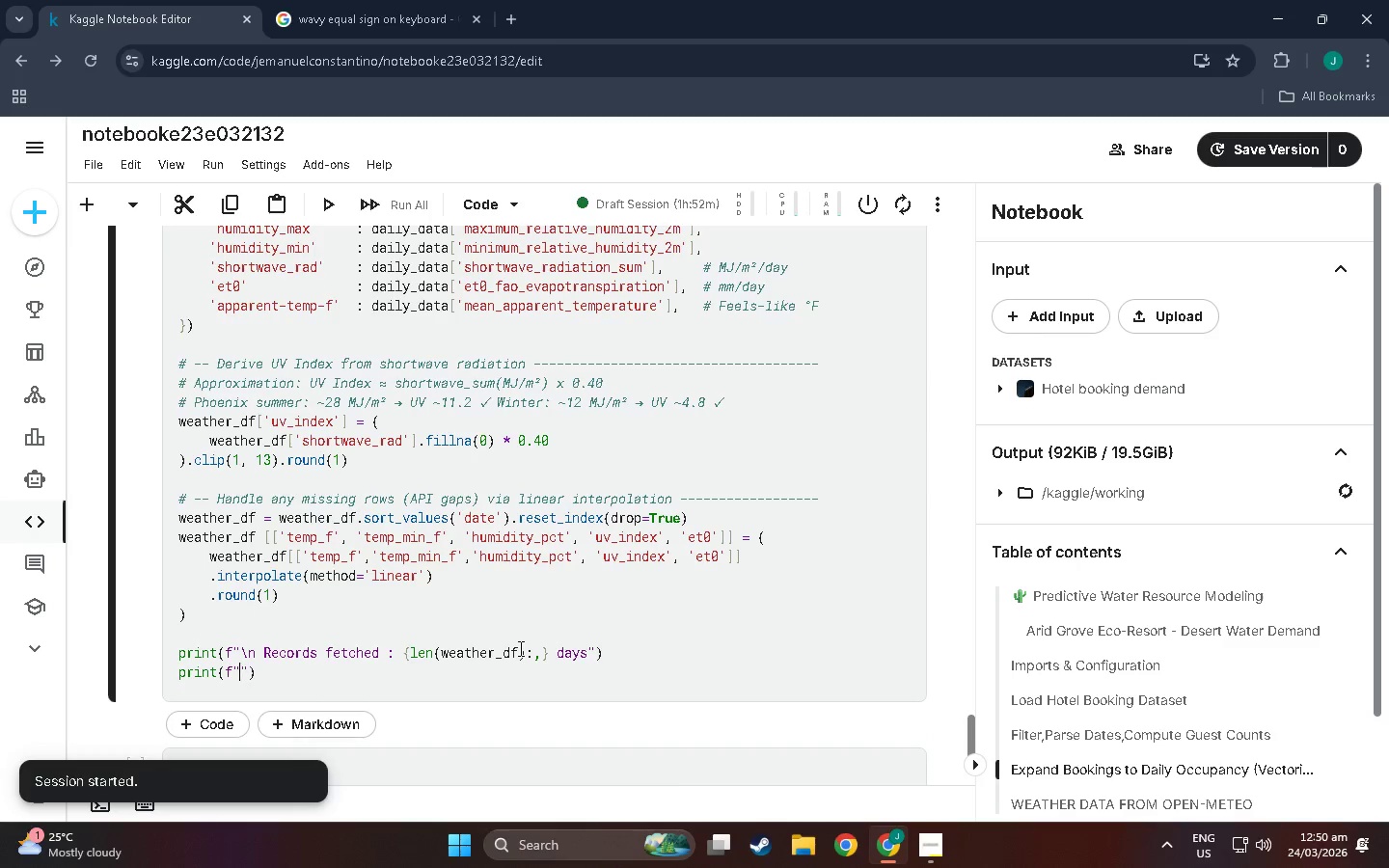 
wait(7.19)
 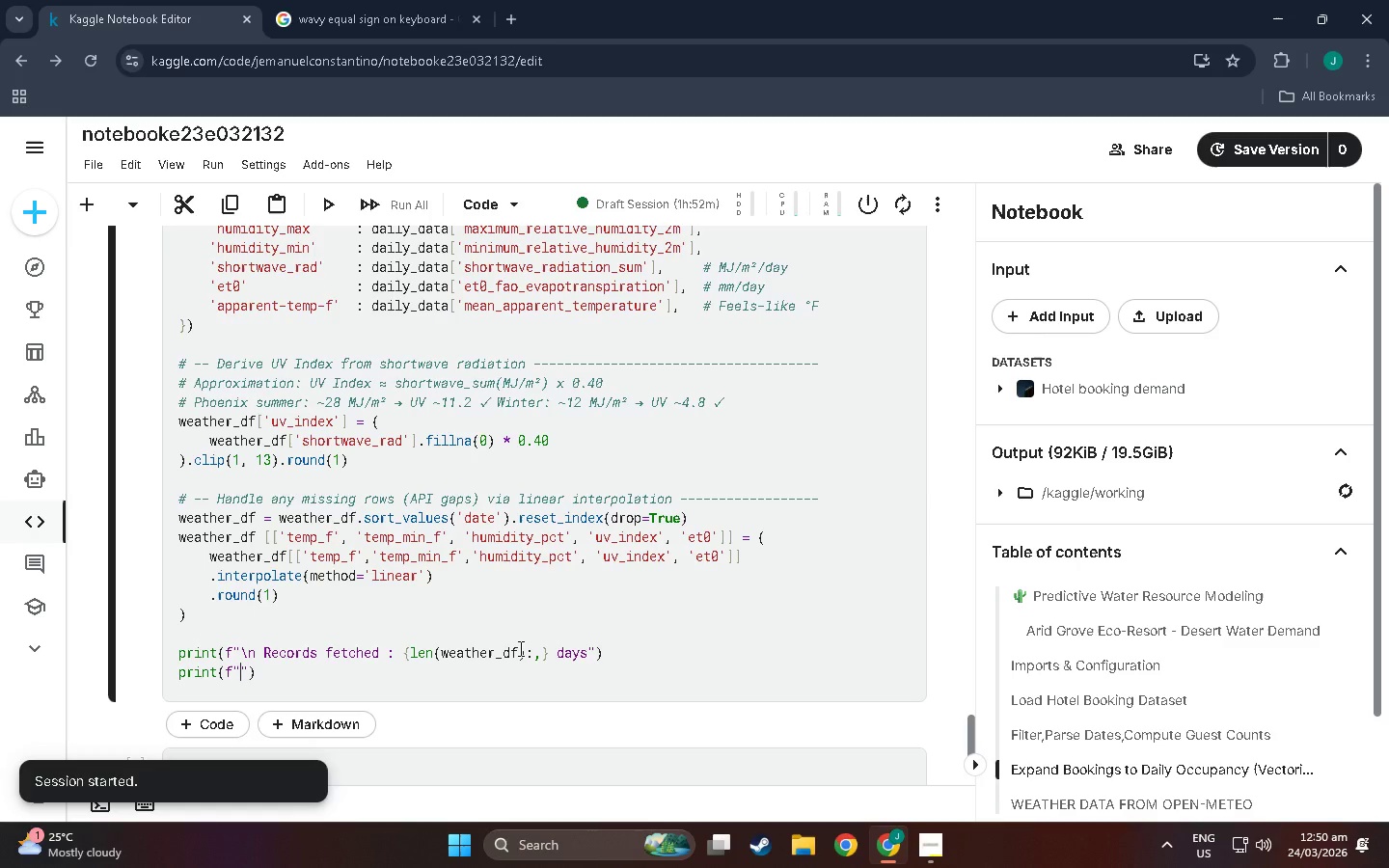 
key(Backslash)
 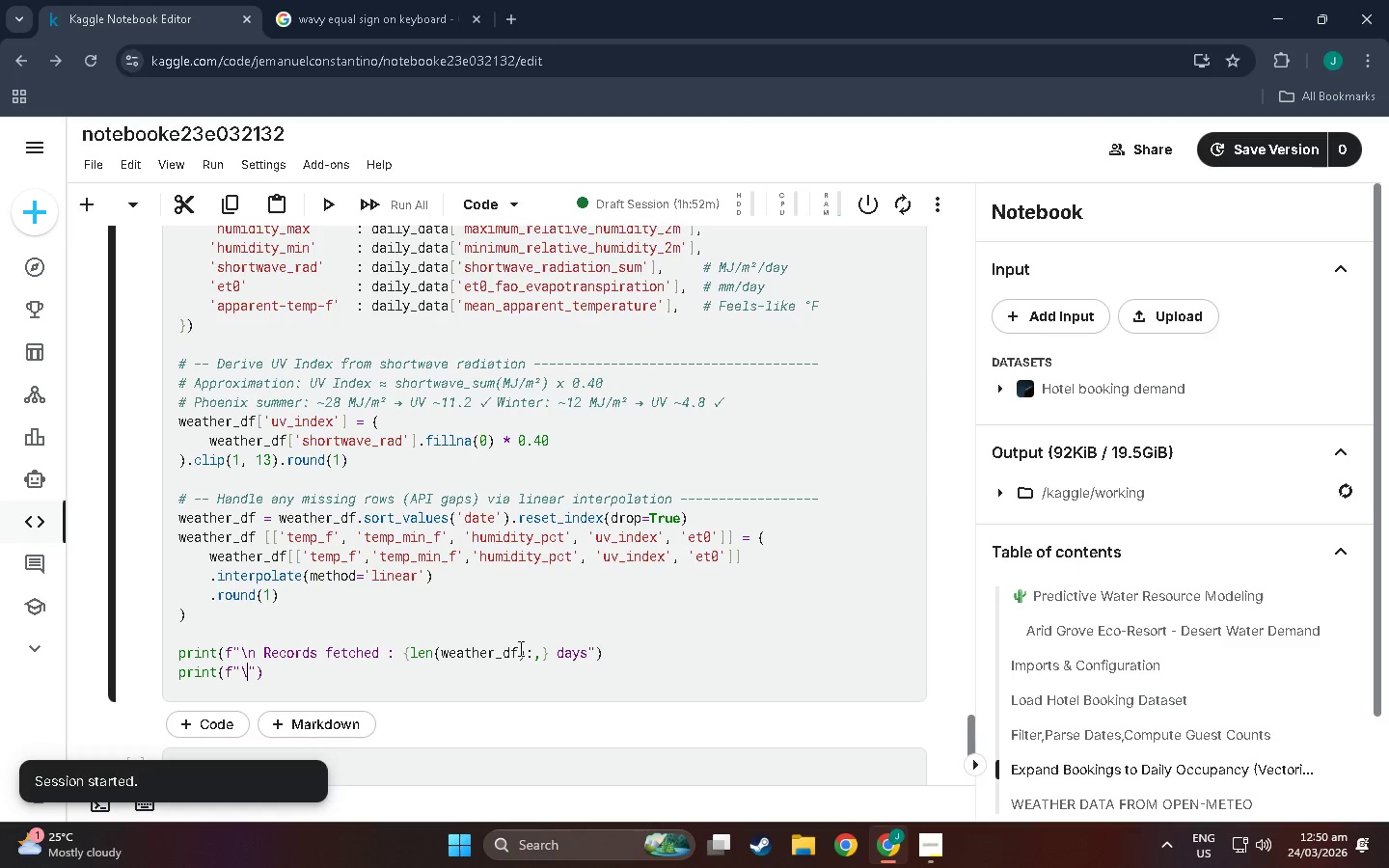 
key(N)
 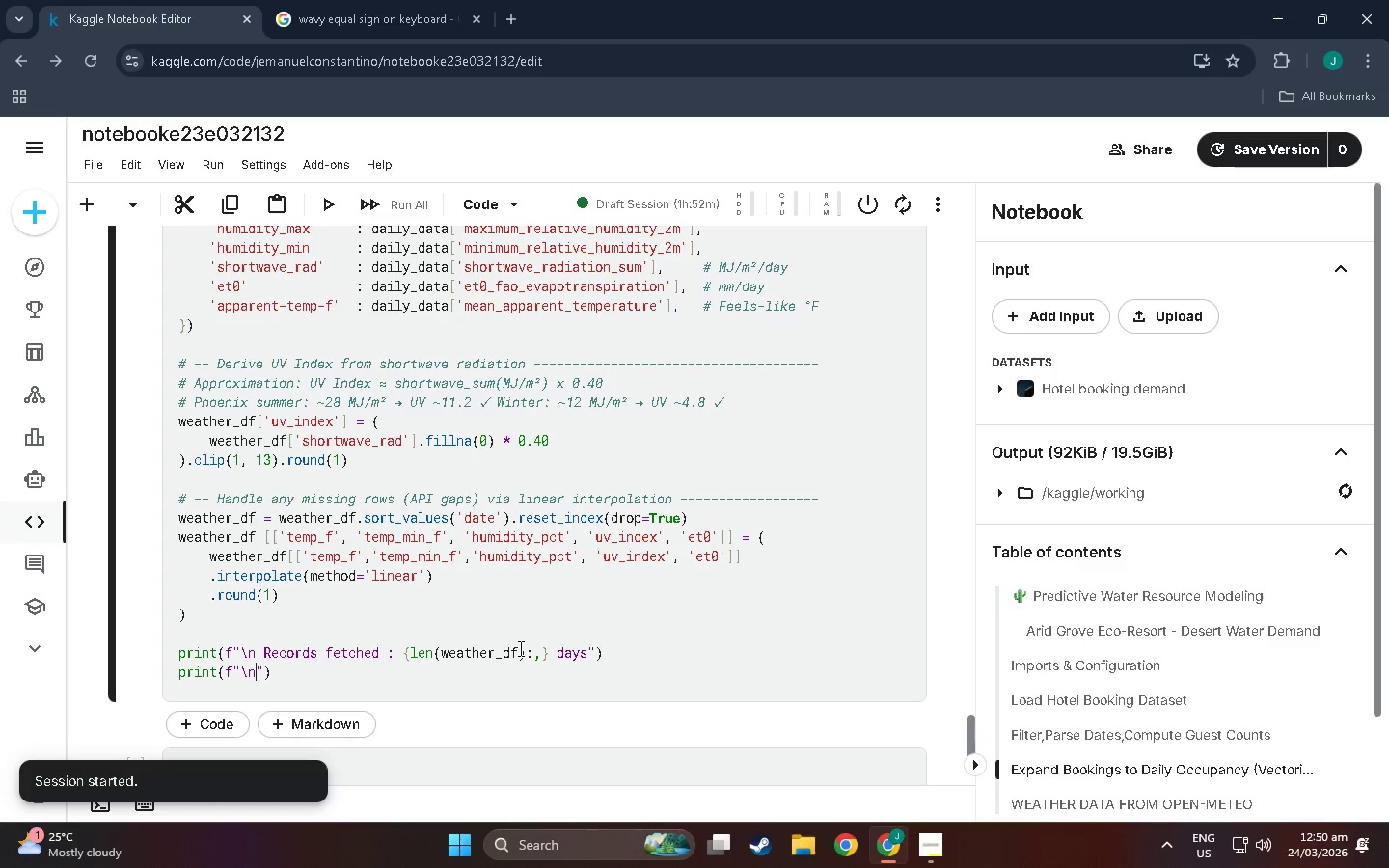 
key(Meta+Period)
 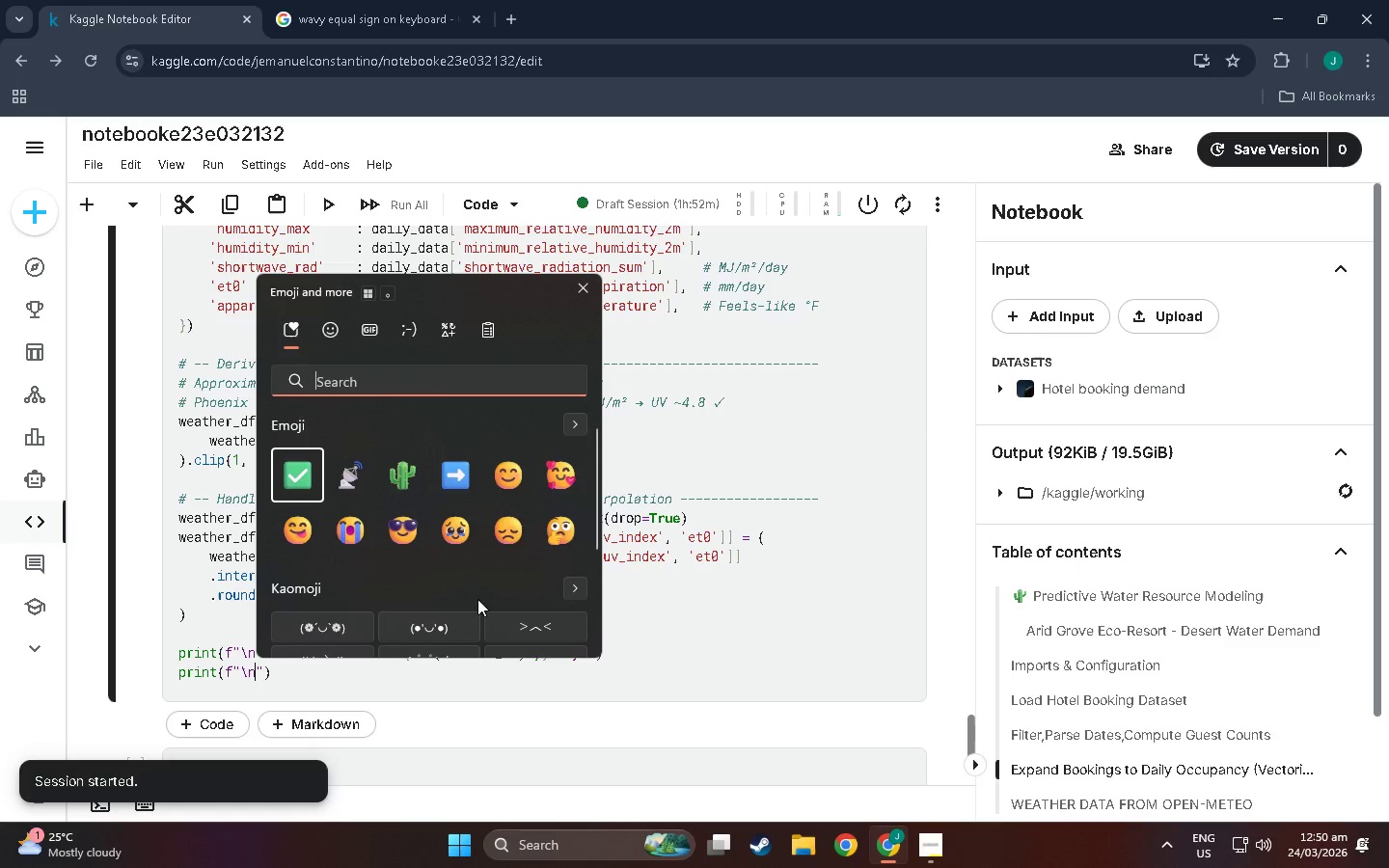 
type(chart)
 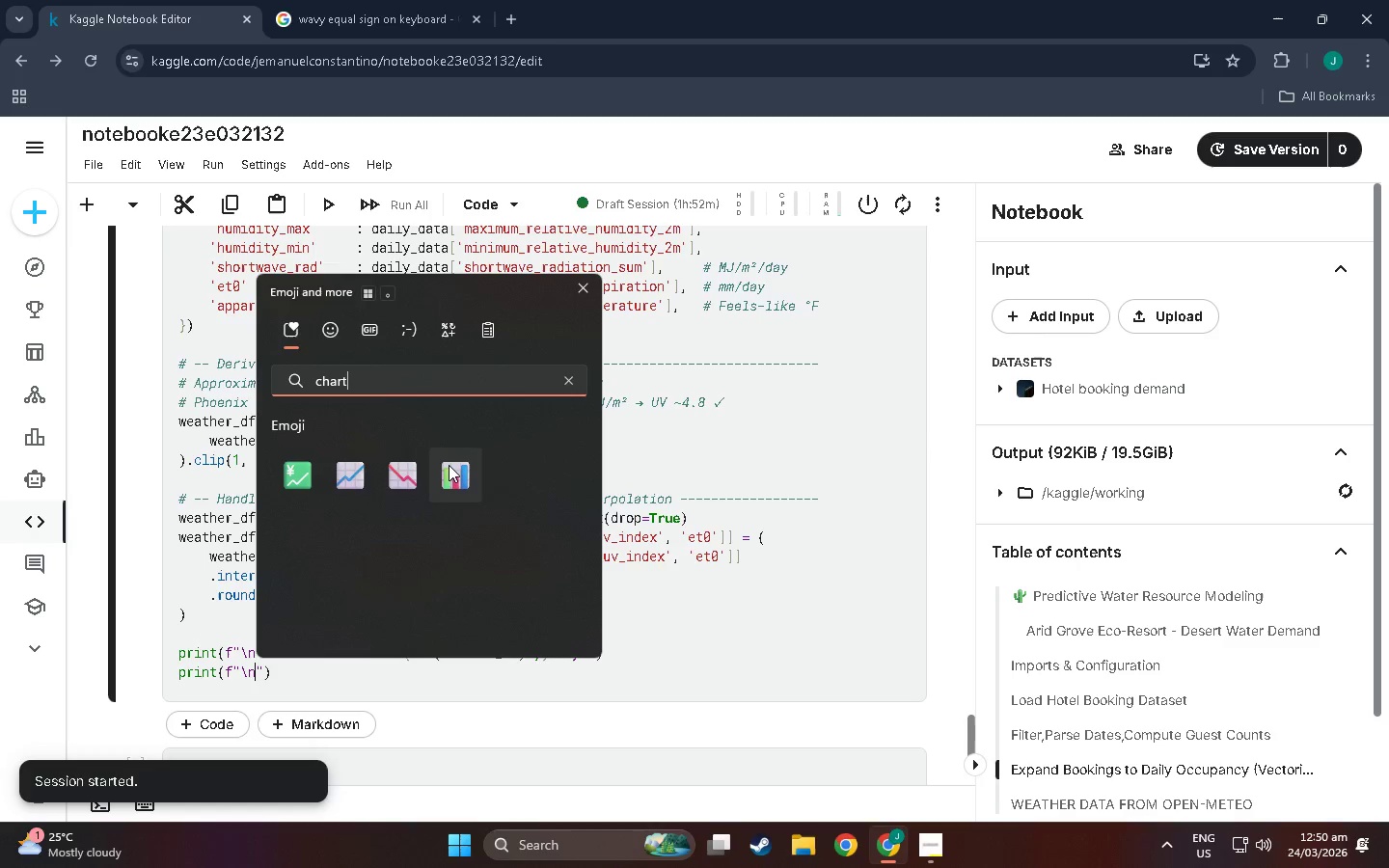 
left_click([449, 464])
 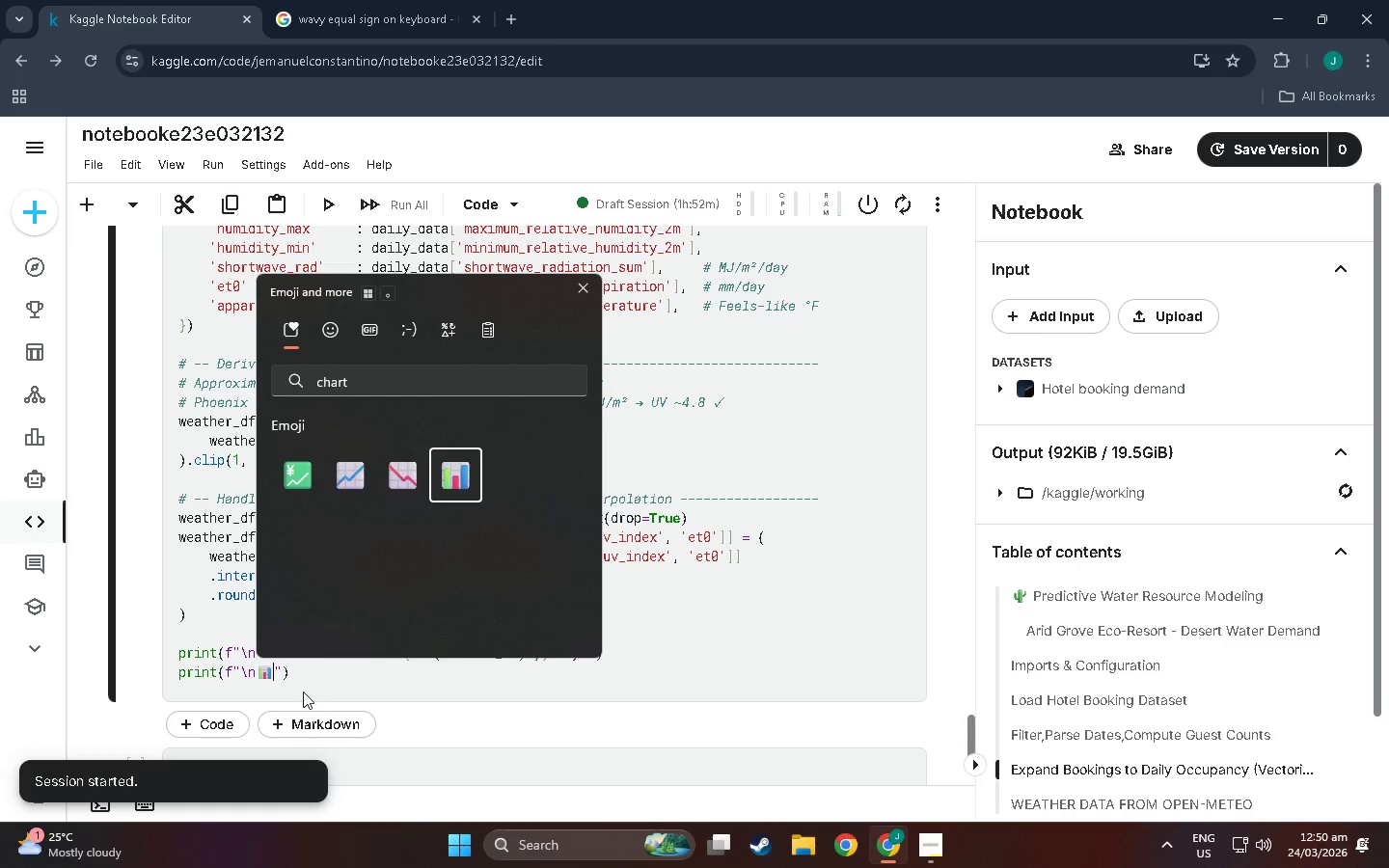 
left_click([302, 684])
 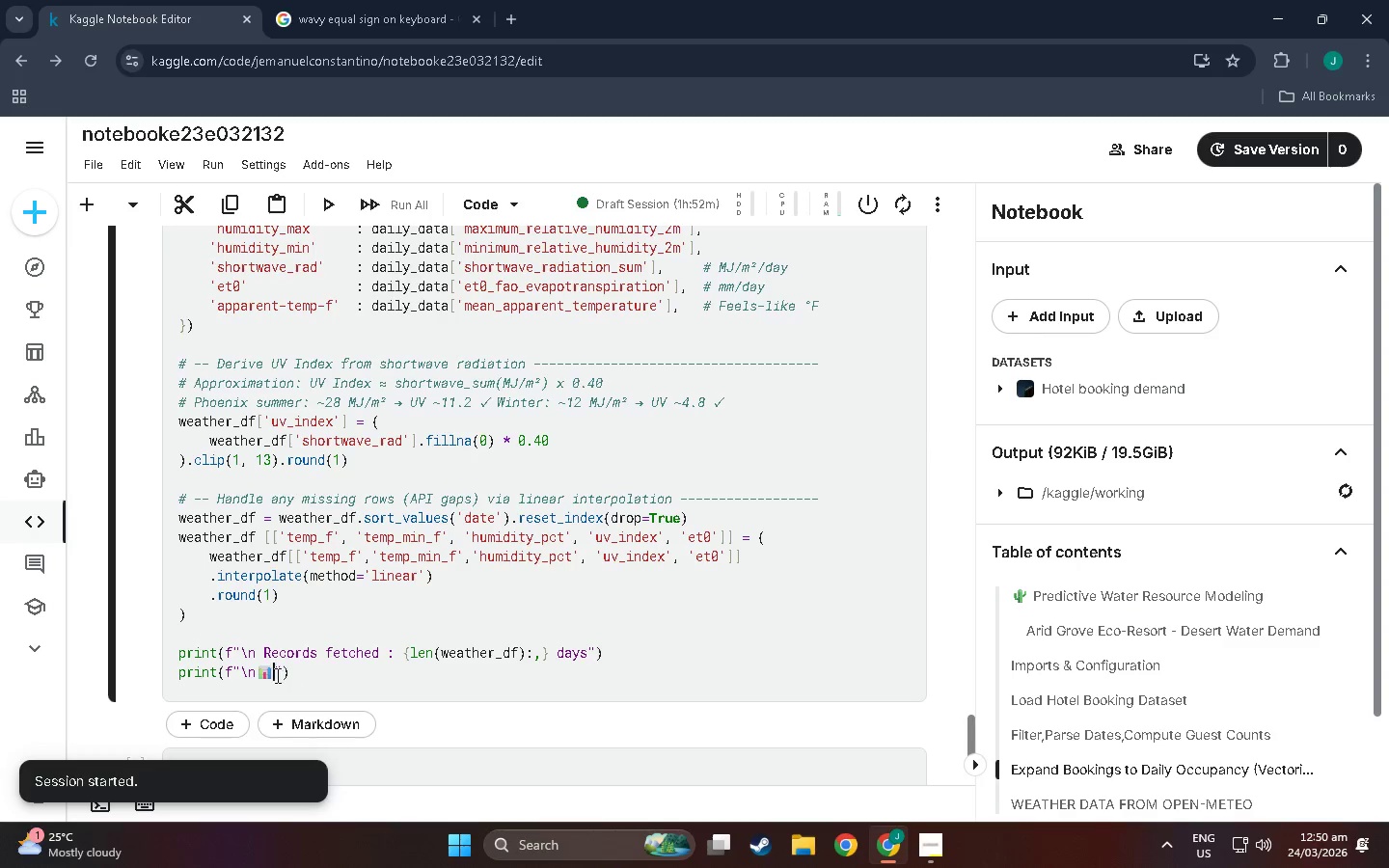 
double_click([272, 674])
 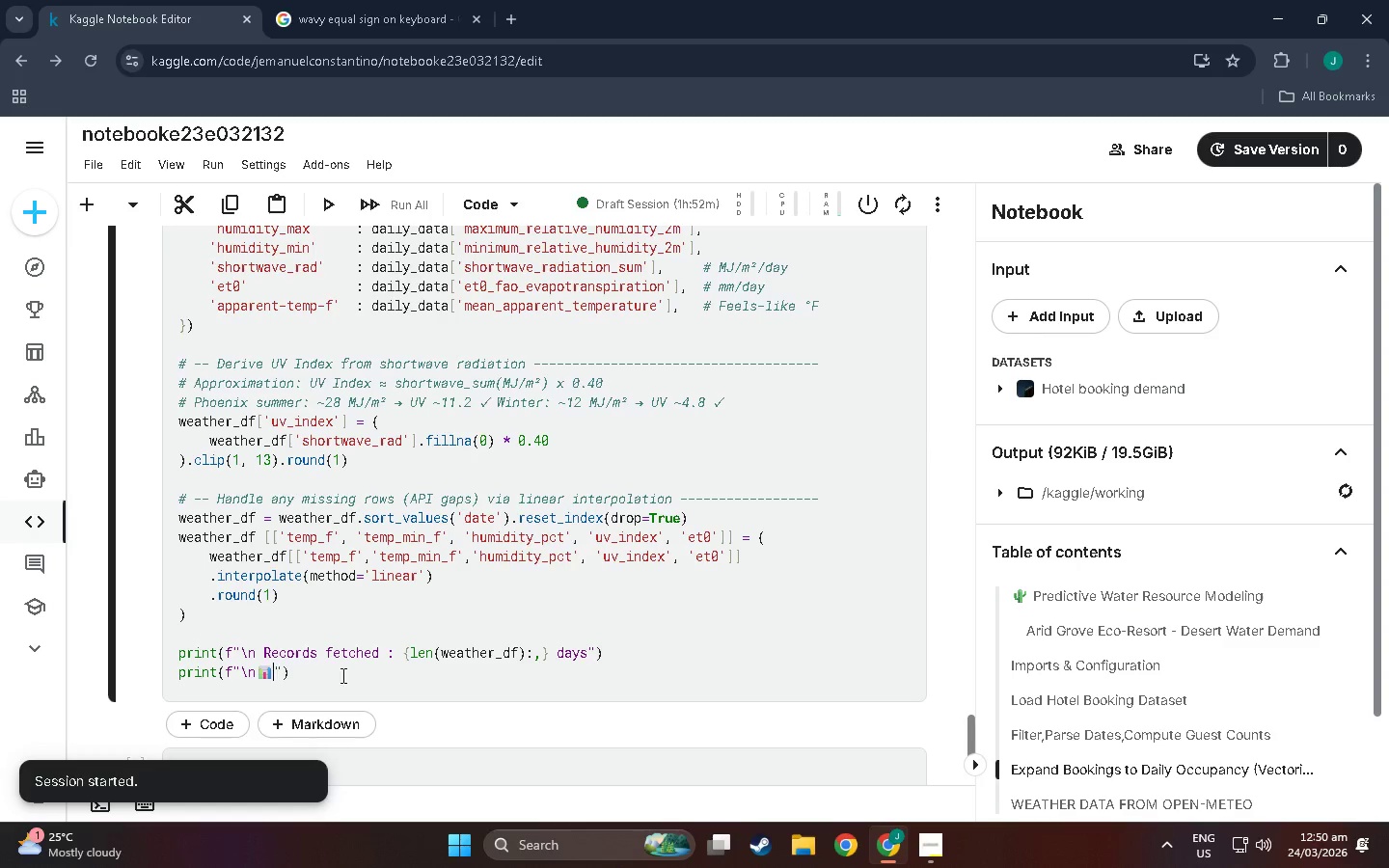 
type( Weather summarty)
key(Backspace)
key(Backspace)
type(y (open)
key(Backspace)
key(Backspace)
key(Backspace)
key(Backspace)
type(Open-Meteo ERA5):)
 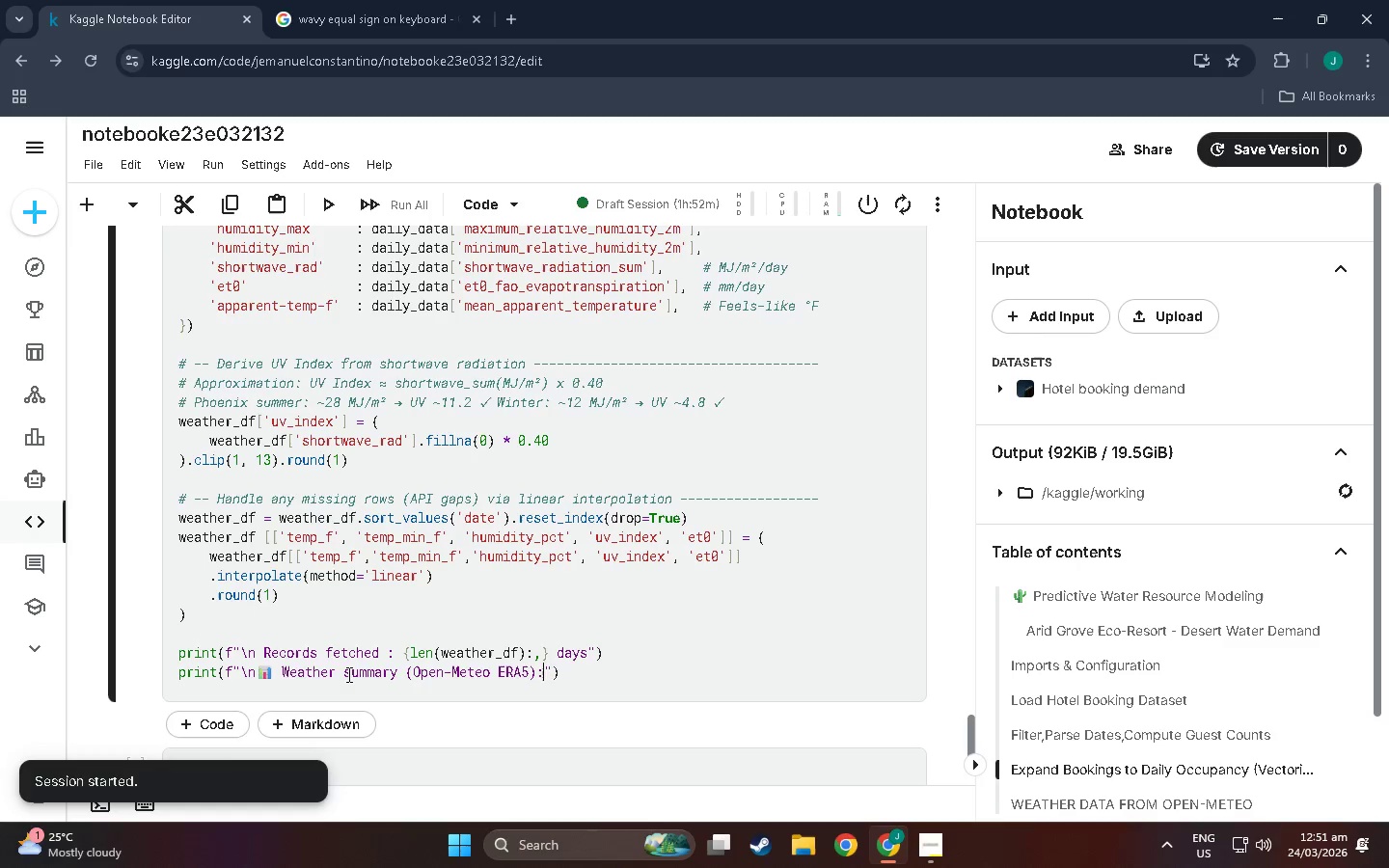 
key(ArrowRight)
 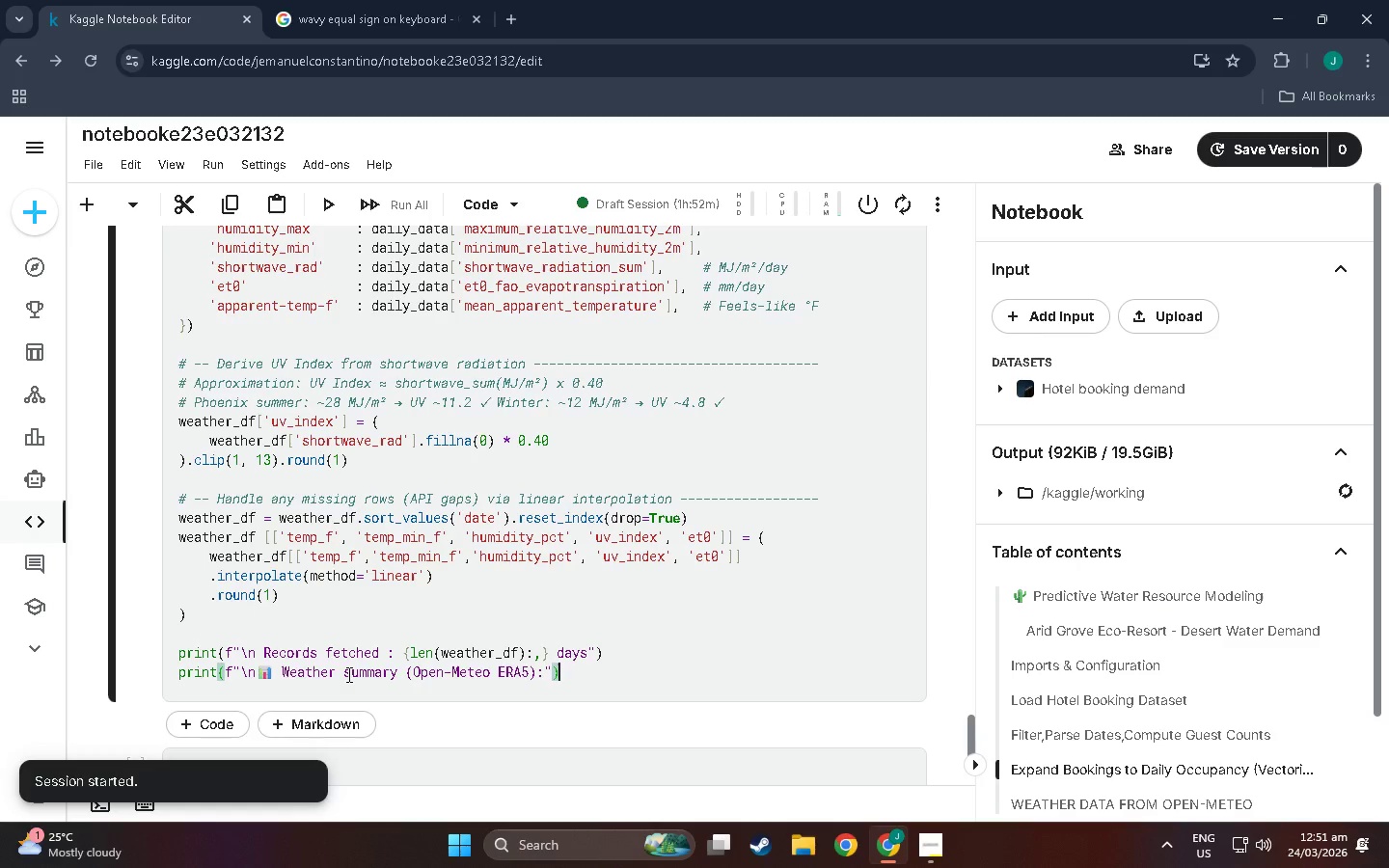 
key(ArrowRight)
 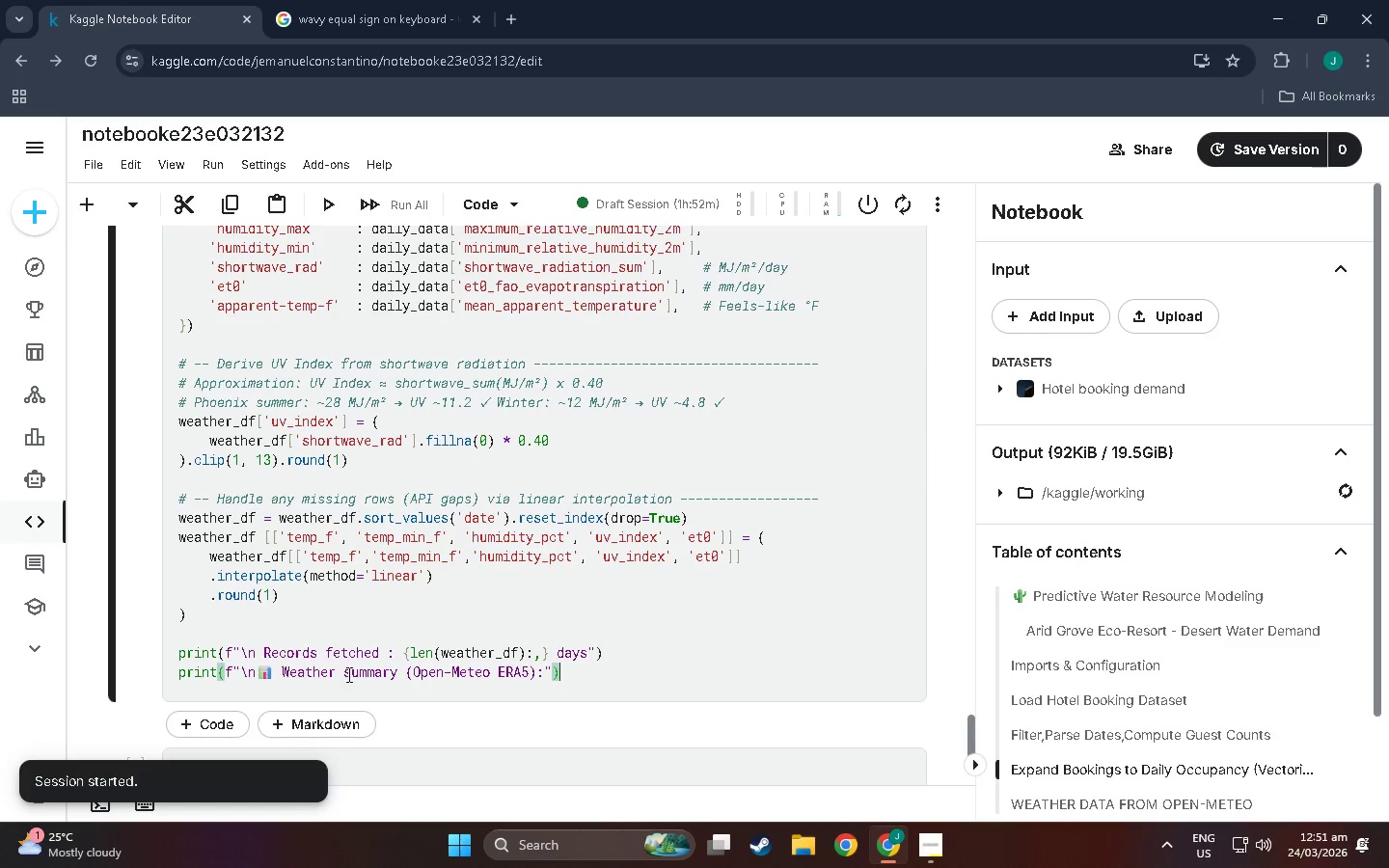 
key(Enter)
 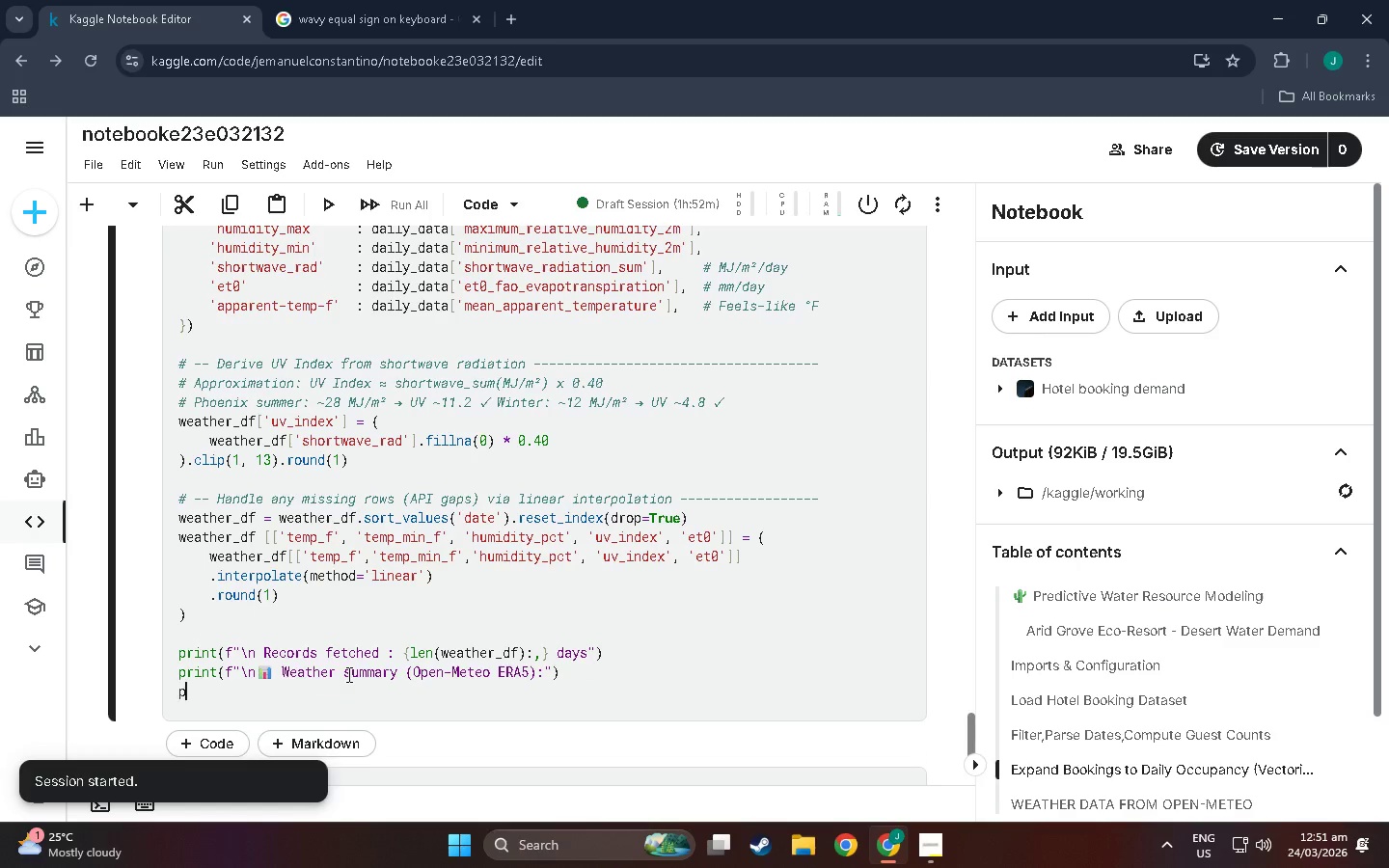 
type(print()
key(Backspace)
type(f')
key(Backspace)
type(")
 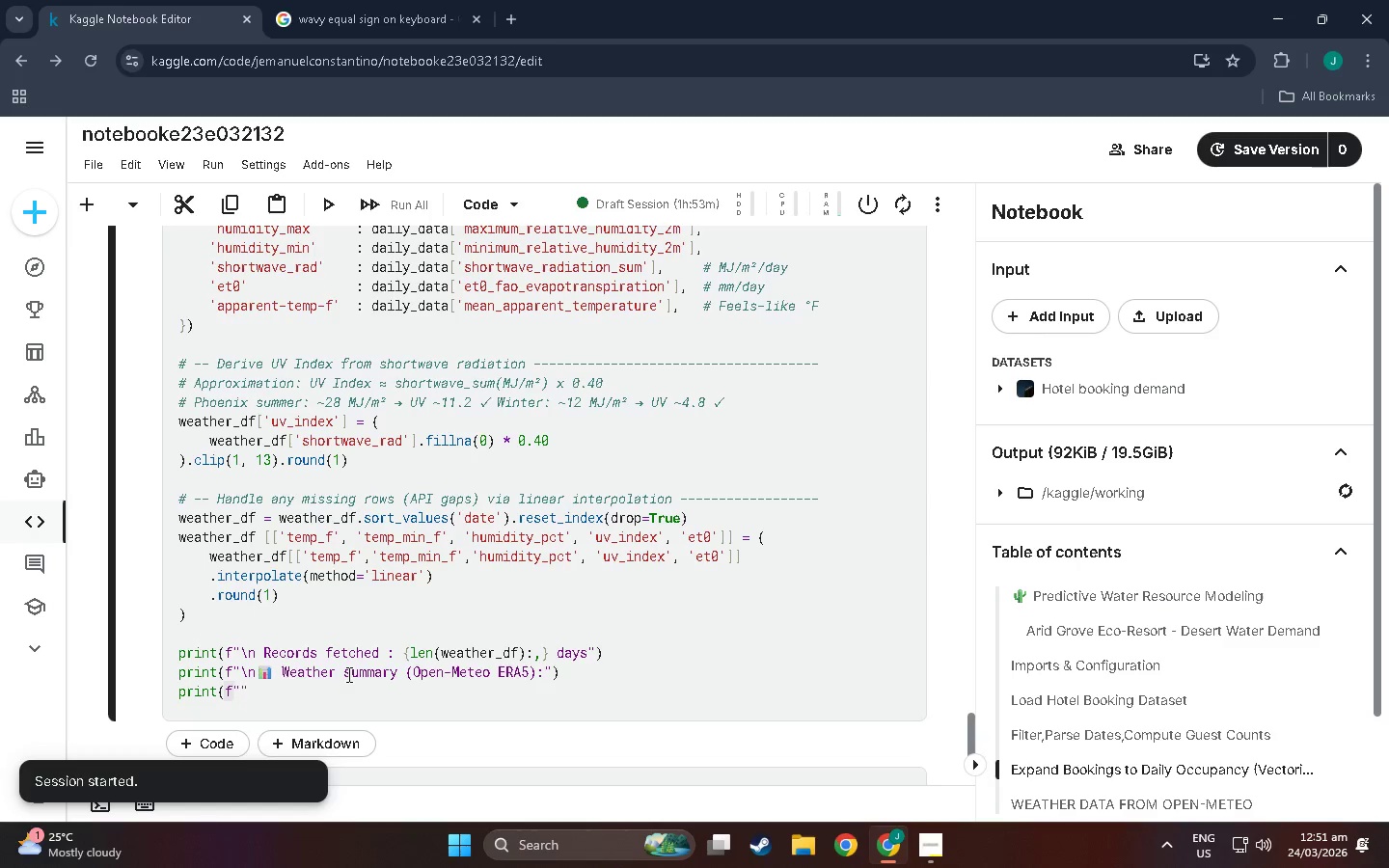 
wait(10.95)
 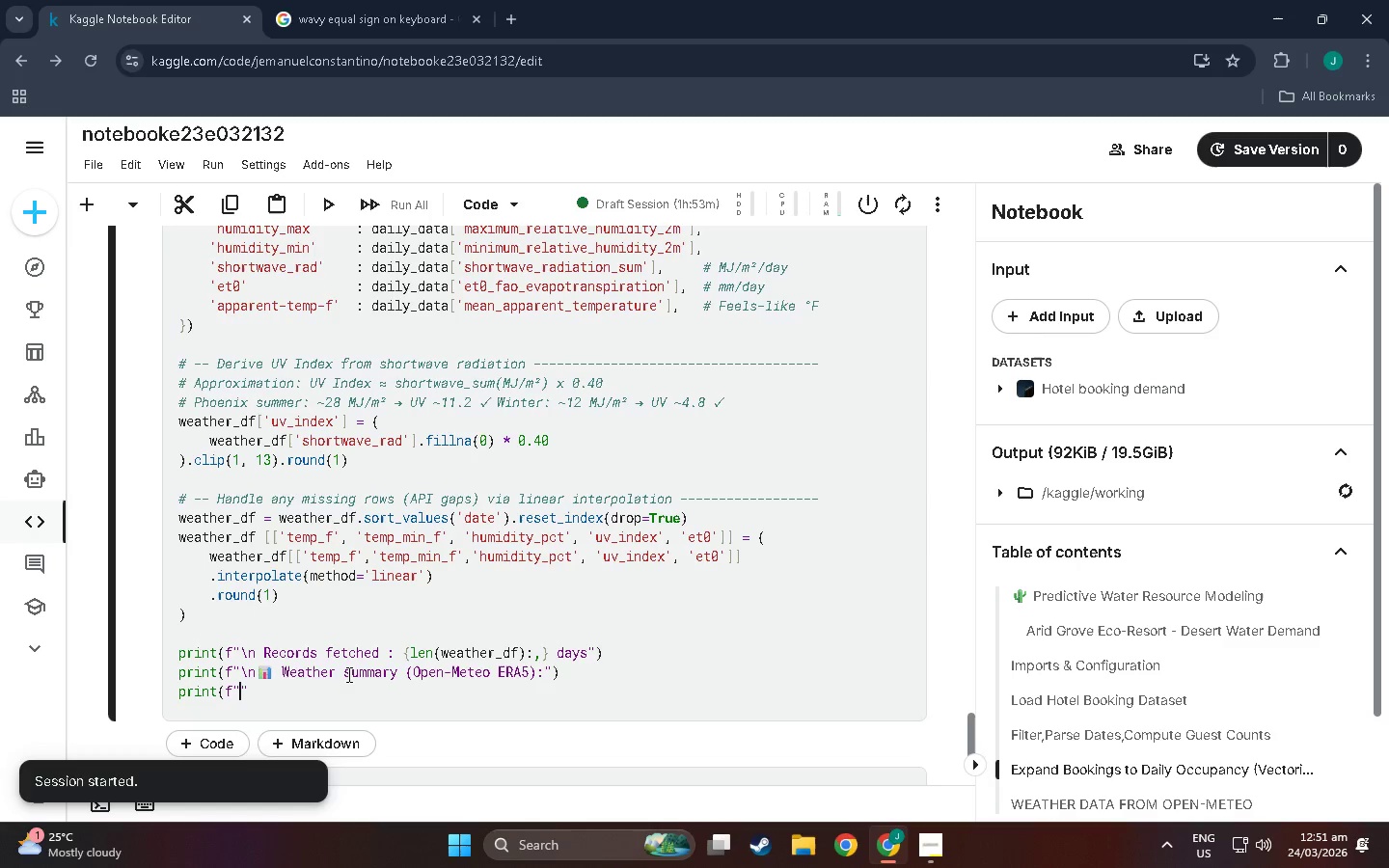 
key(Slash)
 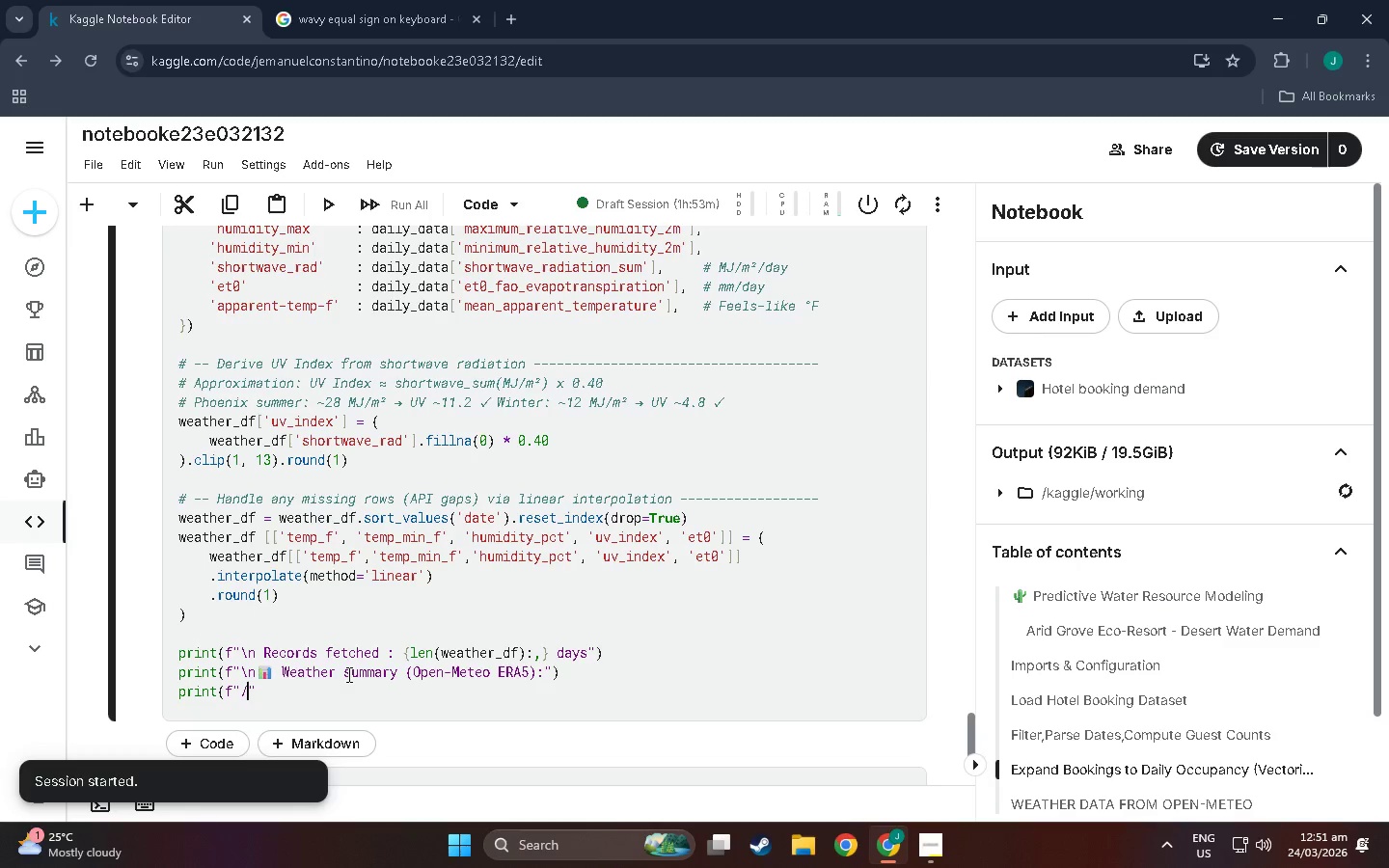 
key(Backspace)
 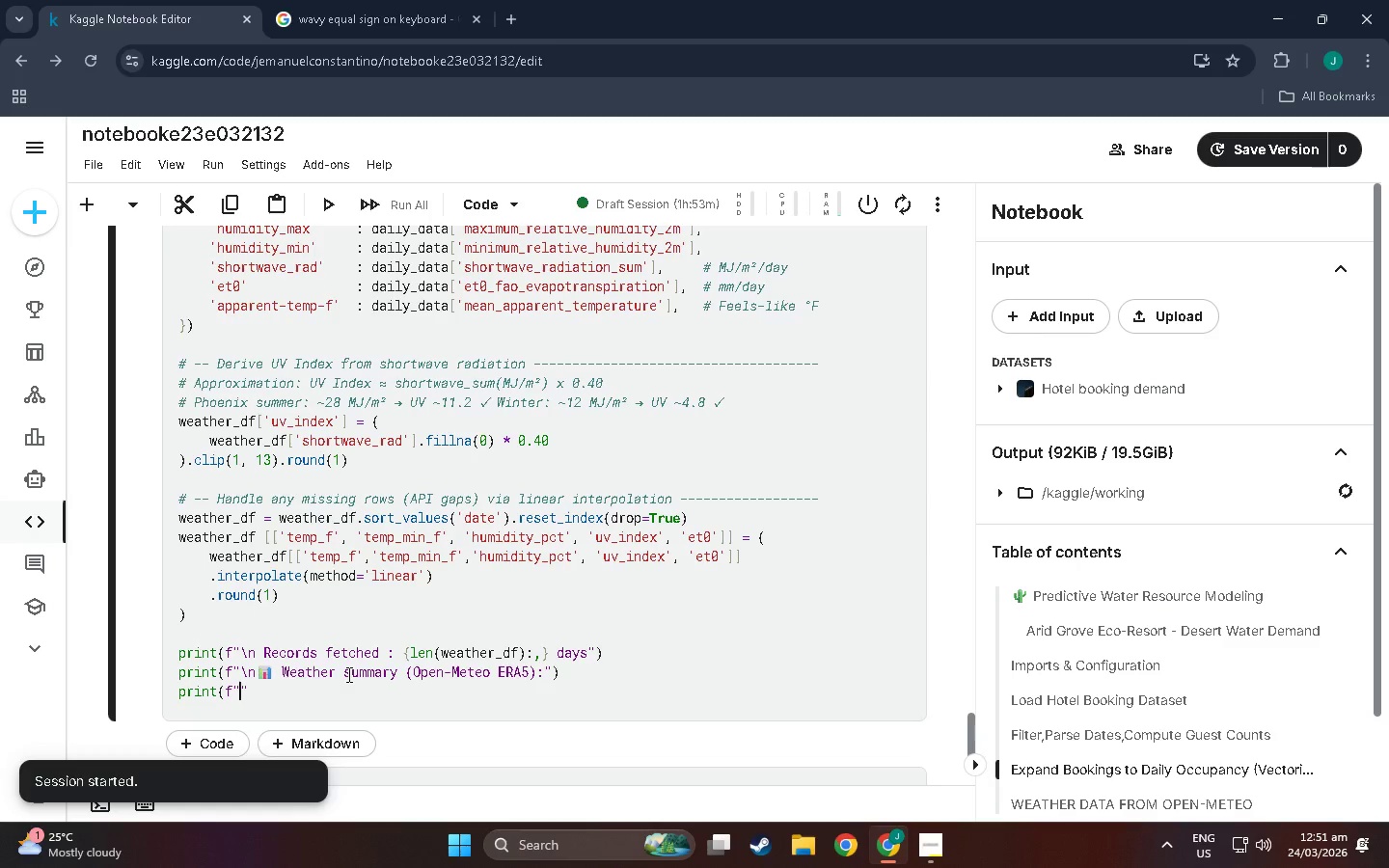 
key(Backslash)
 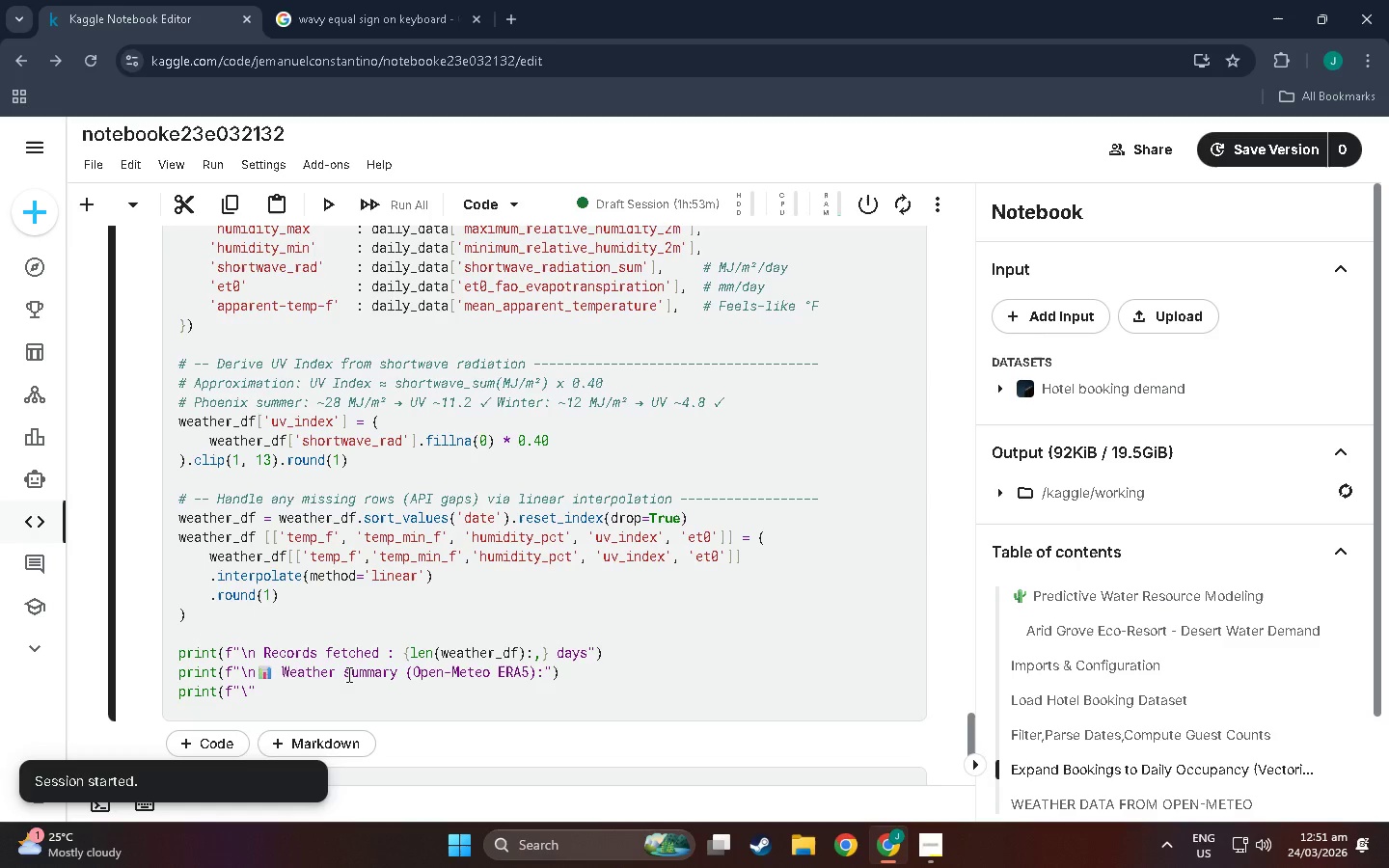 
key(N)
 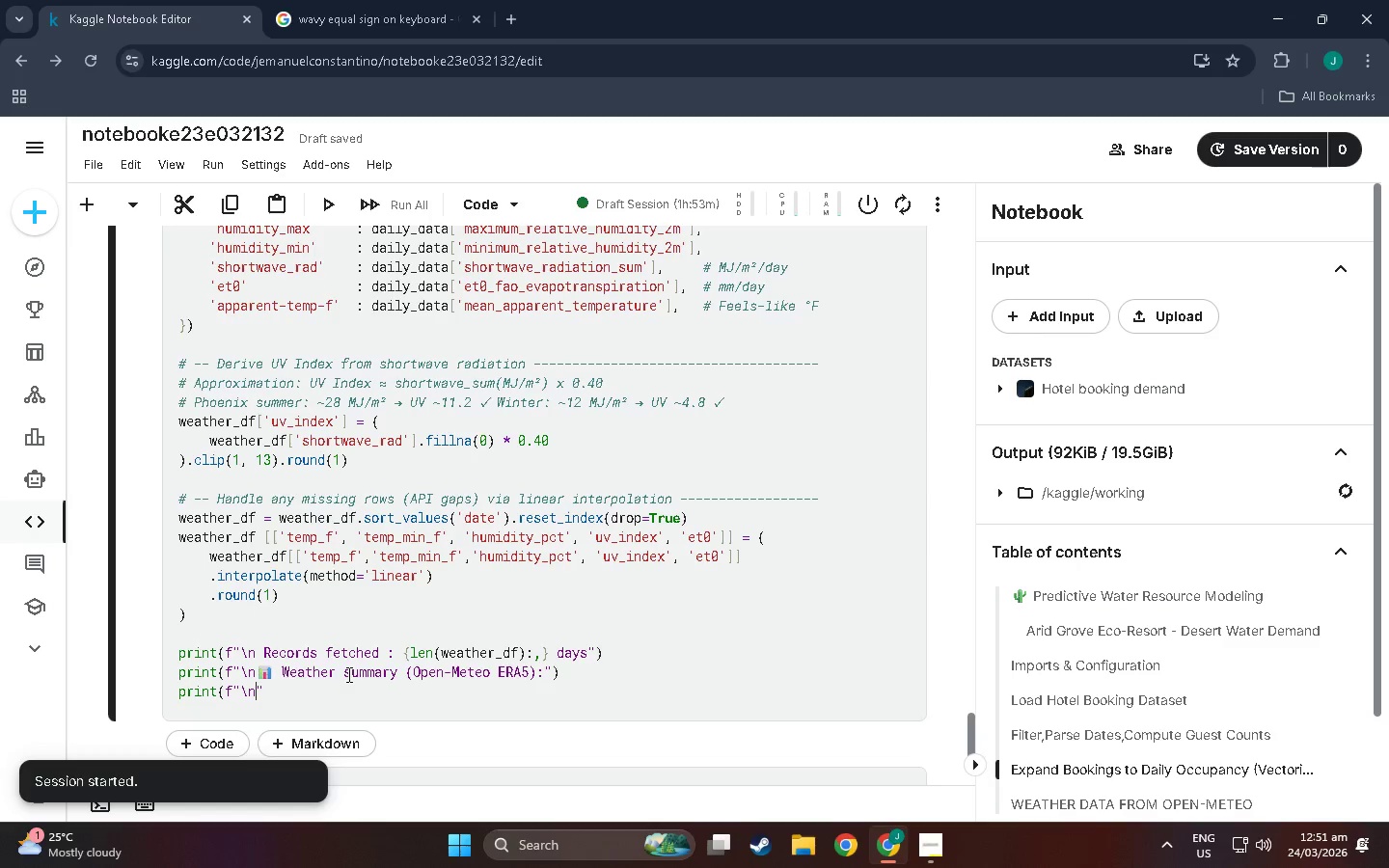 
wait(7.23)
 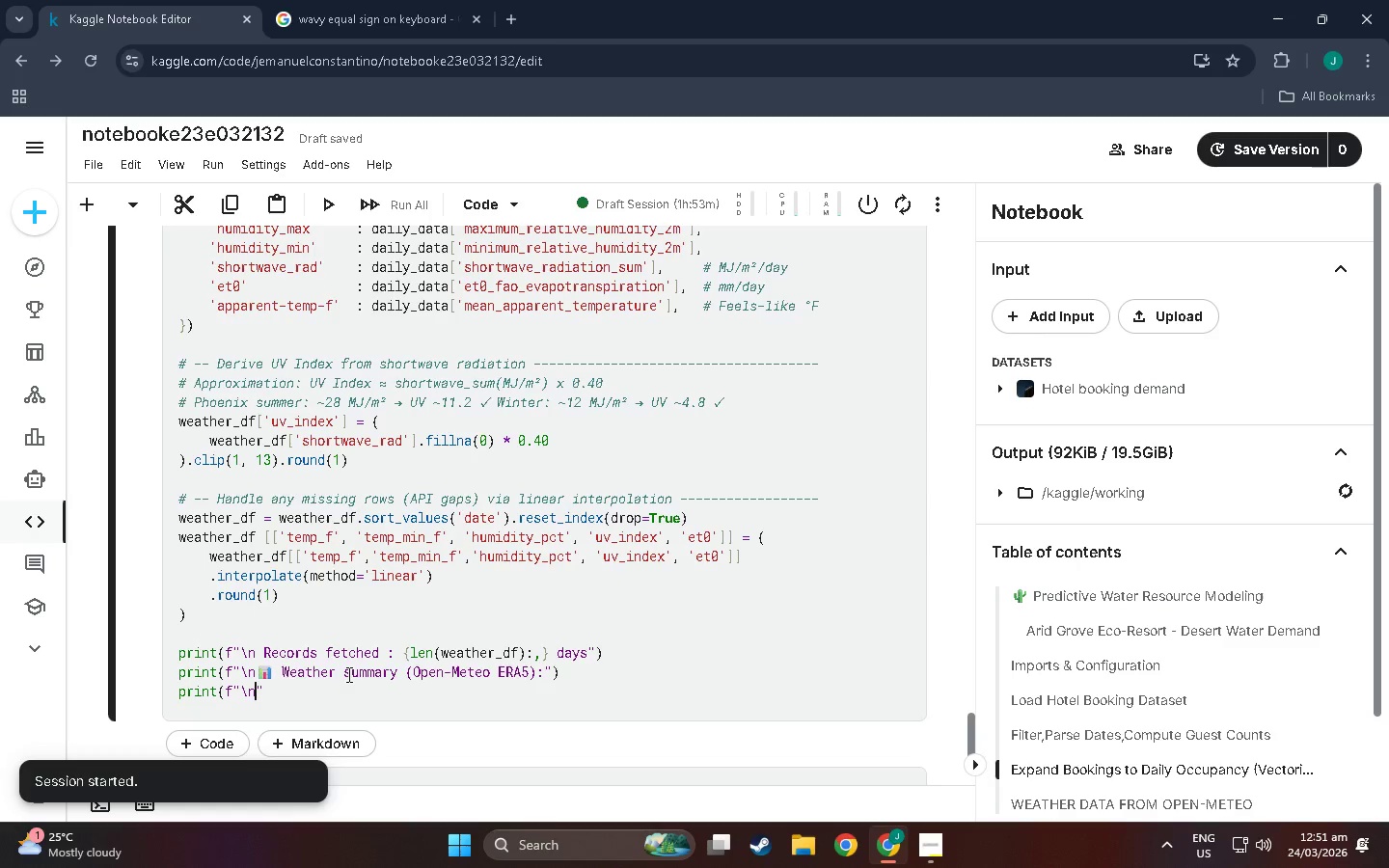 
key(Backspace)
key(Backspace)
key(Backspace)
key(Backspace)
type(weather)
 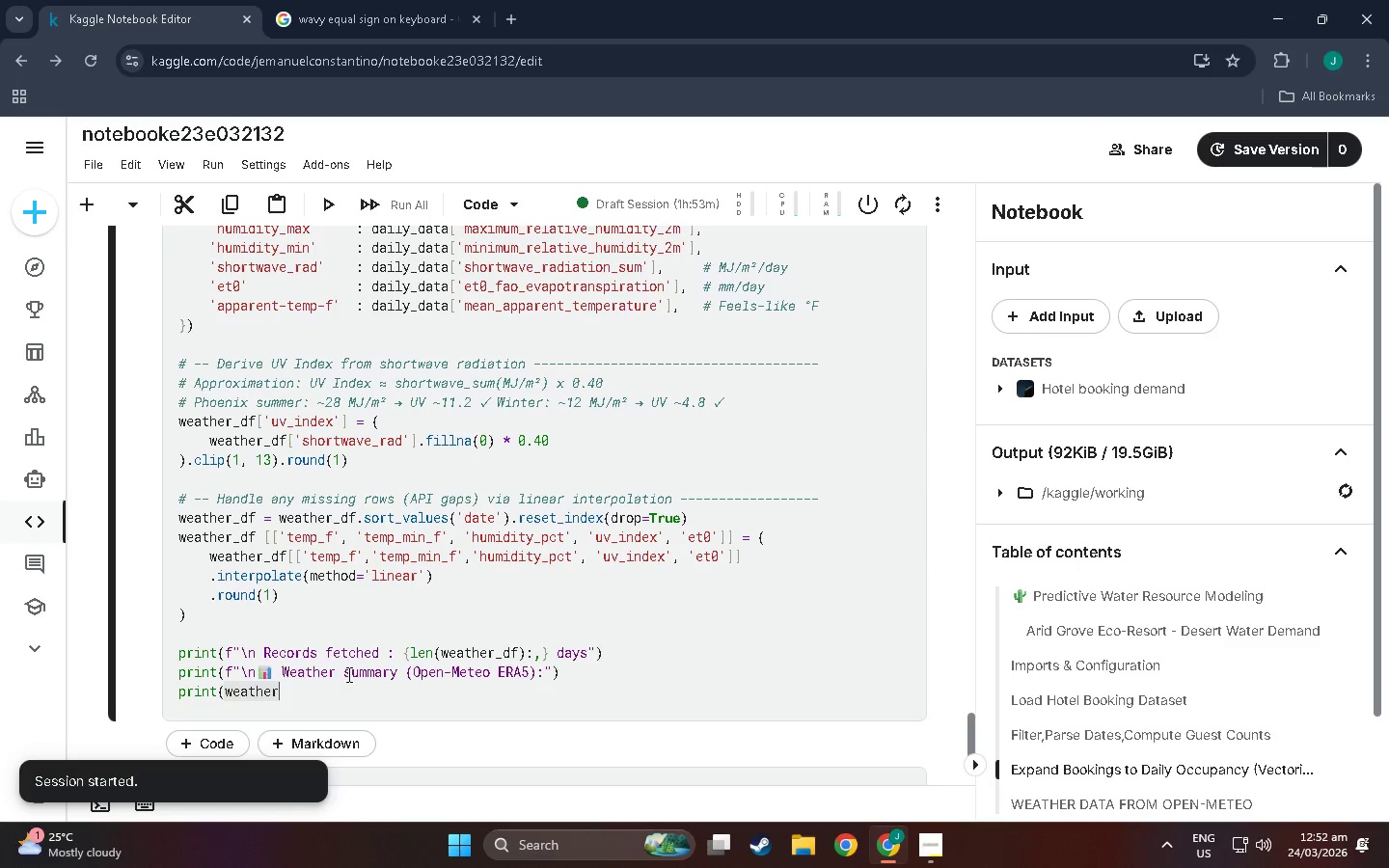 
type(_df)
 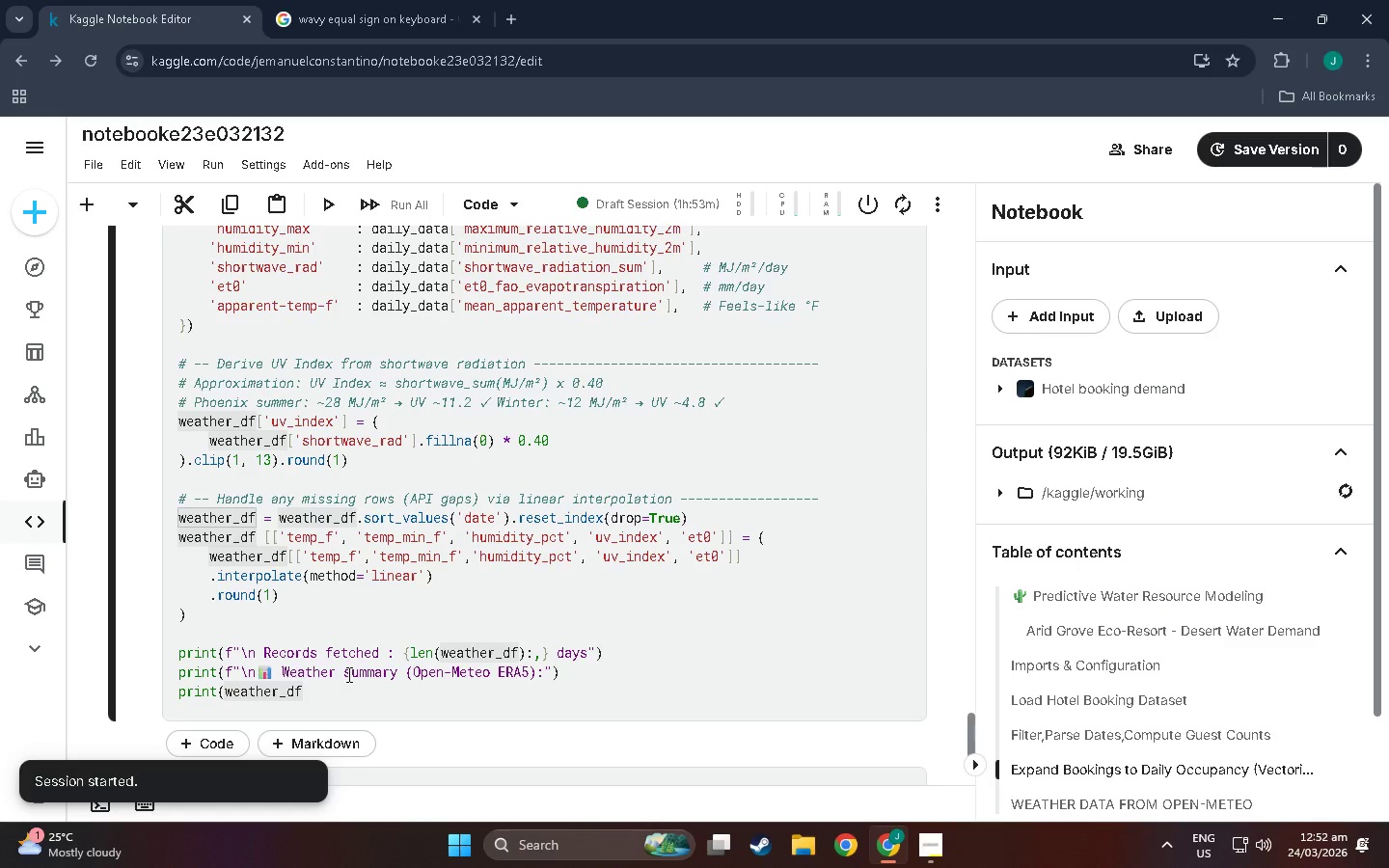 
type({)
key(Backspace)
type([['temp_f)
 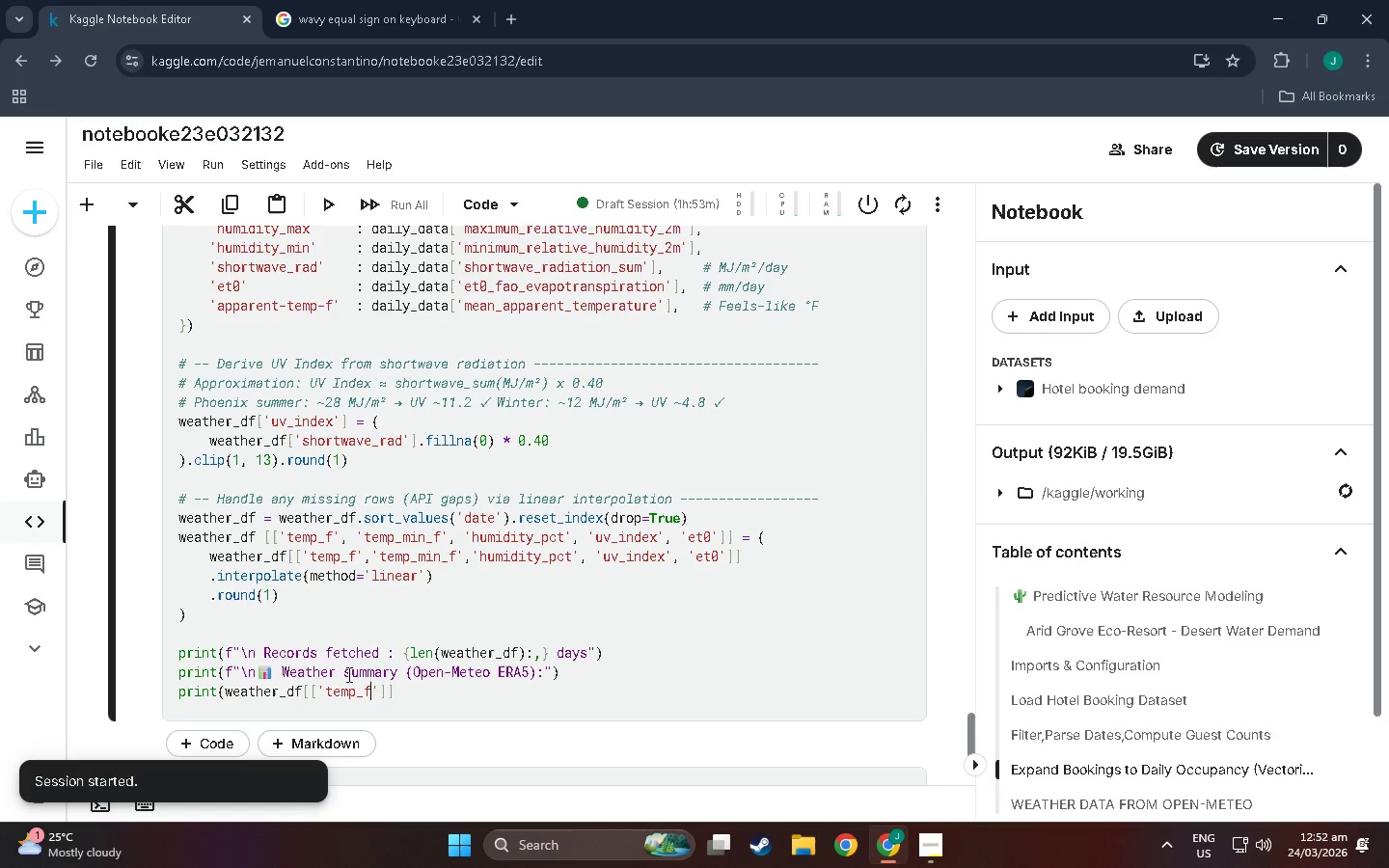 
key(ArrowRight)
 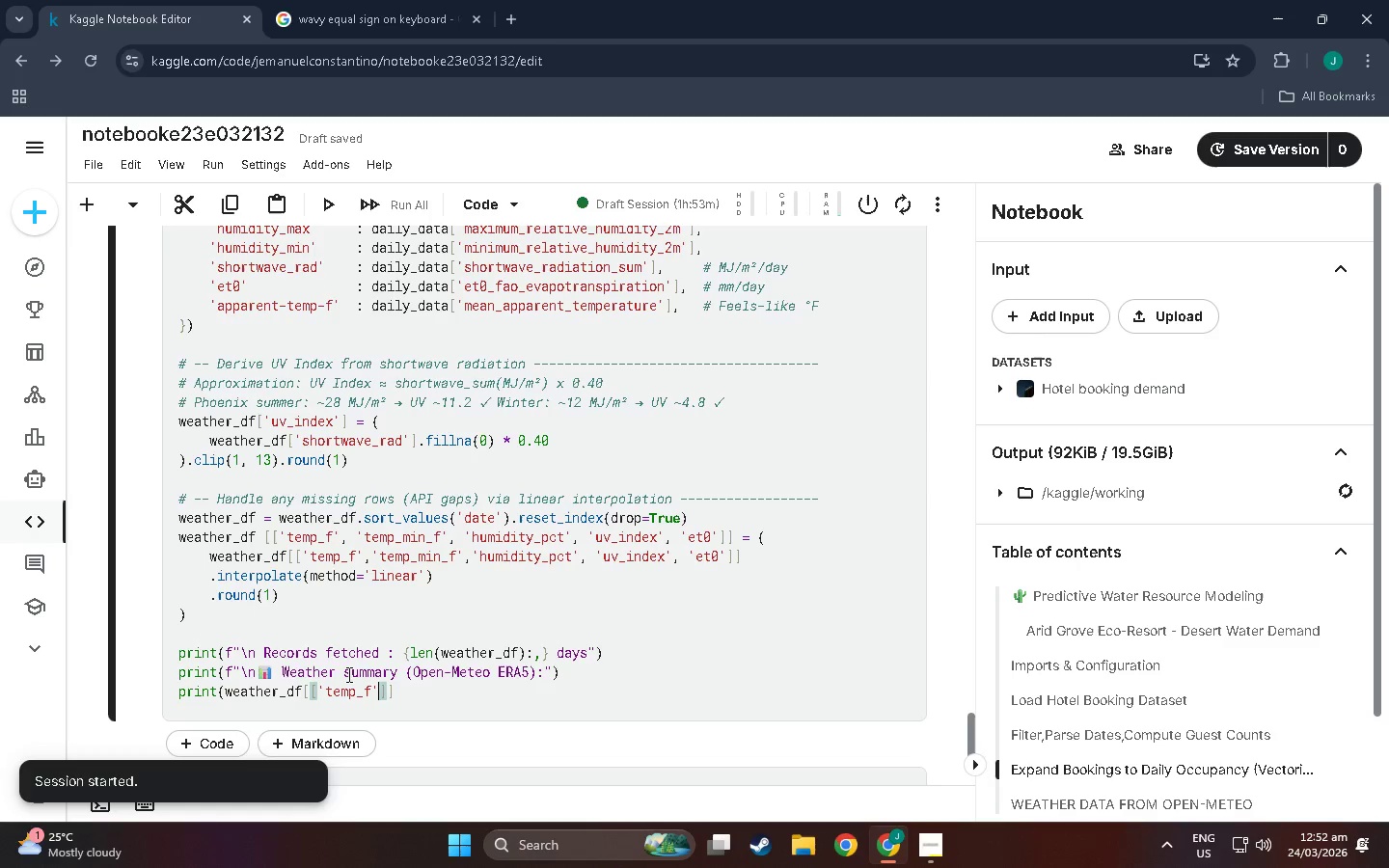 
wait(5.05)
 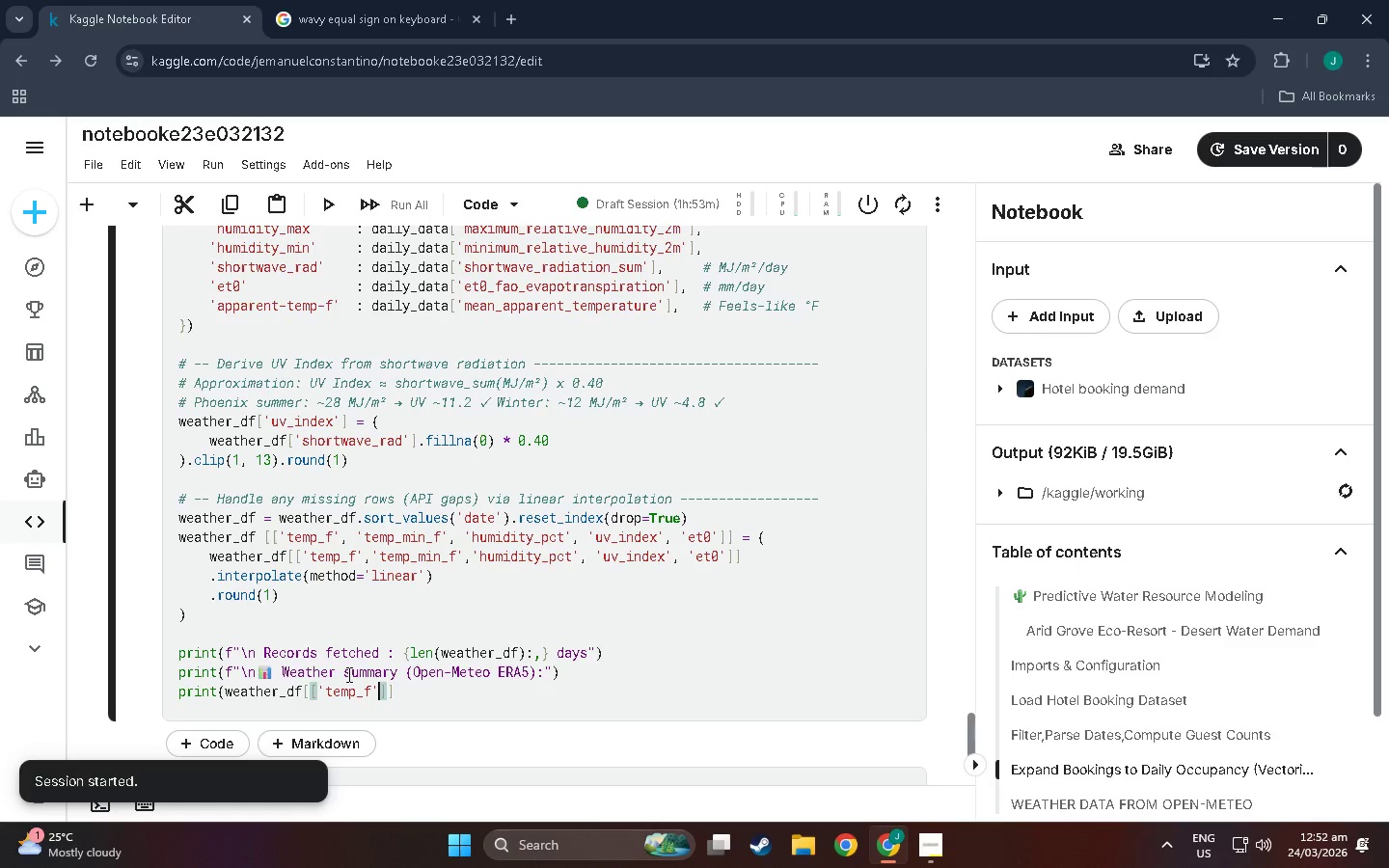 
type(,'humidity_pct)
 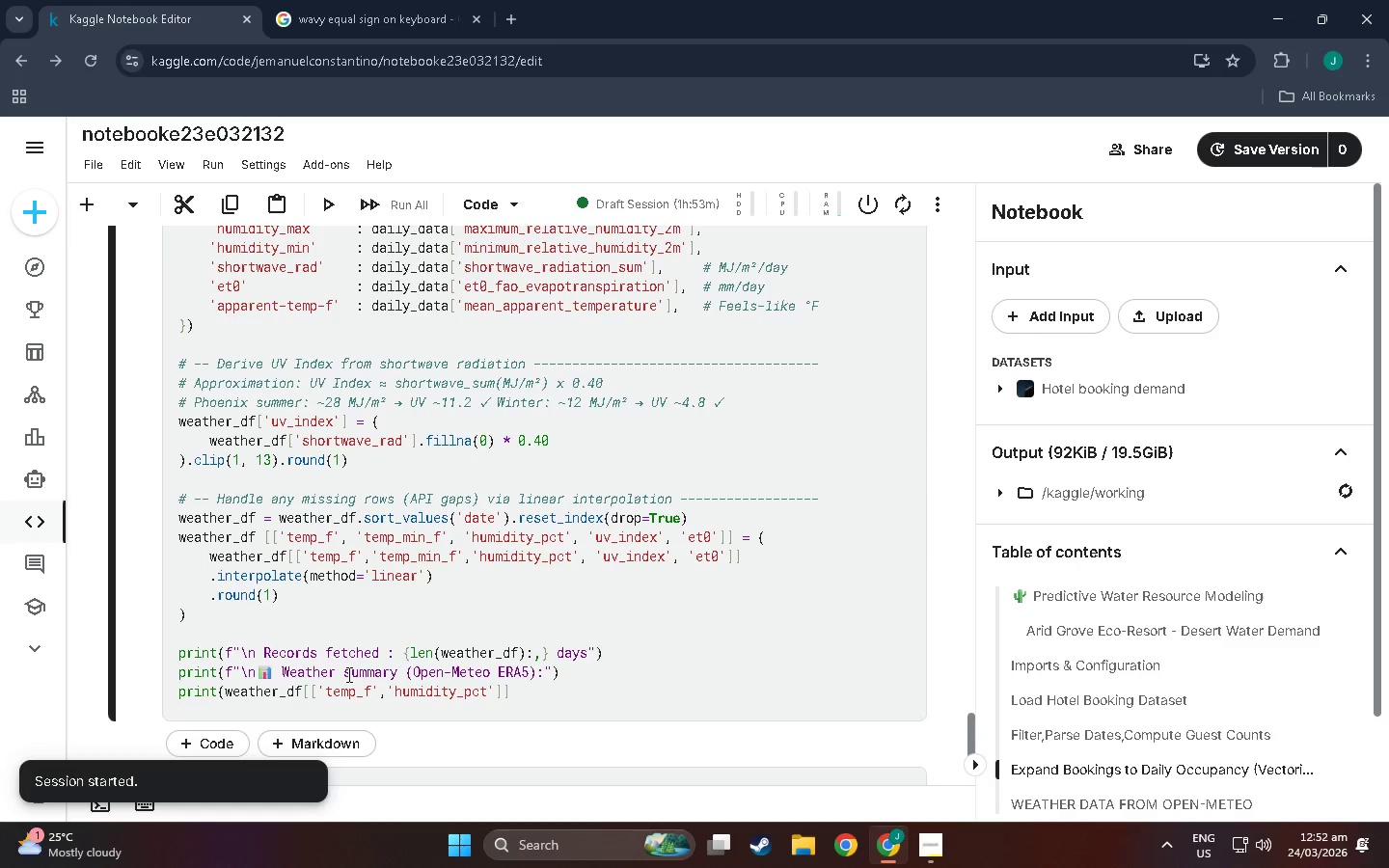 
key(ArrowRight)
 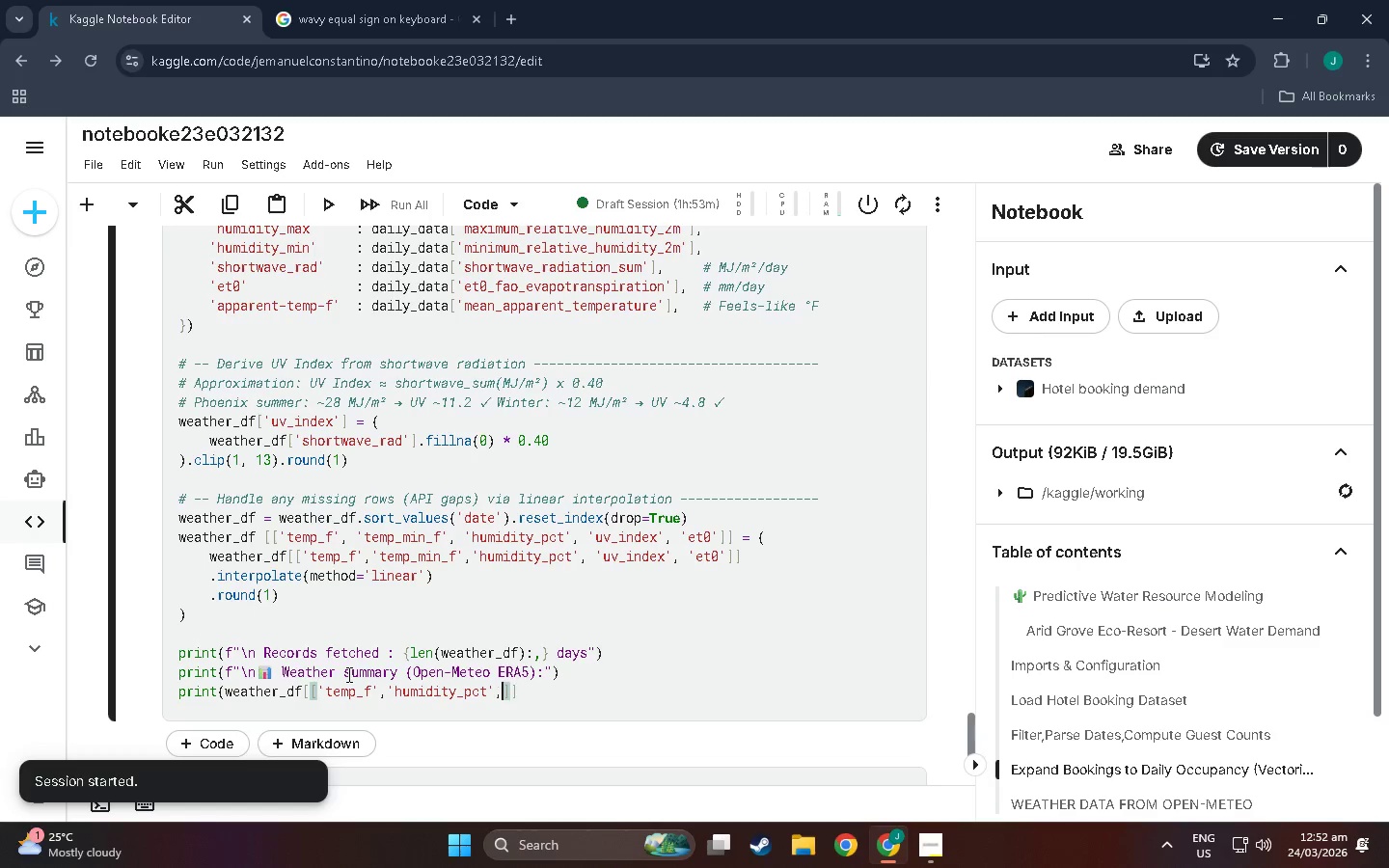 
type(,'iv)
key(Backspace)
key(Backspace)
type(uv_index)
 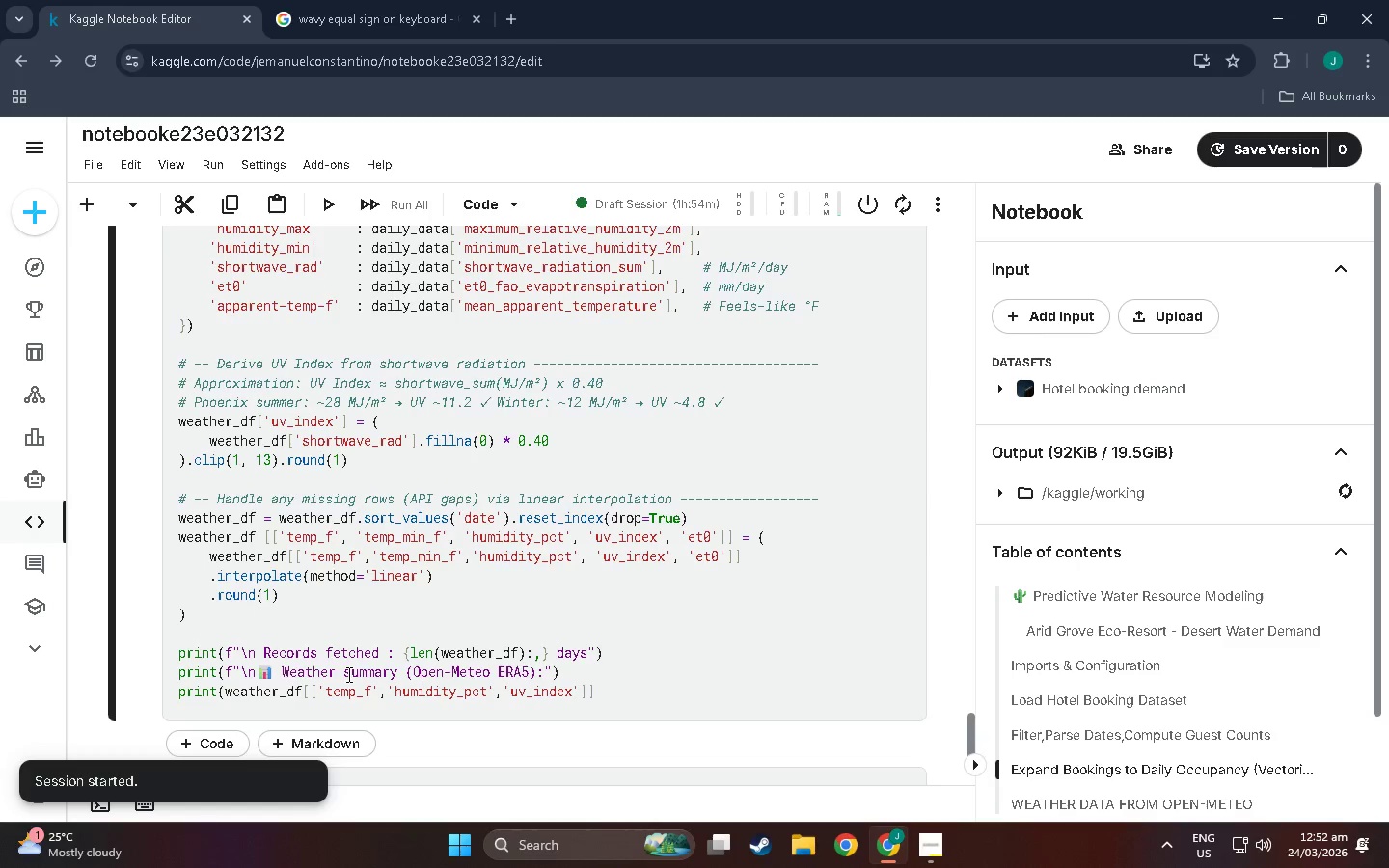 
key(ArrowRight)
 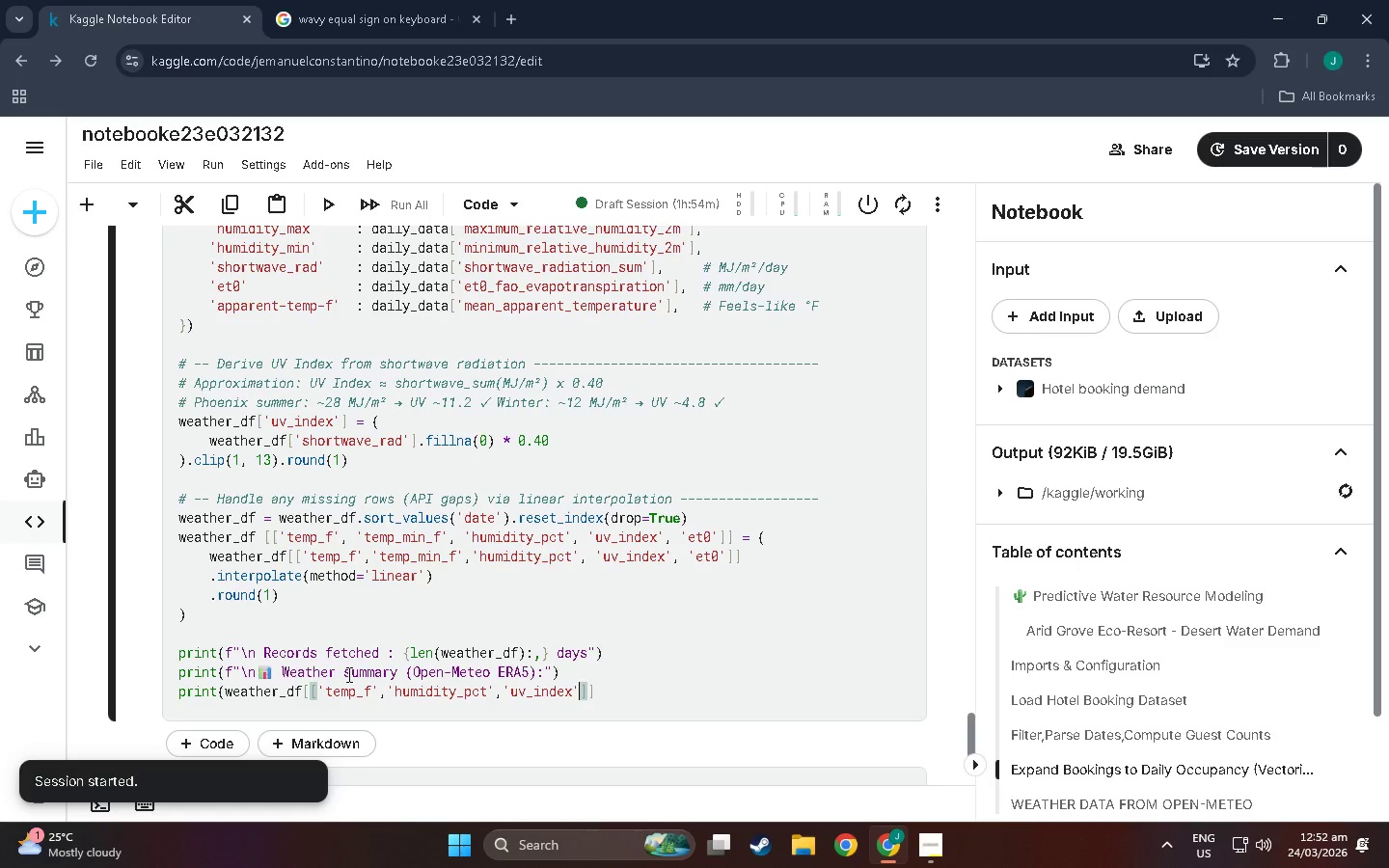 
type(m)
key(Backspace)
type(,'et0)
 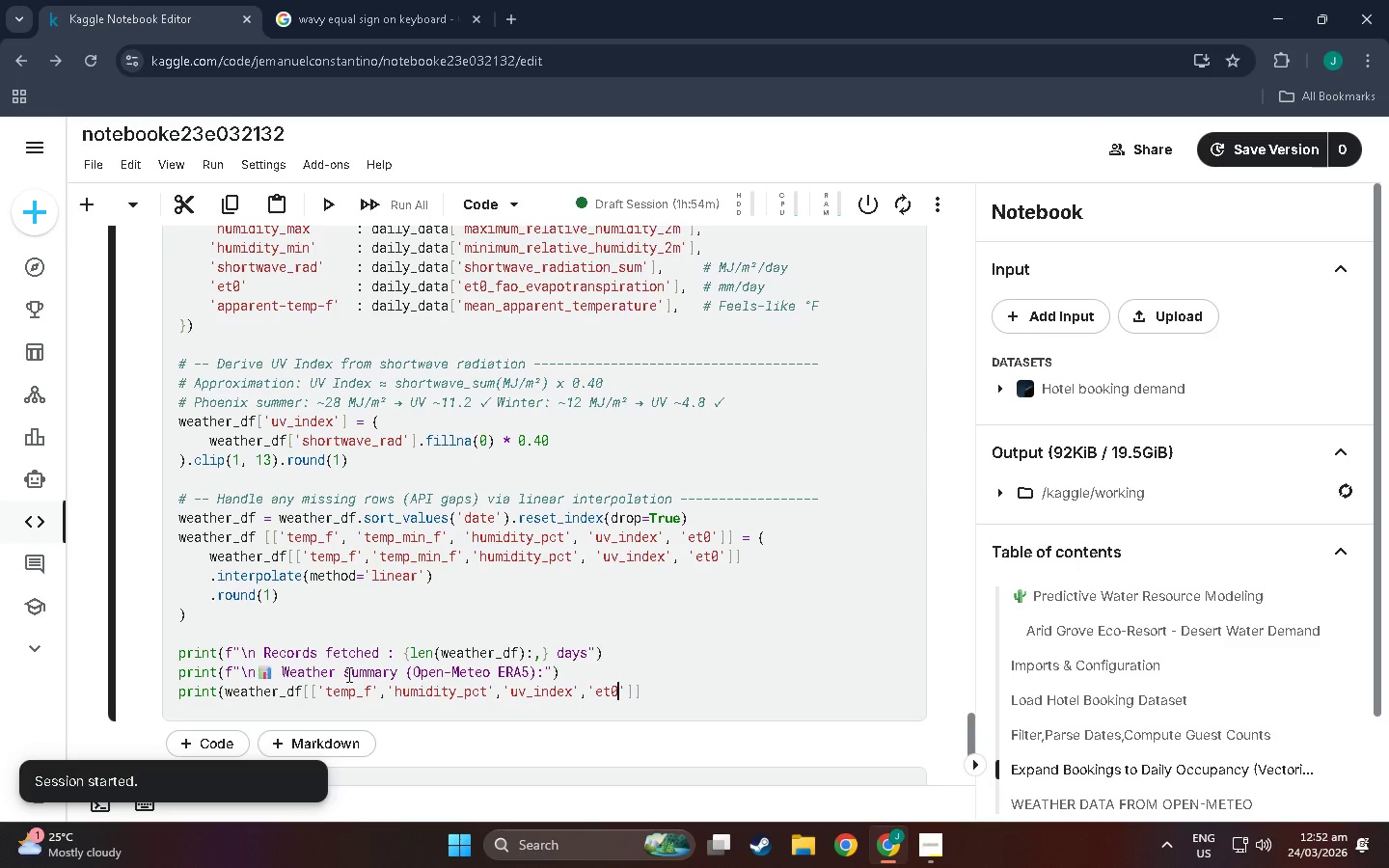 
key(ArrowRight)
 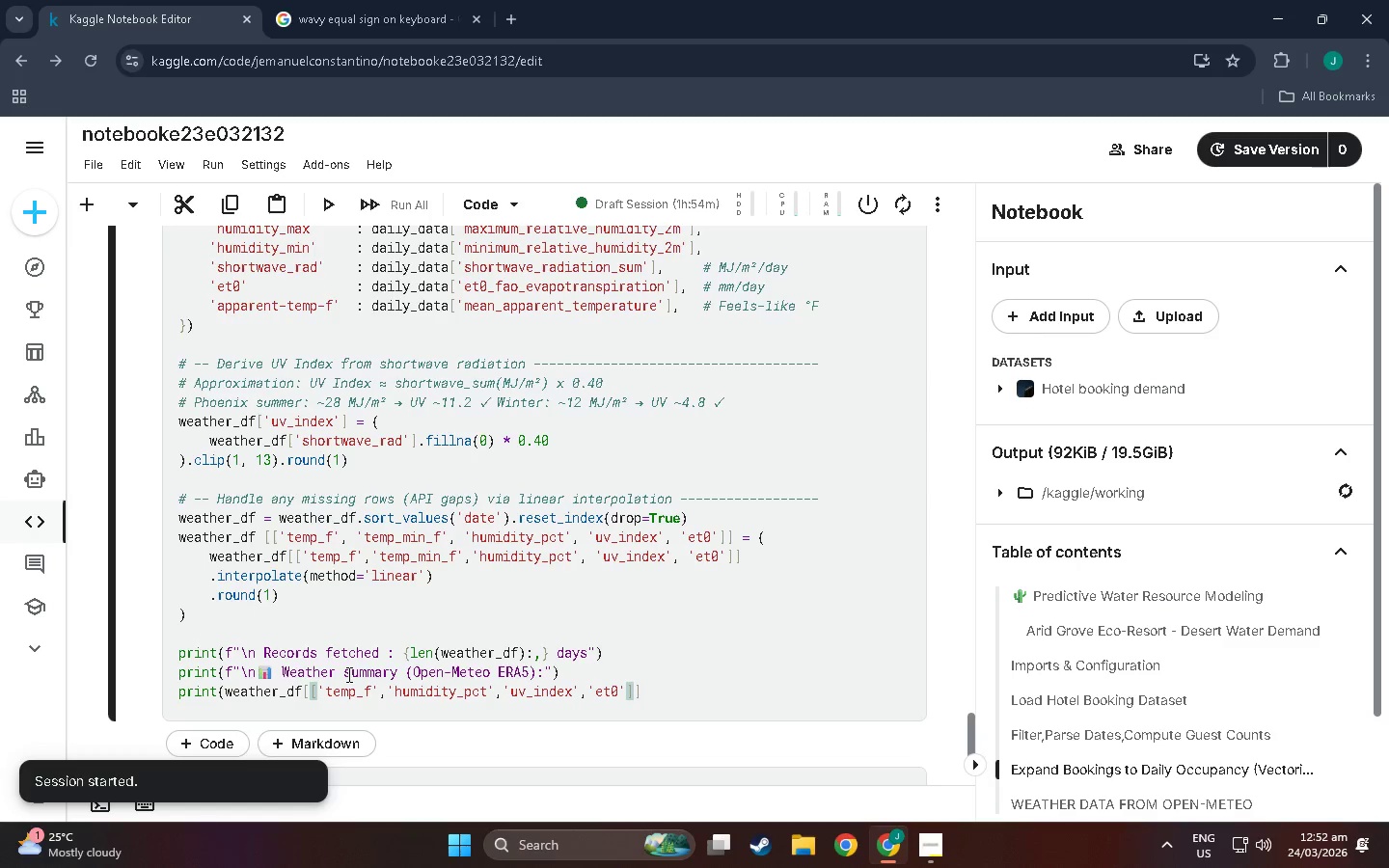 
key(Comma)
 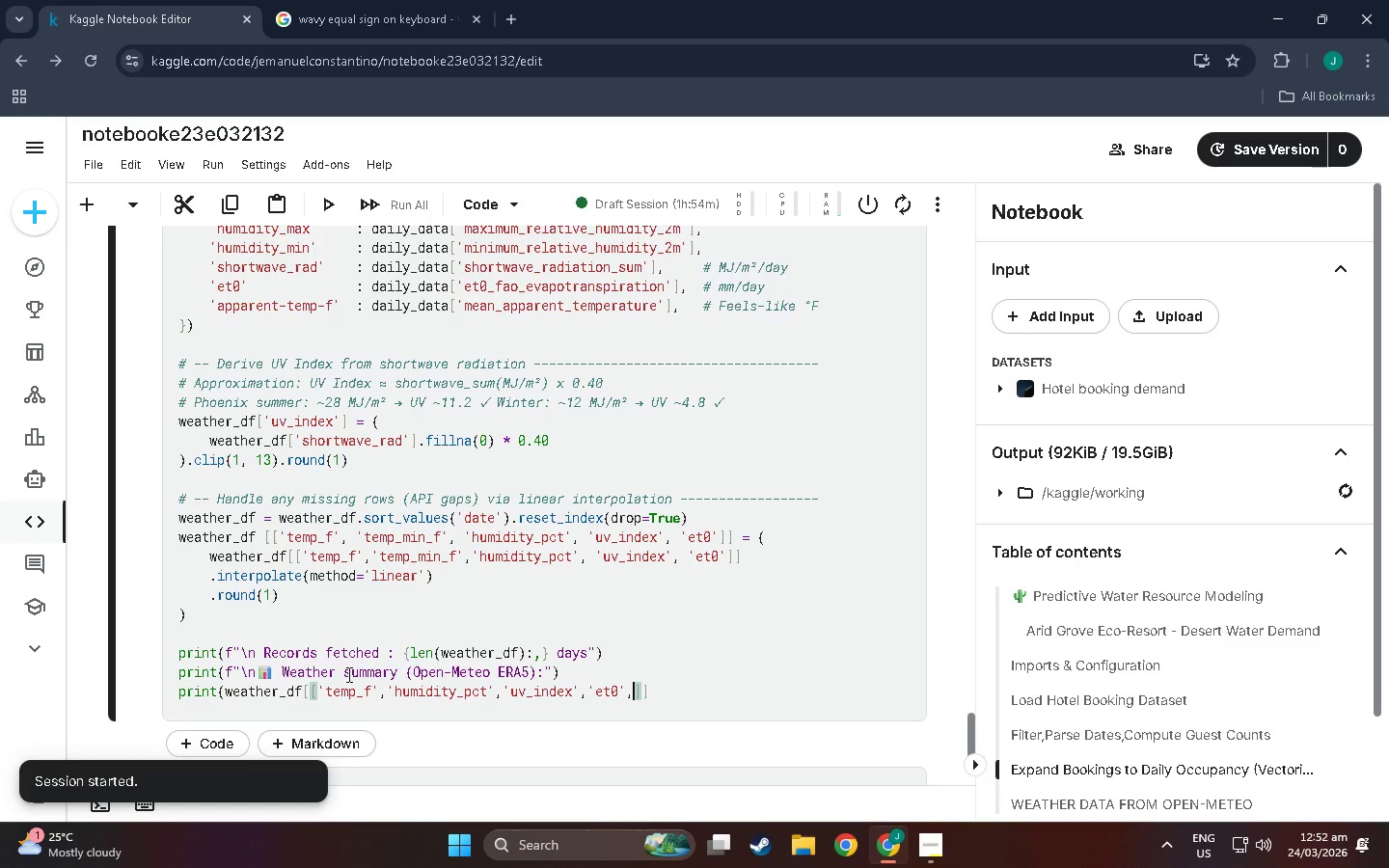 
key(ArrowRight)
 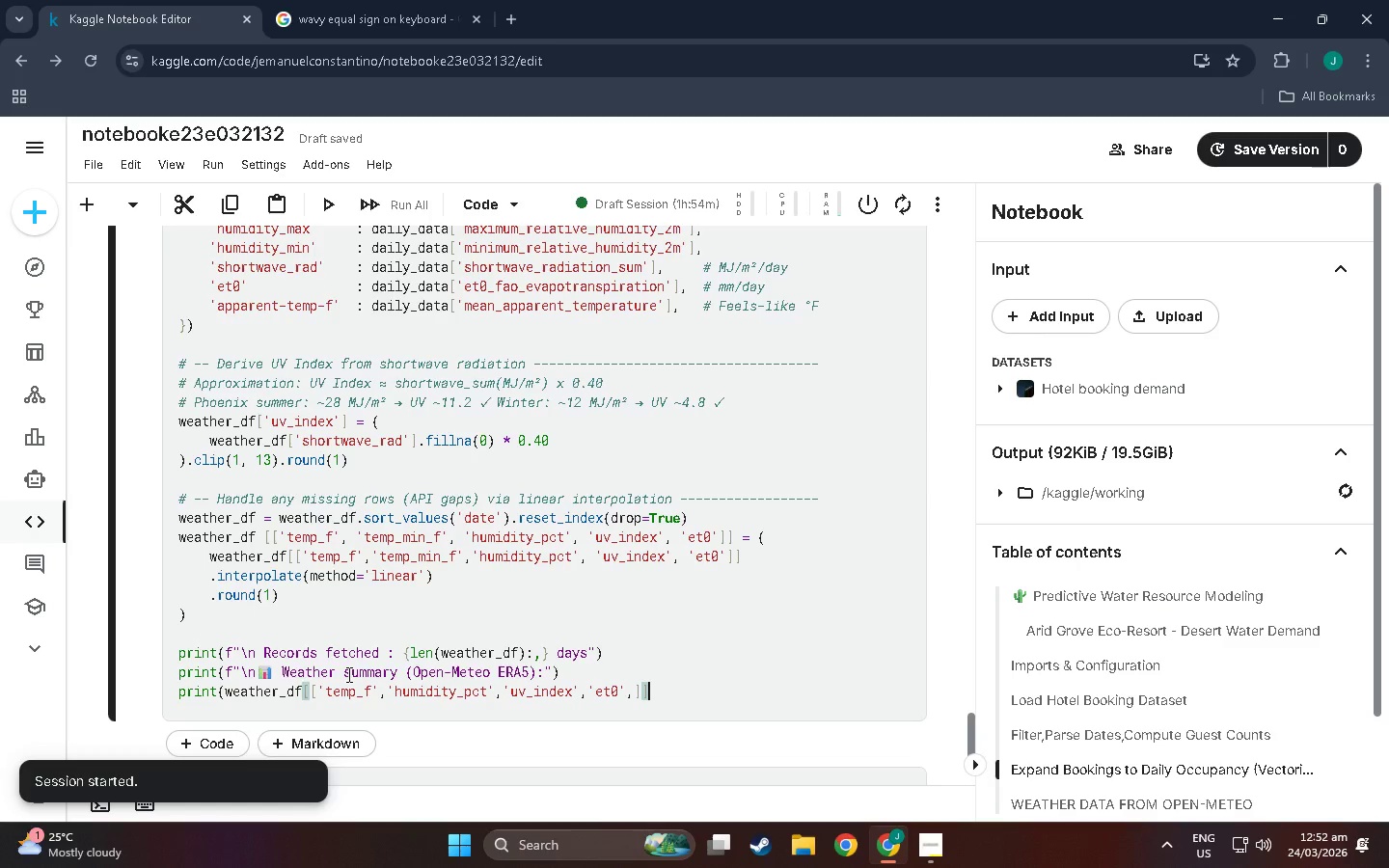 
key(ArrowRight)
 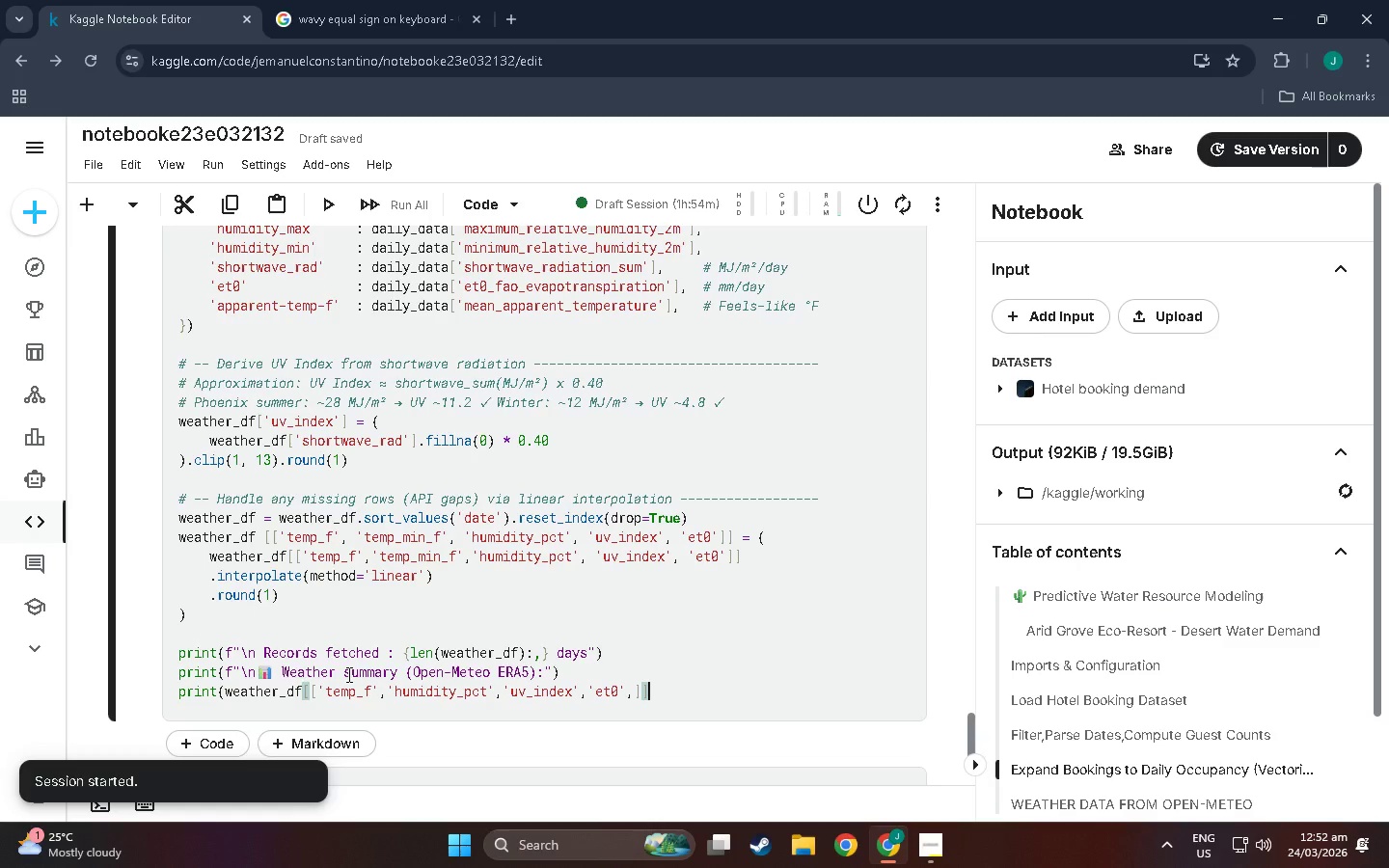 
type(.describe()
 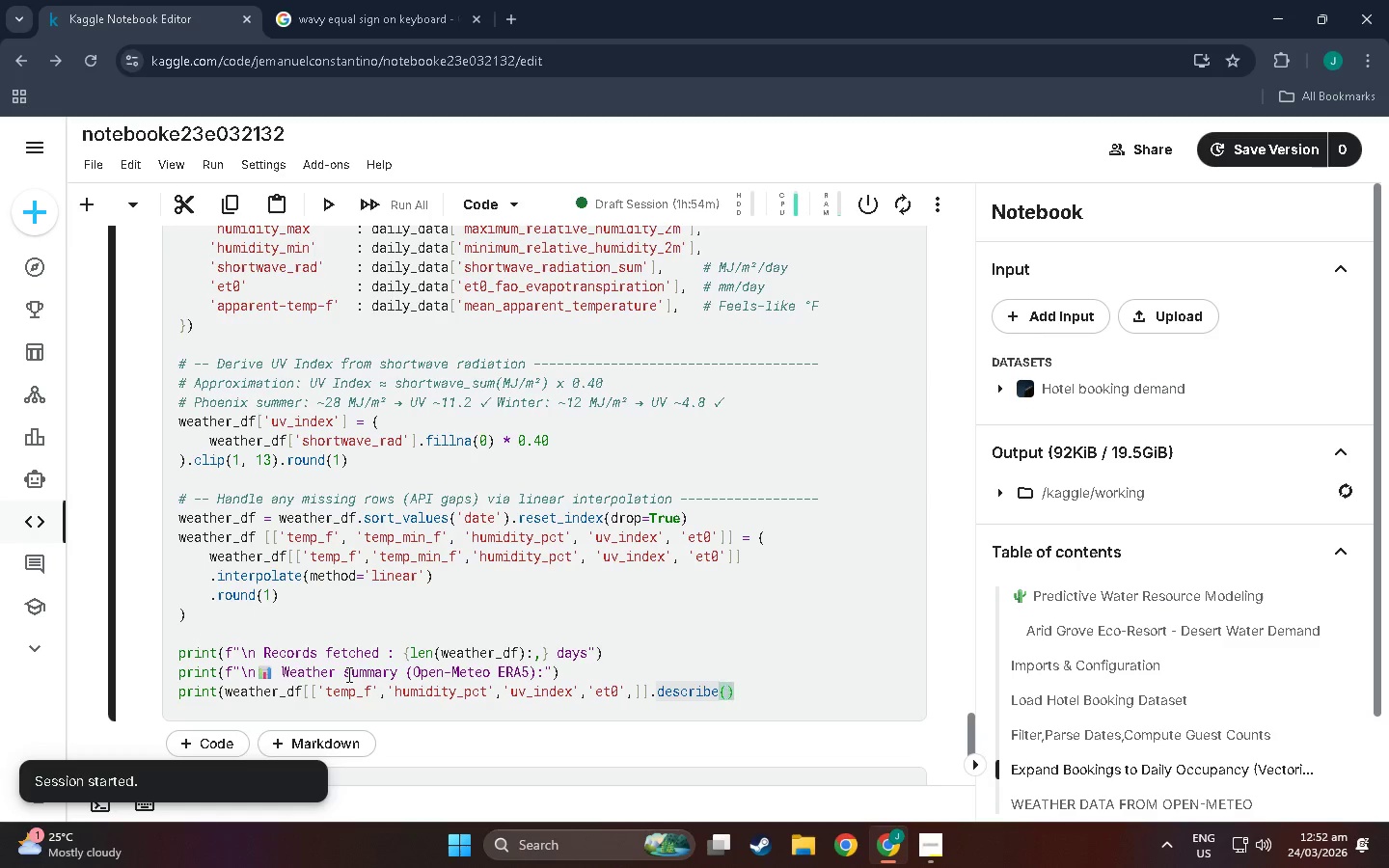 
key(ArrowRight)
 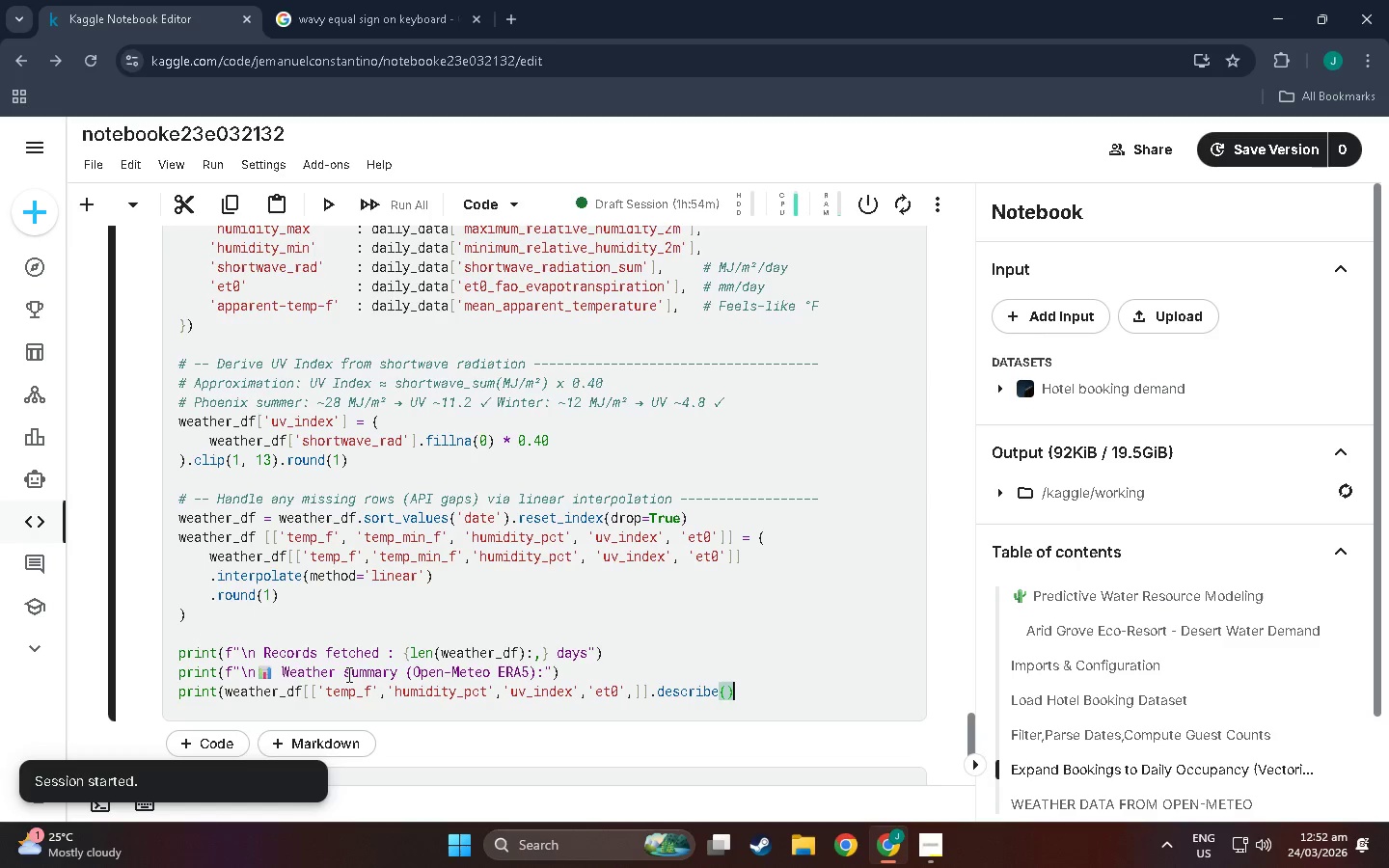 
type(.round(2)
 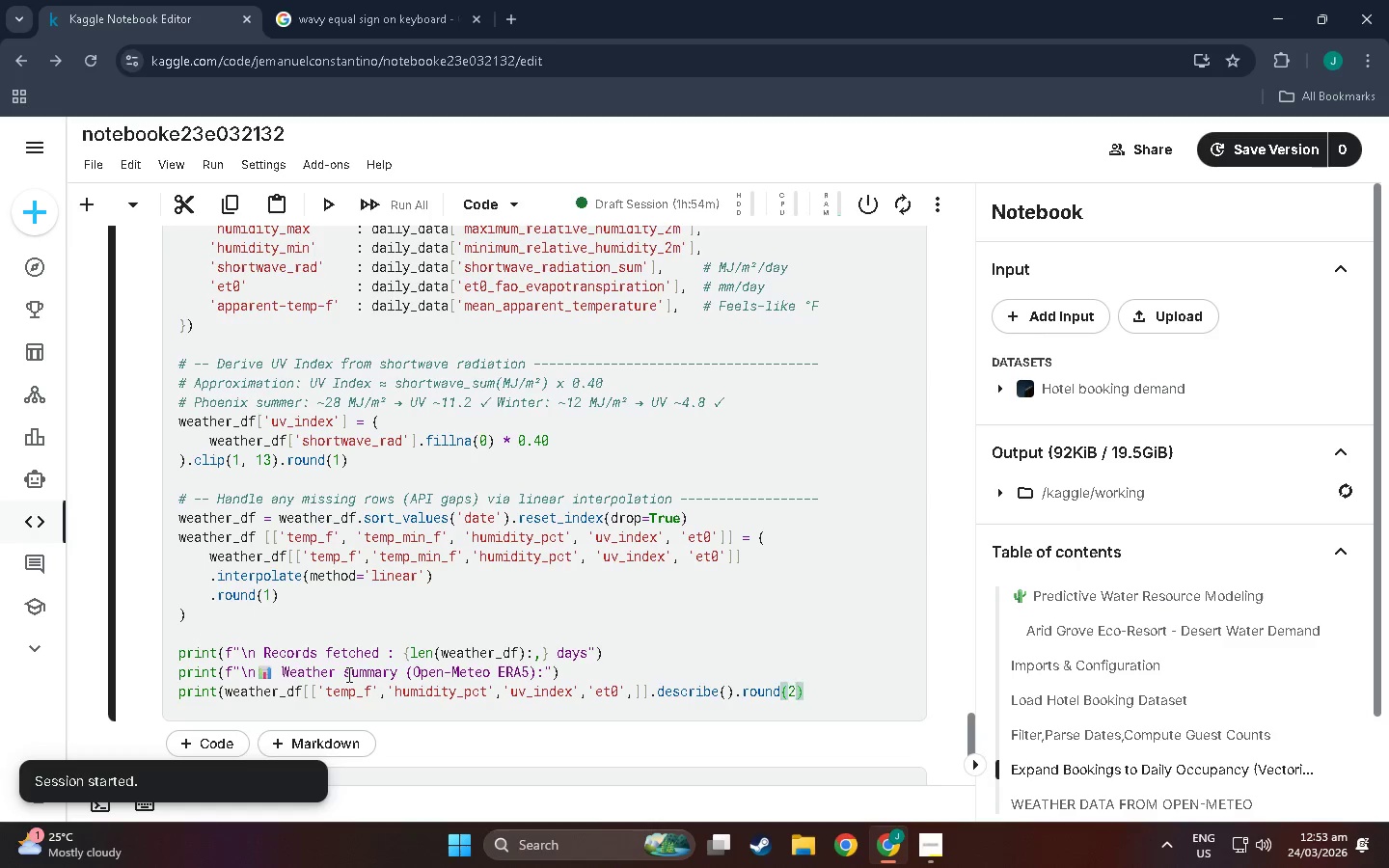 
key(ArrowRight)
 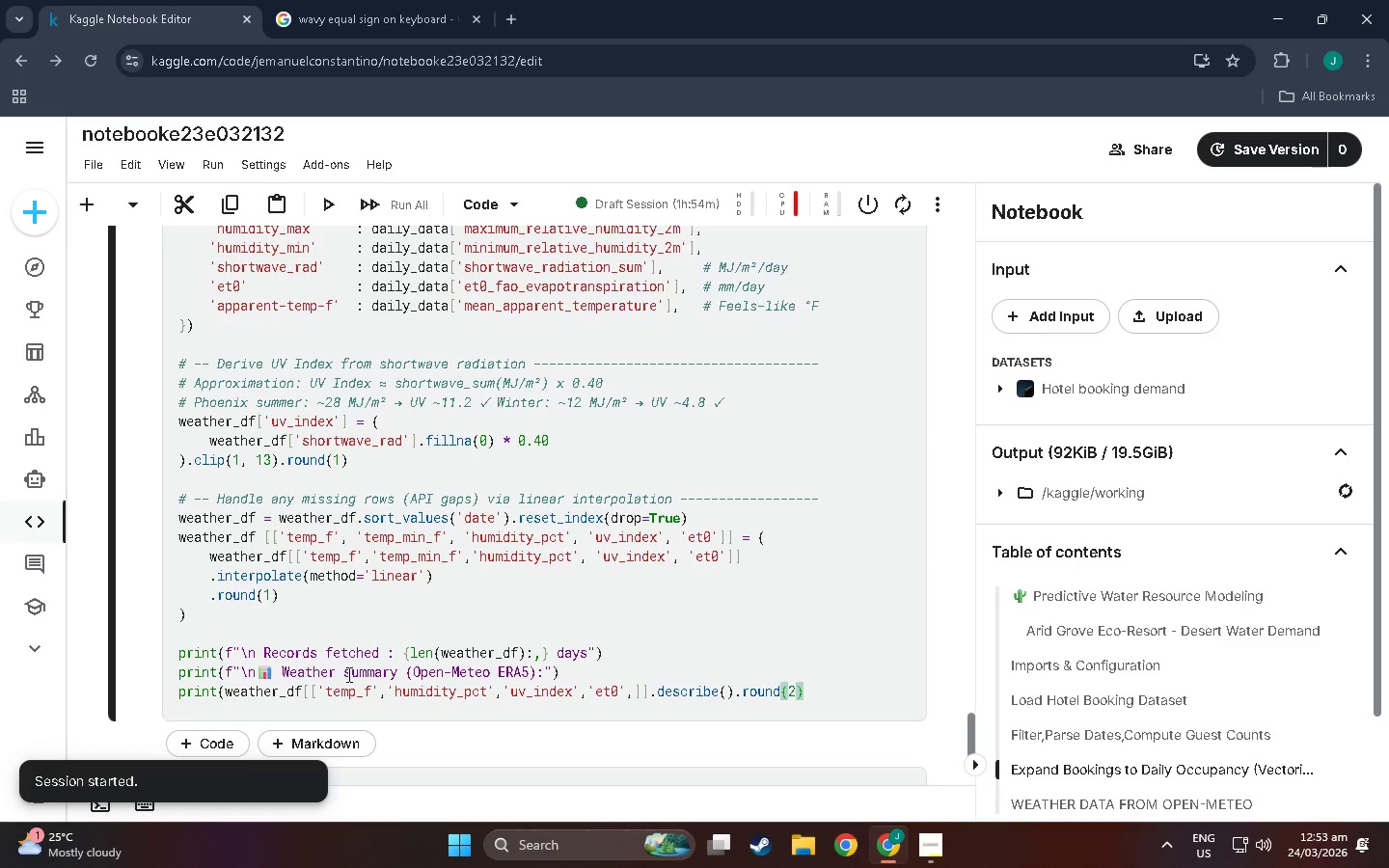 
key(Shift+0)
 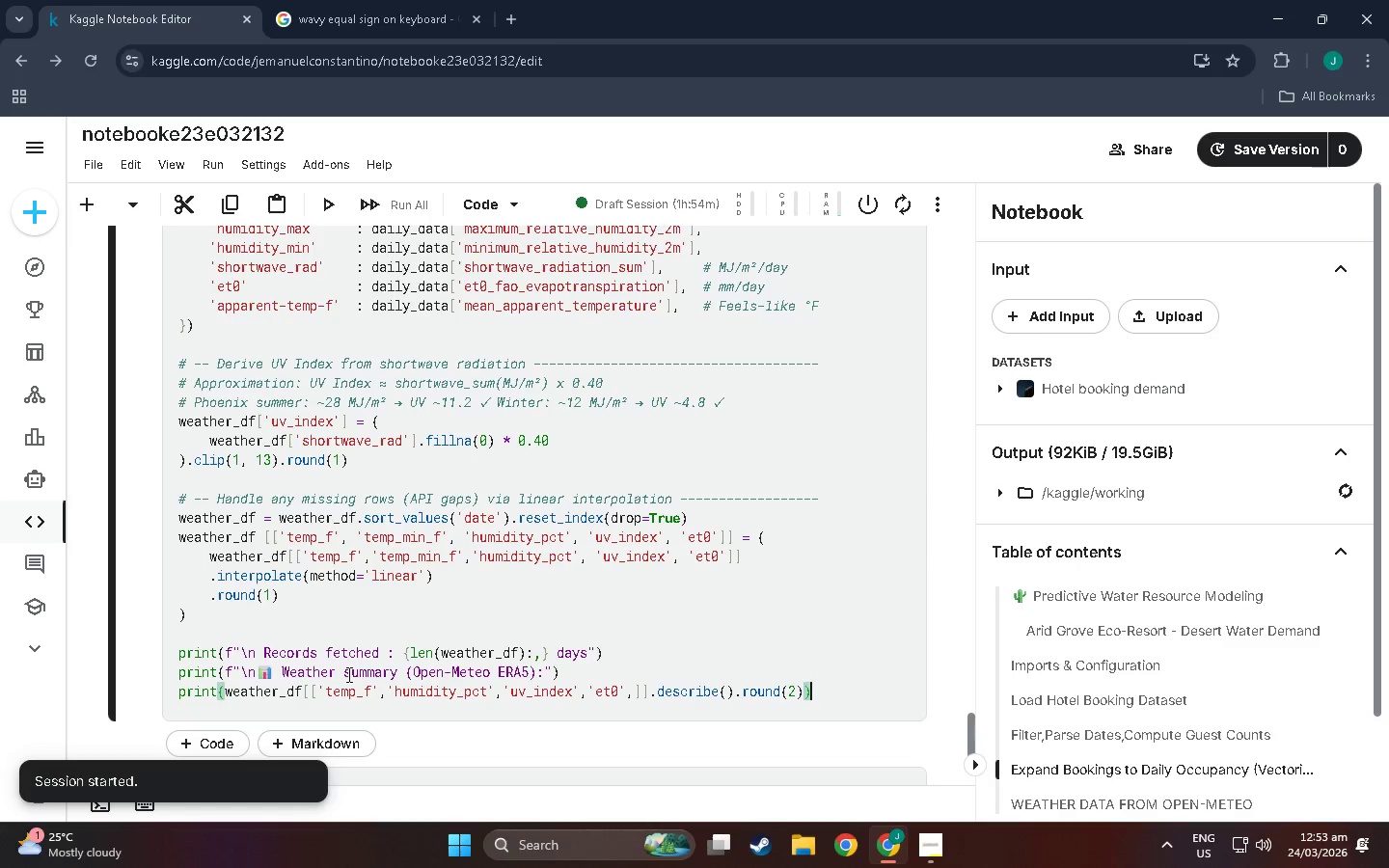 
key(Enter)
 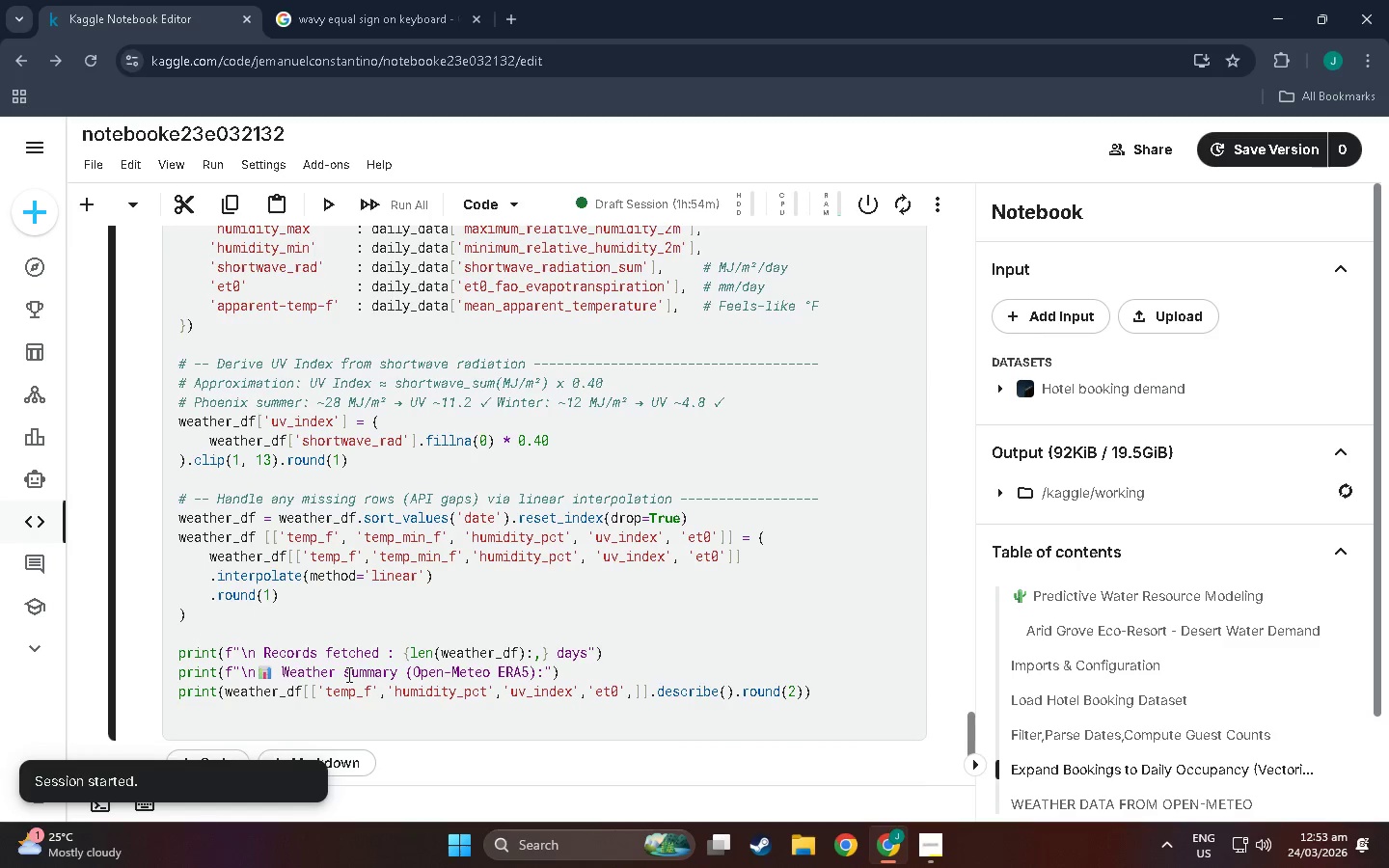 
type(print()
 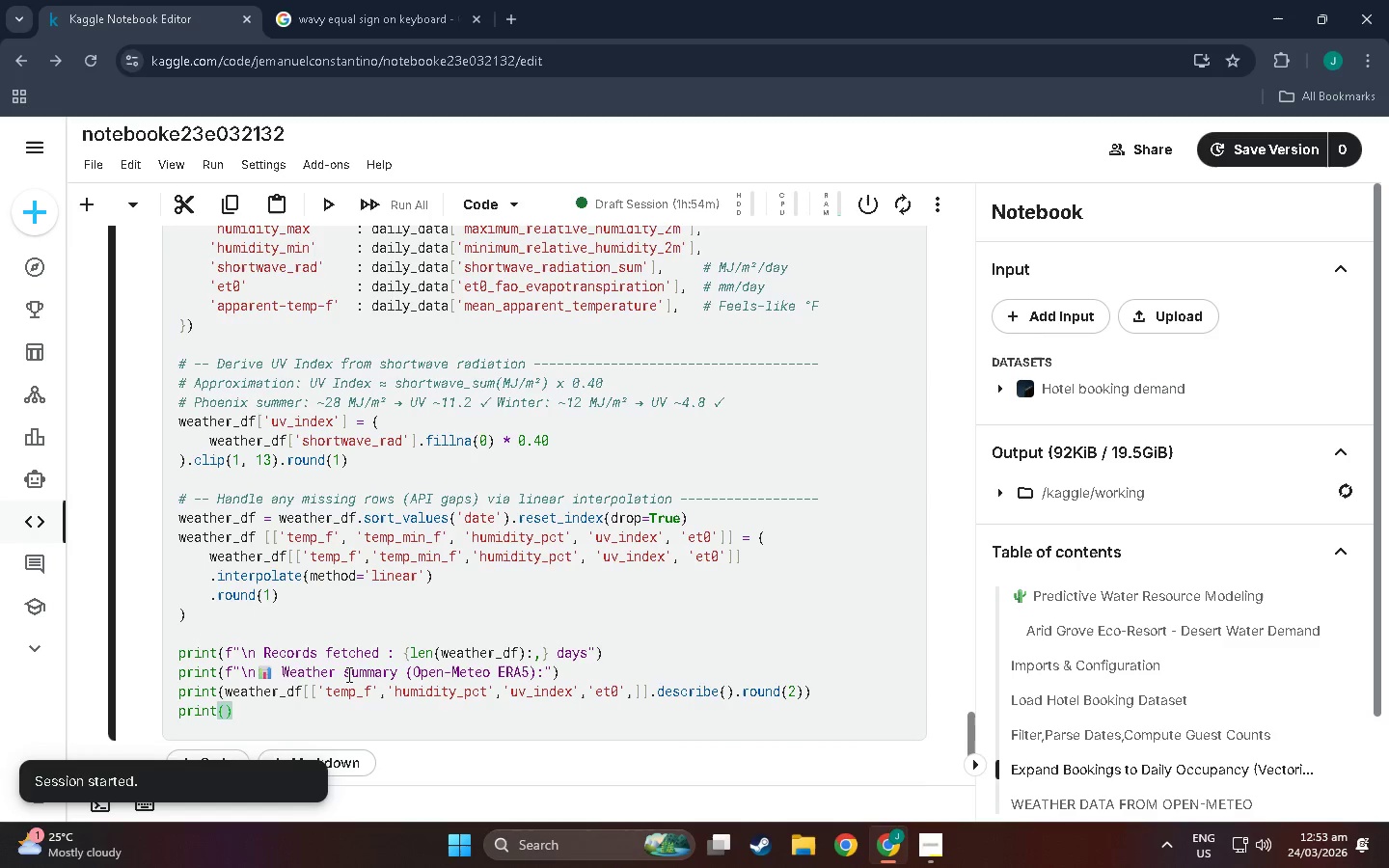 
wait(21.2)
 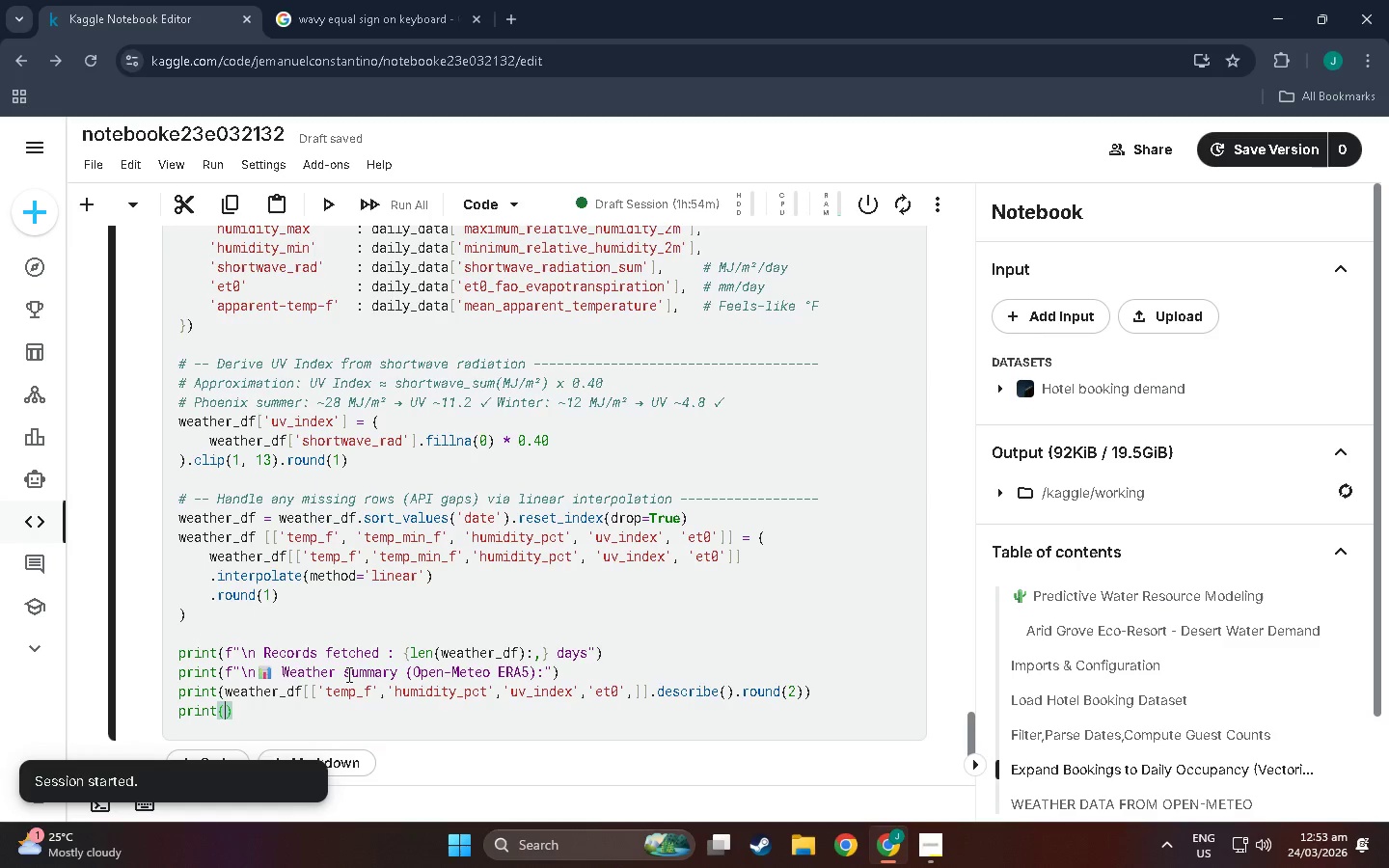 
type(f"\n HGo)
key(Backspace)
key(Backspace)
type(ottest day )
 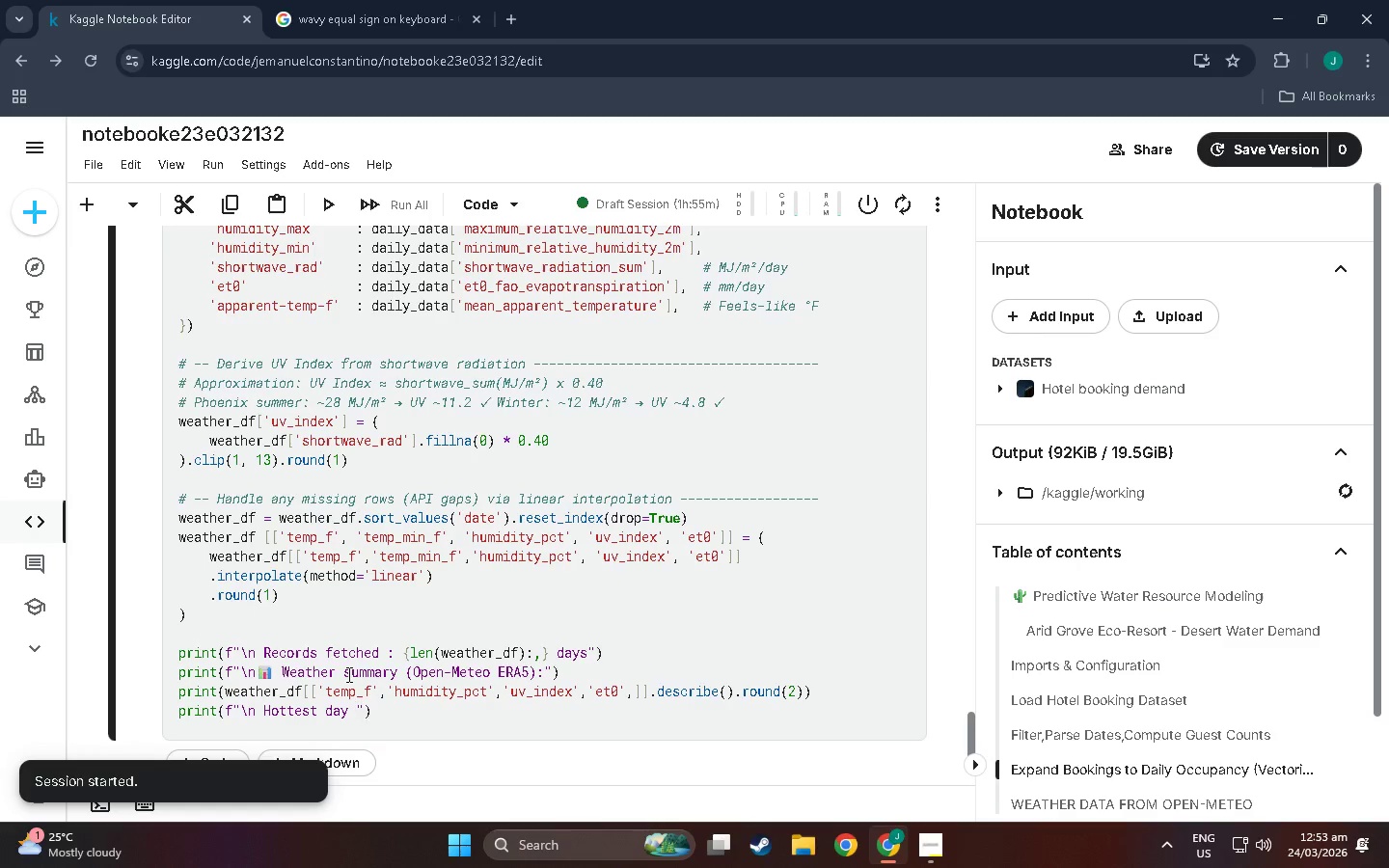 
type(    : {weather_df[temp)
key(Backspace)
key(Backspace)
key(Backspace)
type(')
key(Backspace)
key(Backspace)
type('temp)
 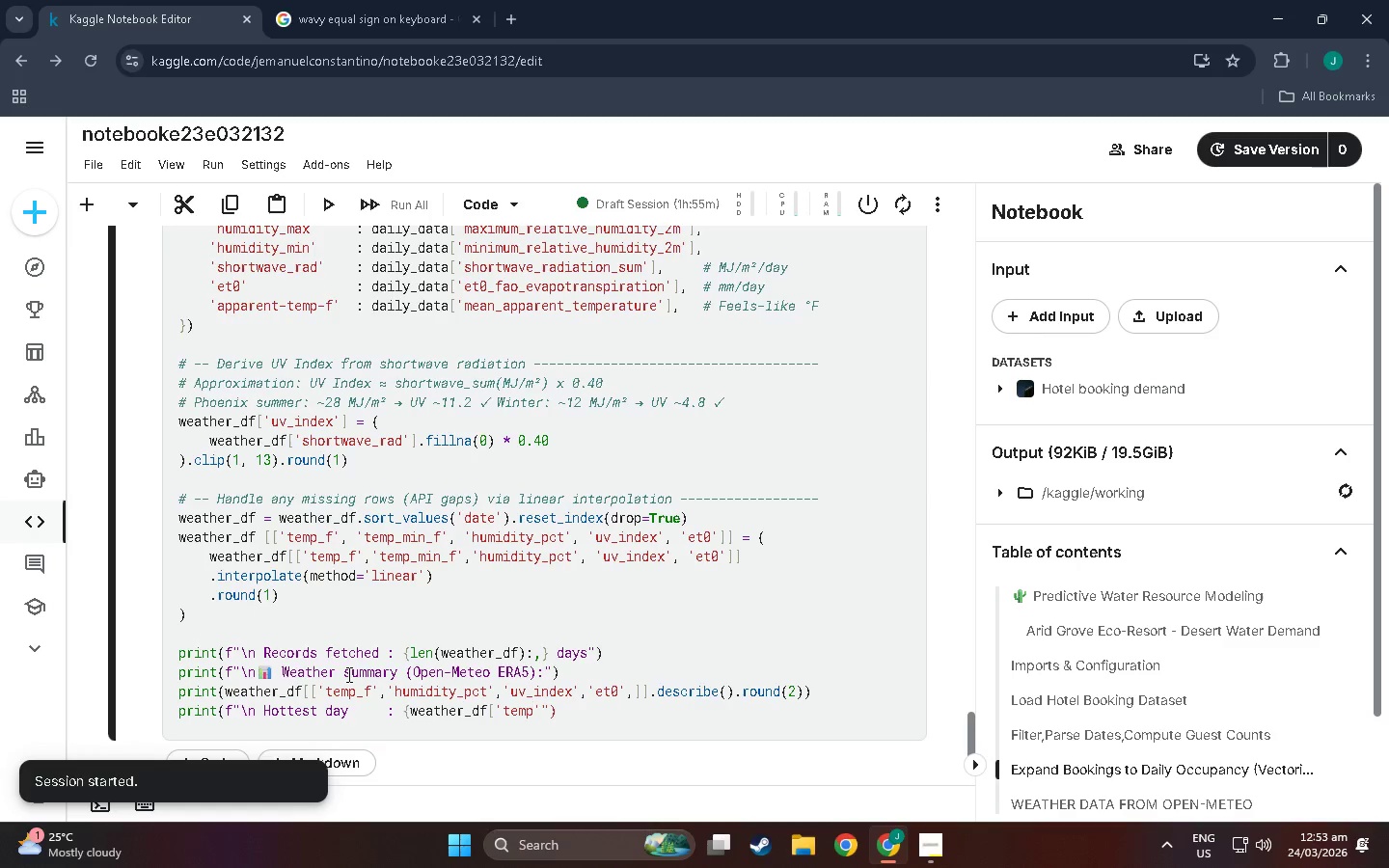 
key(Shift+Minus)
 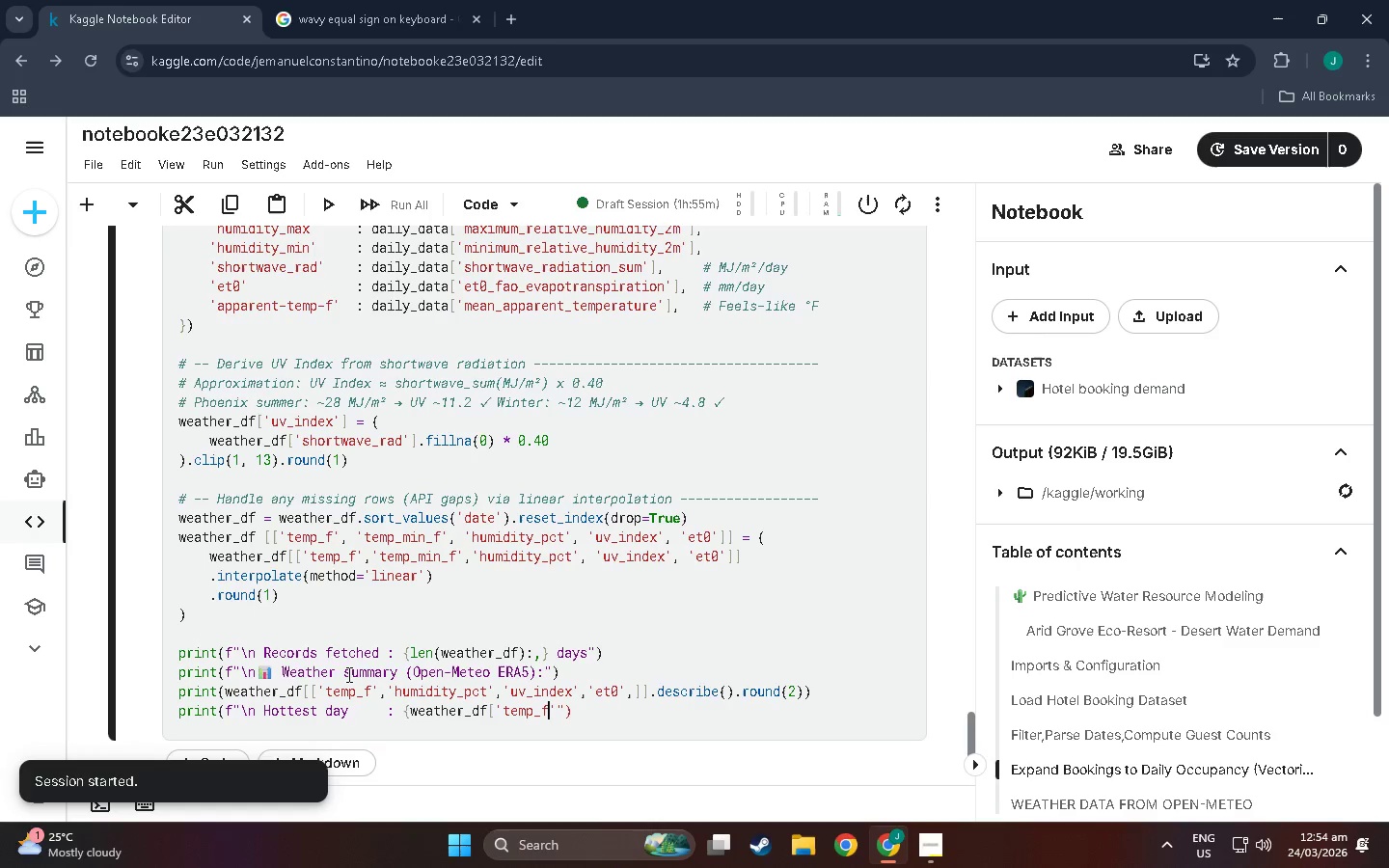 
key(F)
 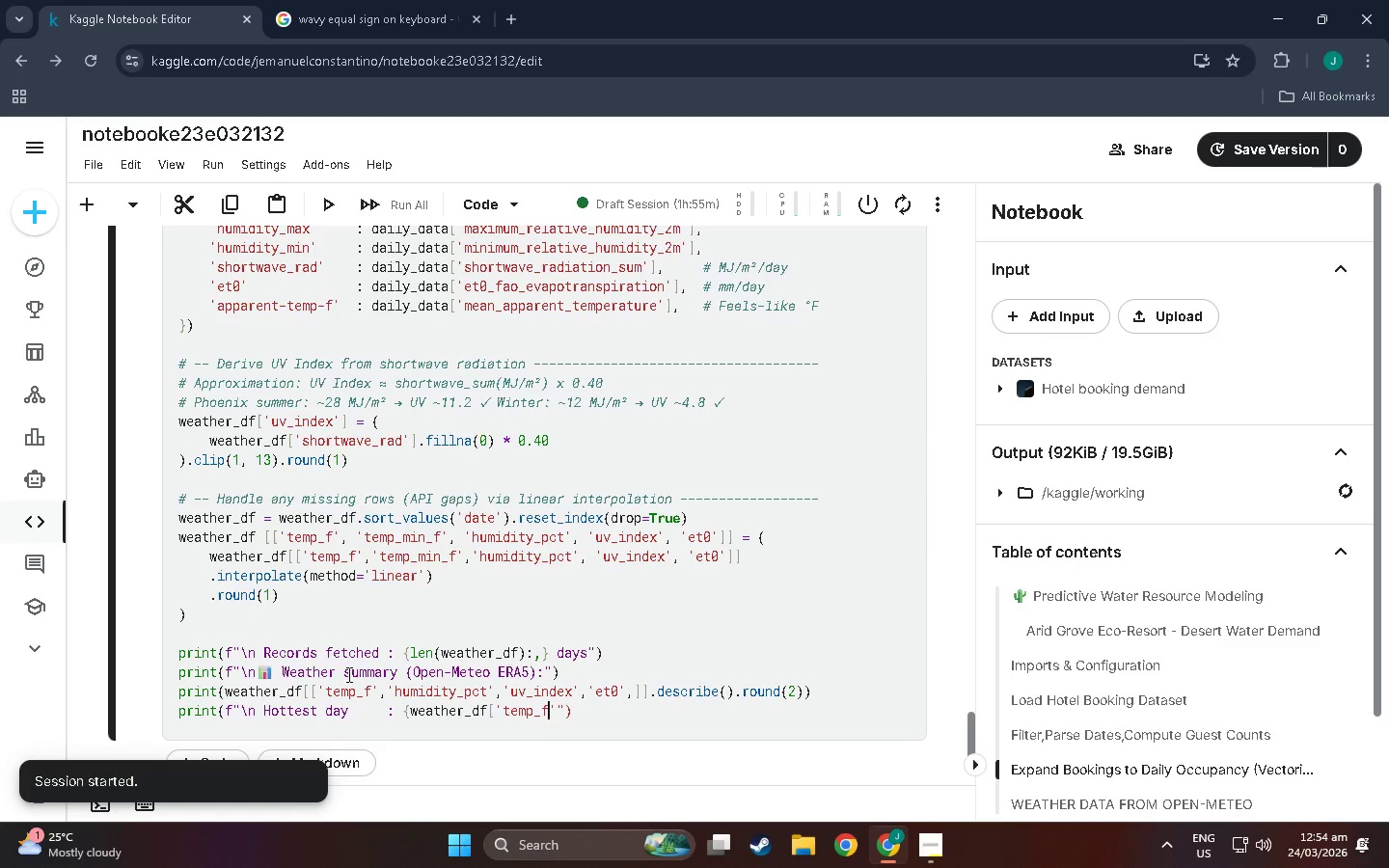 
key(ArrowRight)
 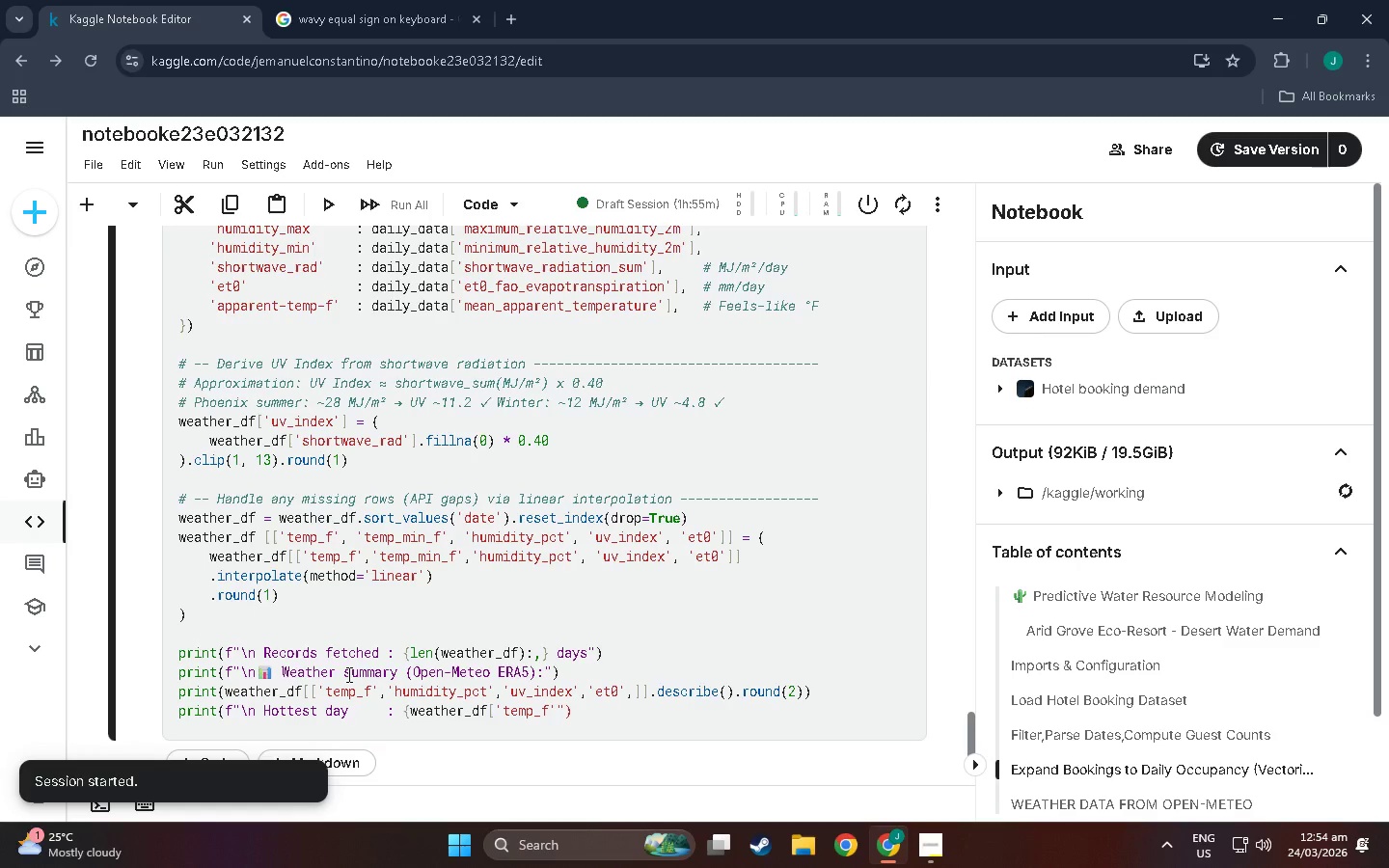 
key(BracketRight)
 